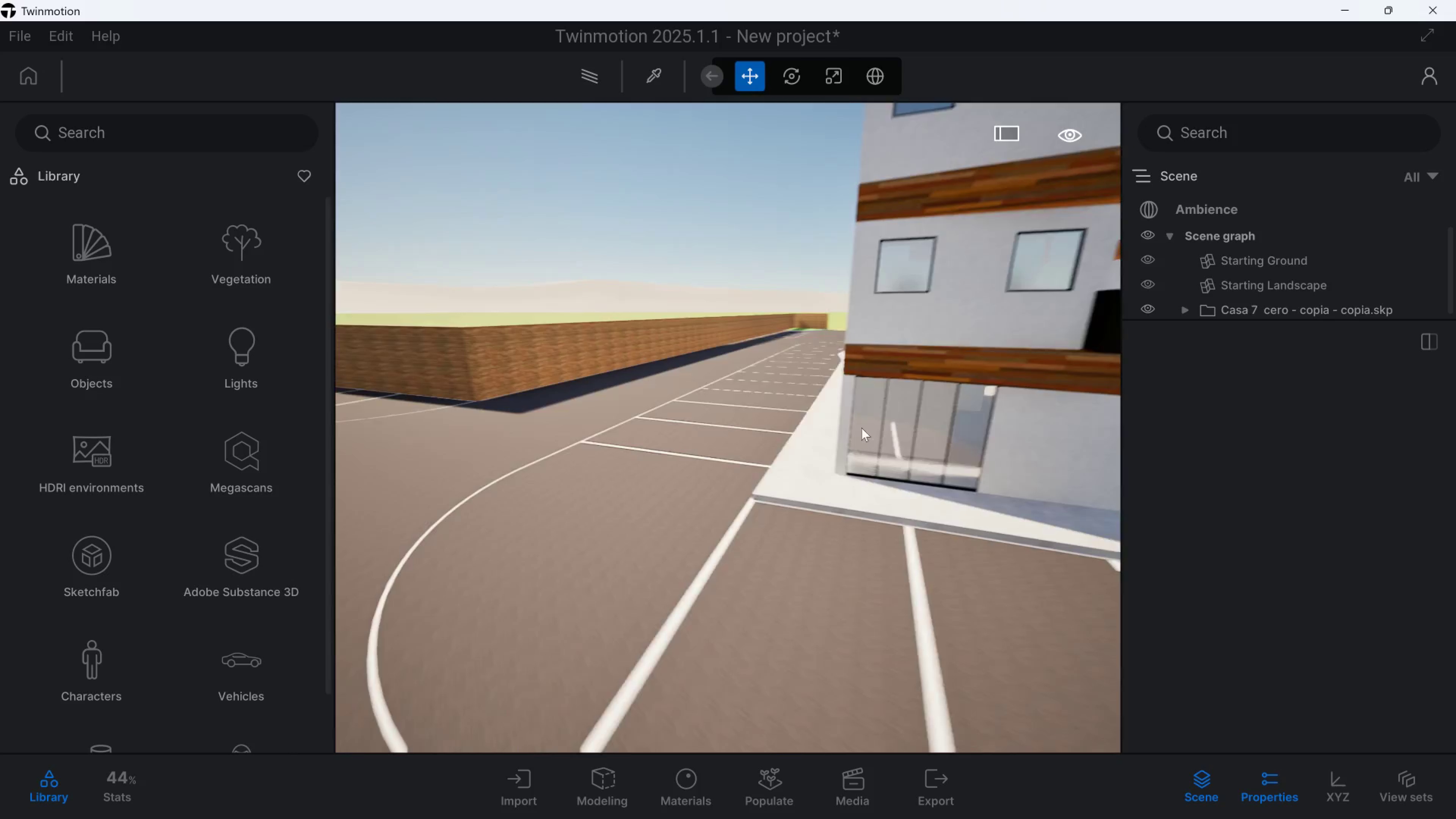 
type(wwwwwwww)
 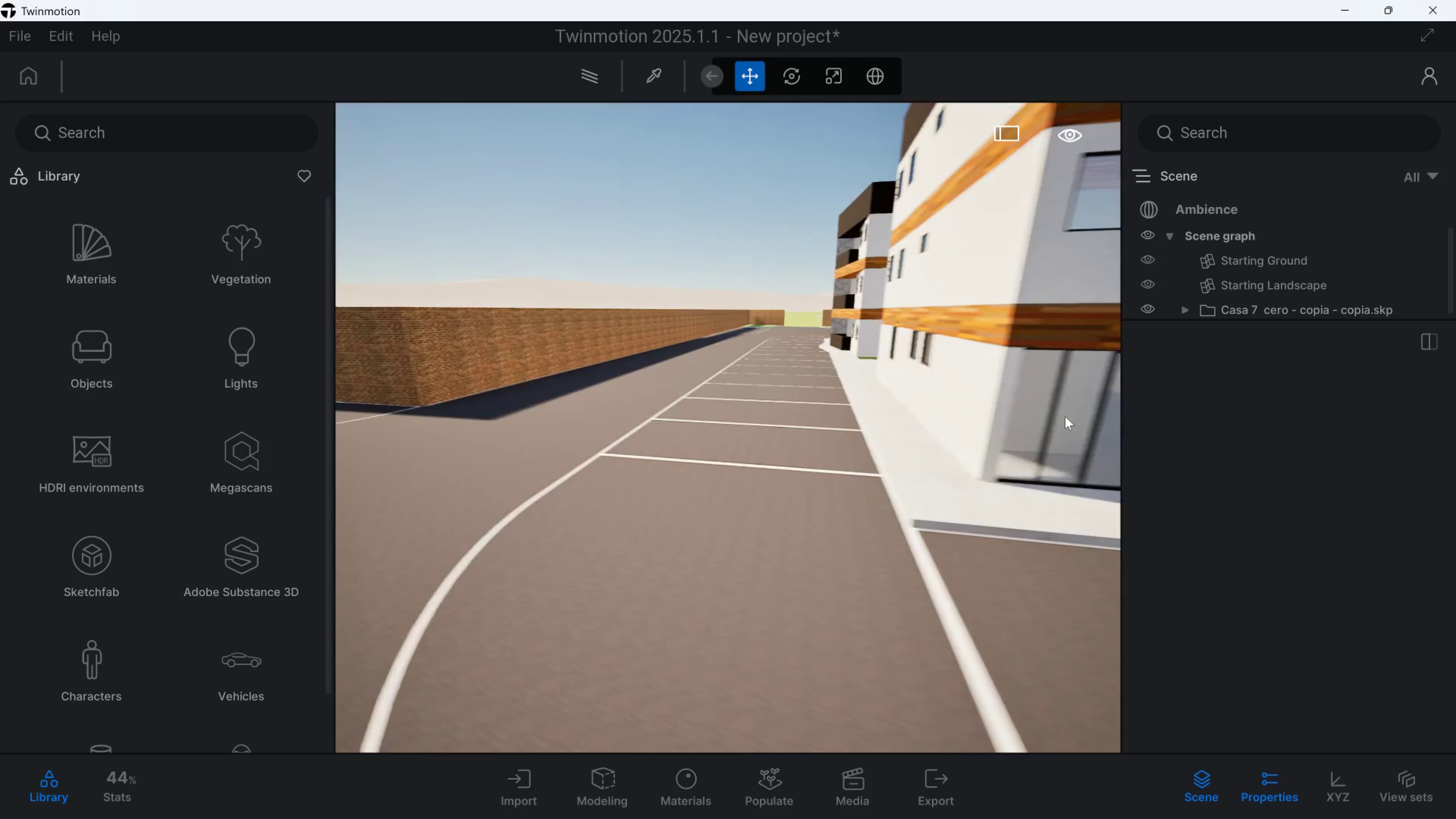 
hold_key(key=S, duration=0.78)
 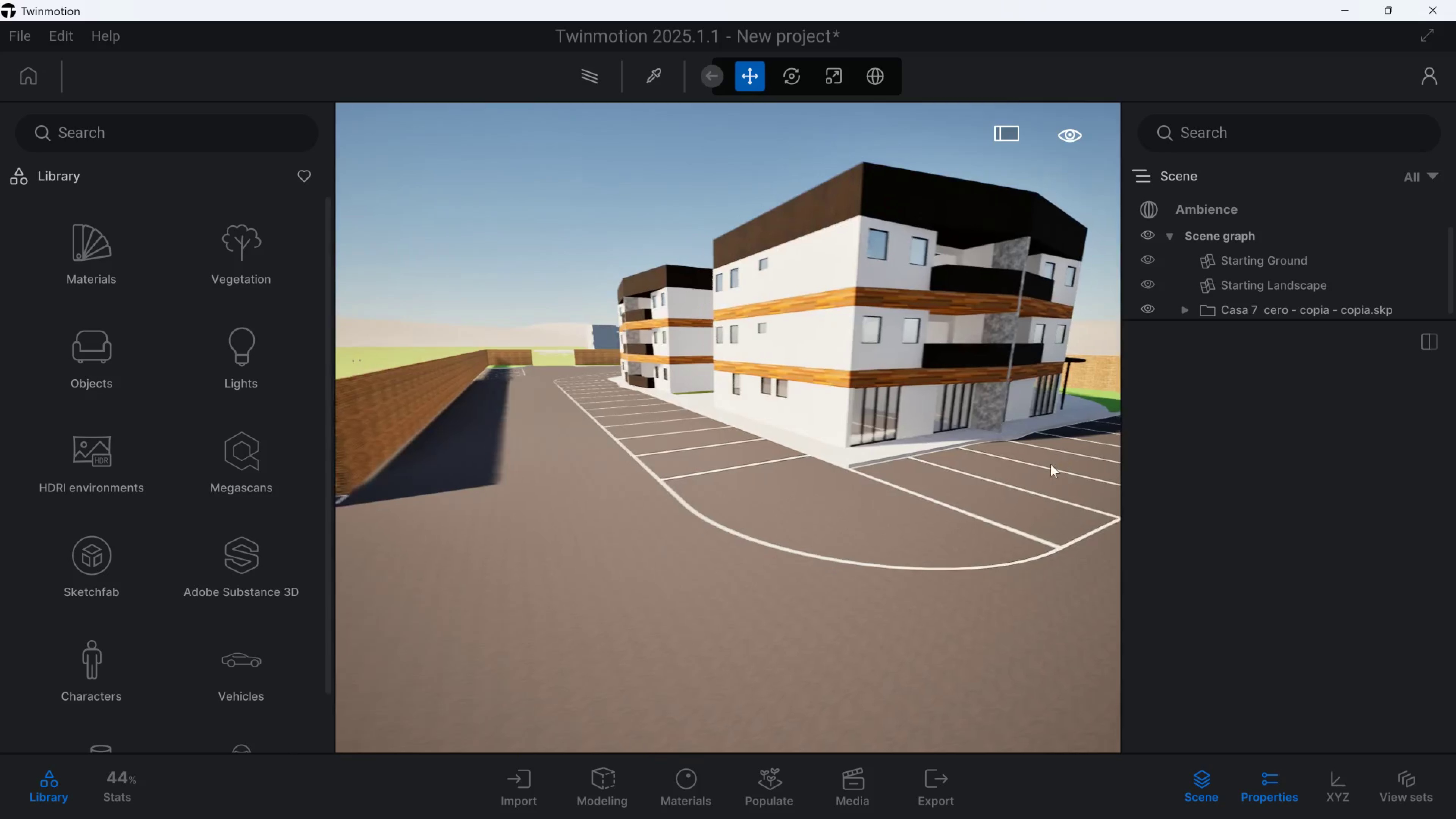 
hold_key(key=W, duration=0.91)
 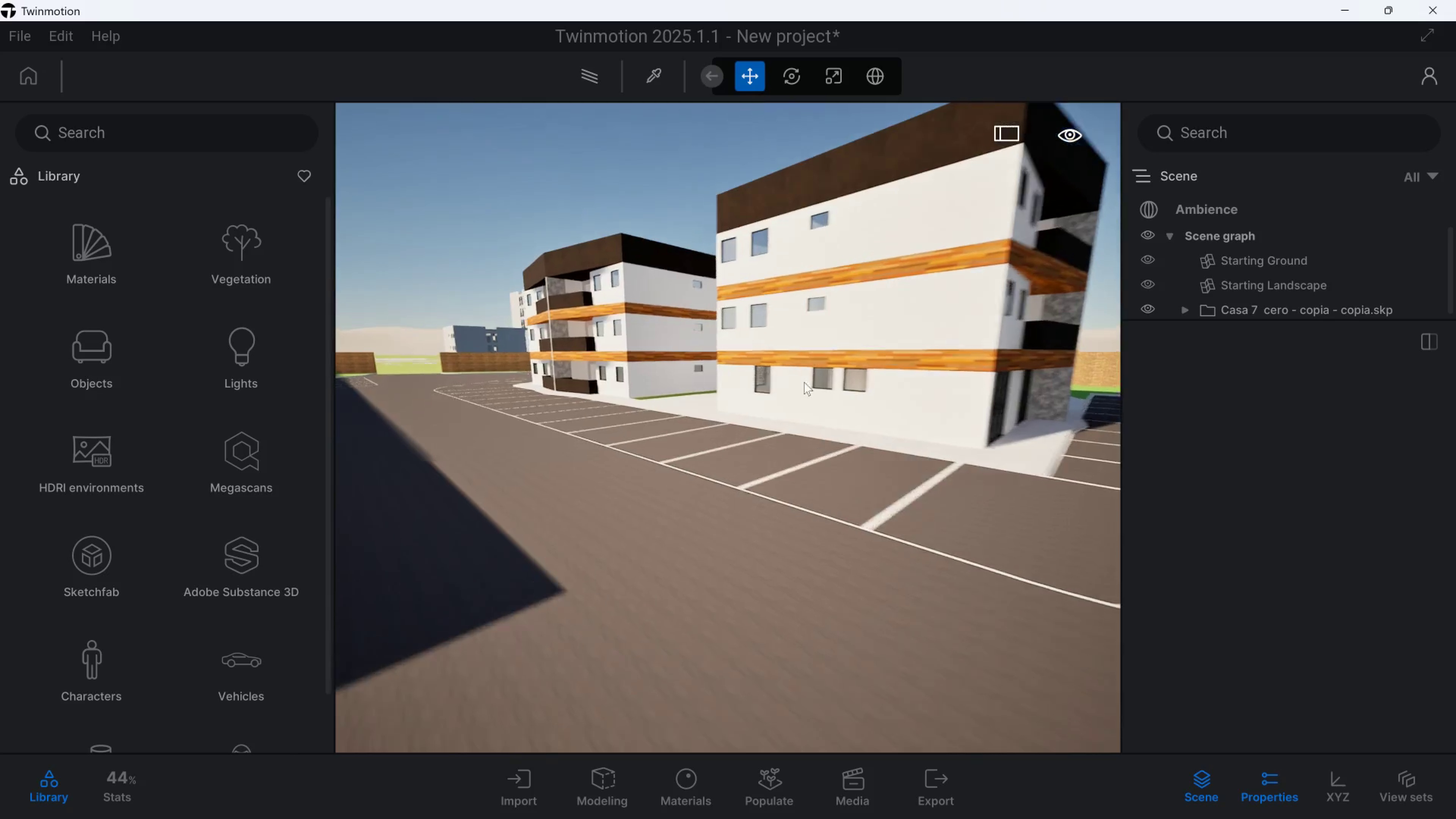 
hold_key(key=W, duration=1.47)
 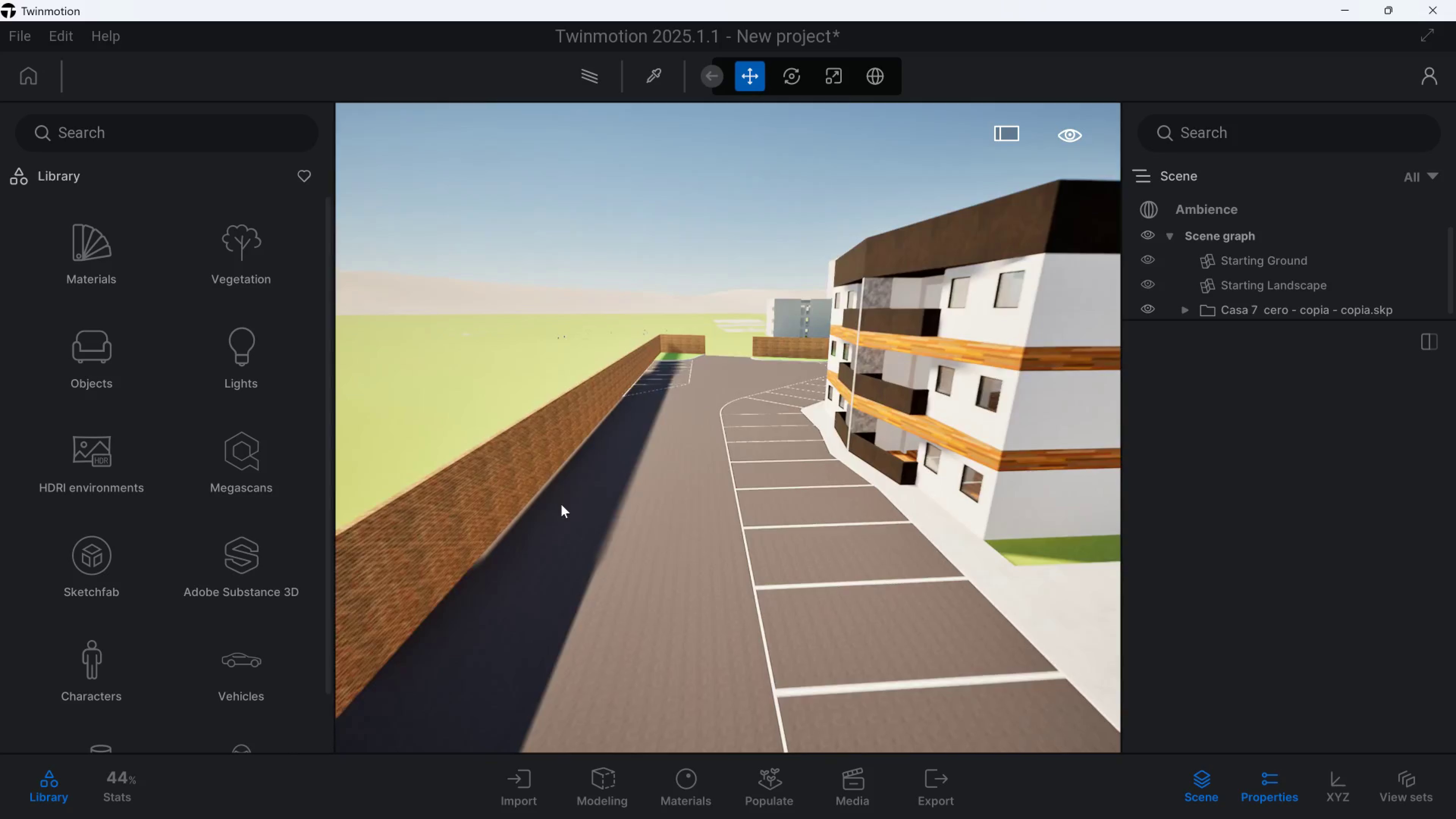 
hold_key(key=Q, duration=0.99)
 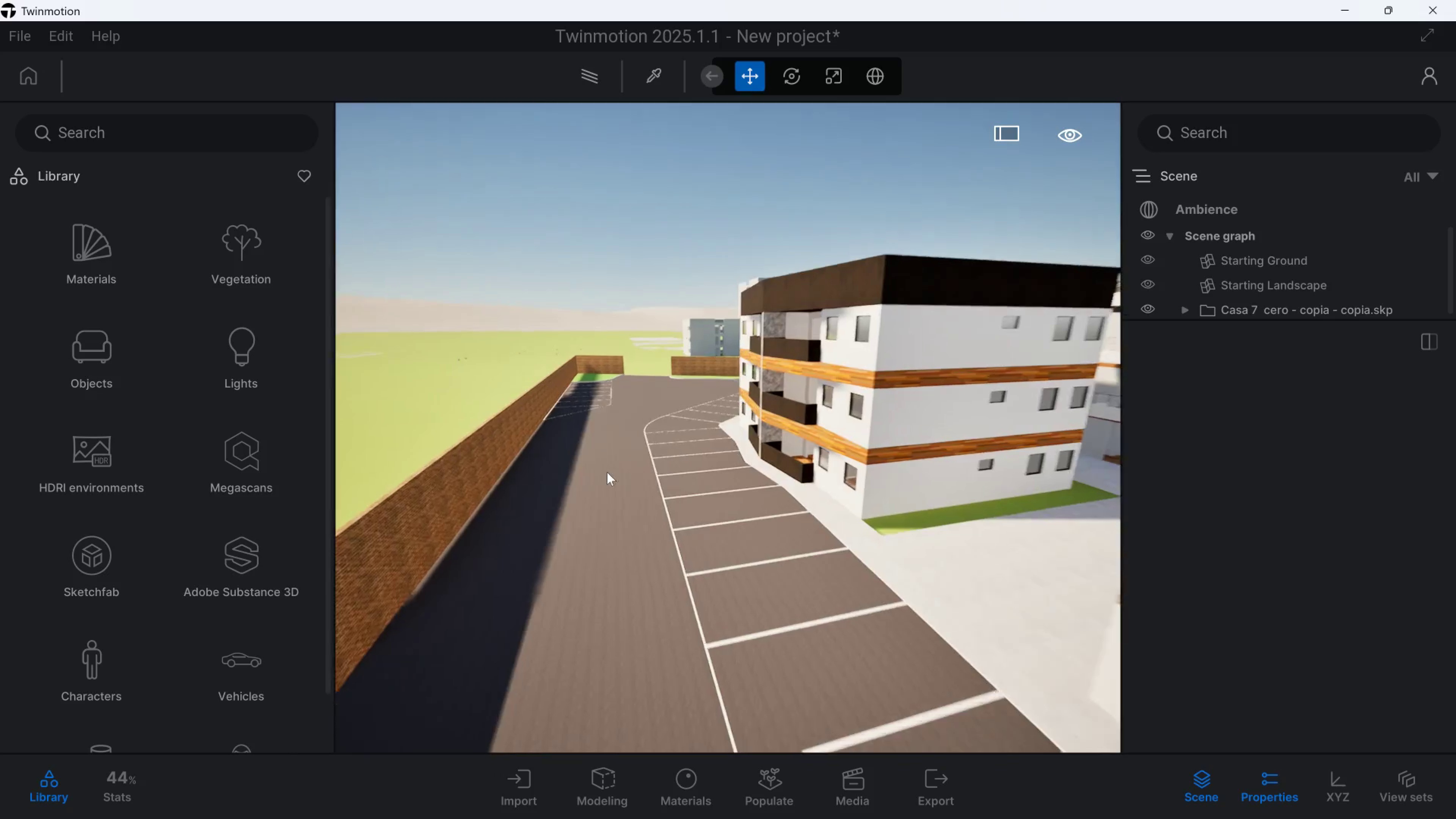 
hold_key(key=W, duration=1.5)
 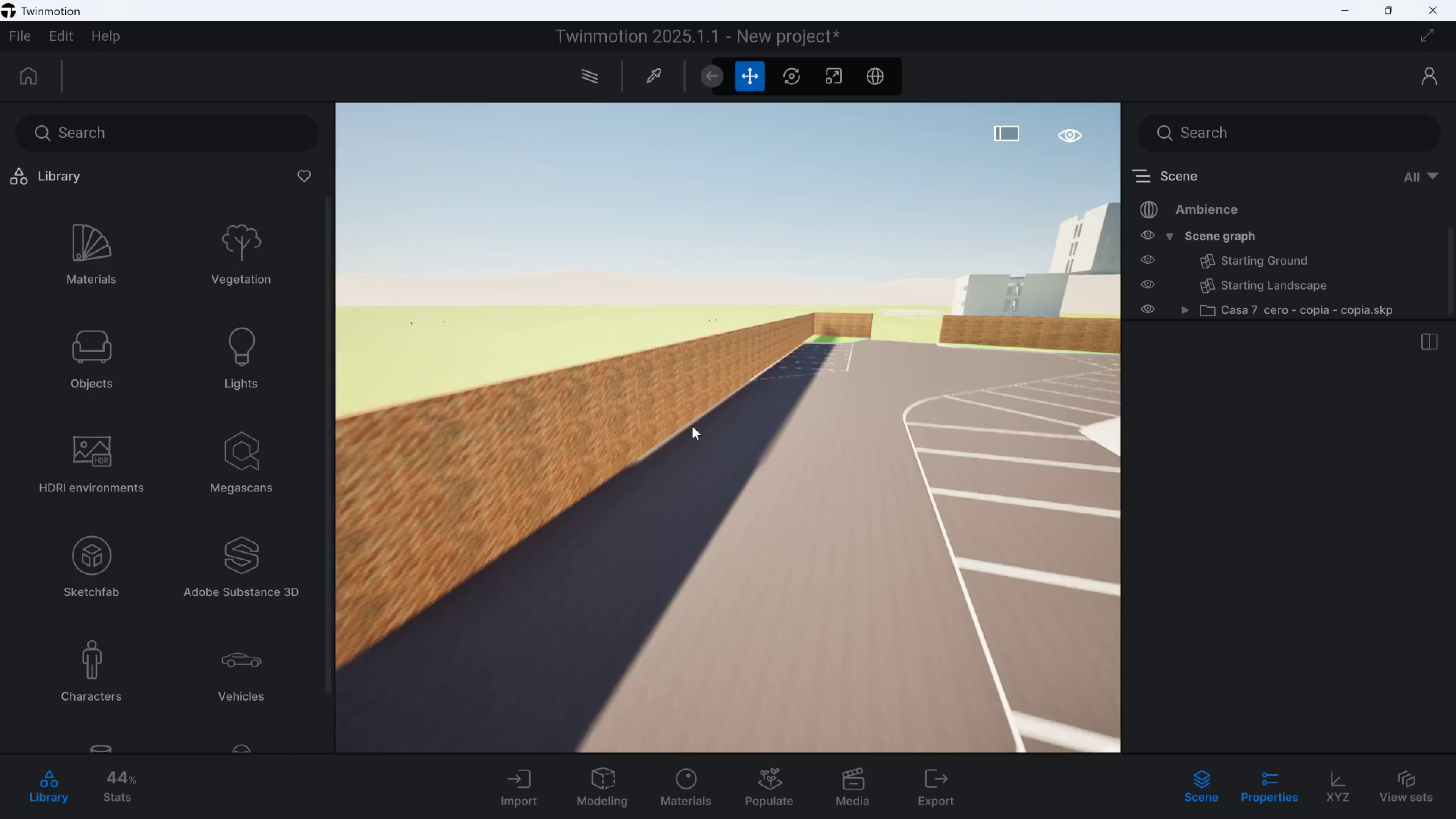 
hold_key(key=W, duration=2.35)
 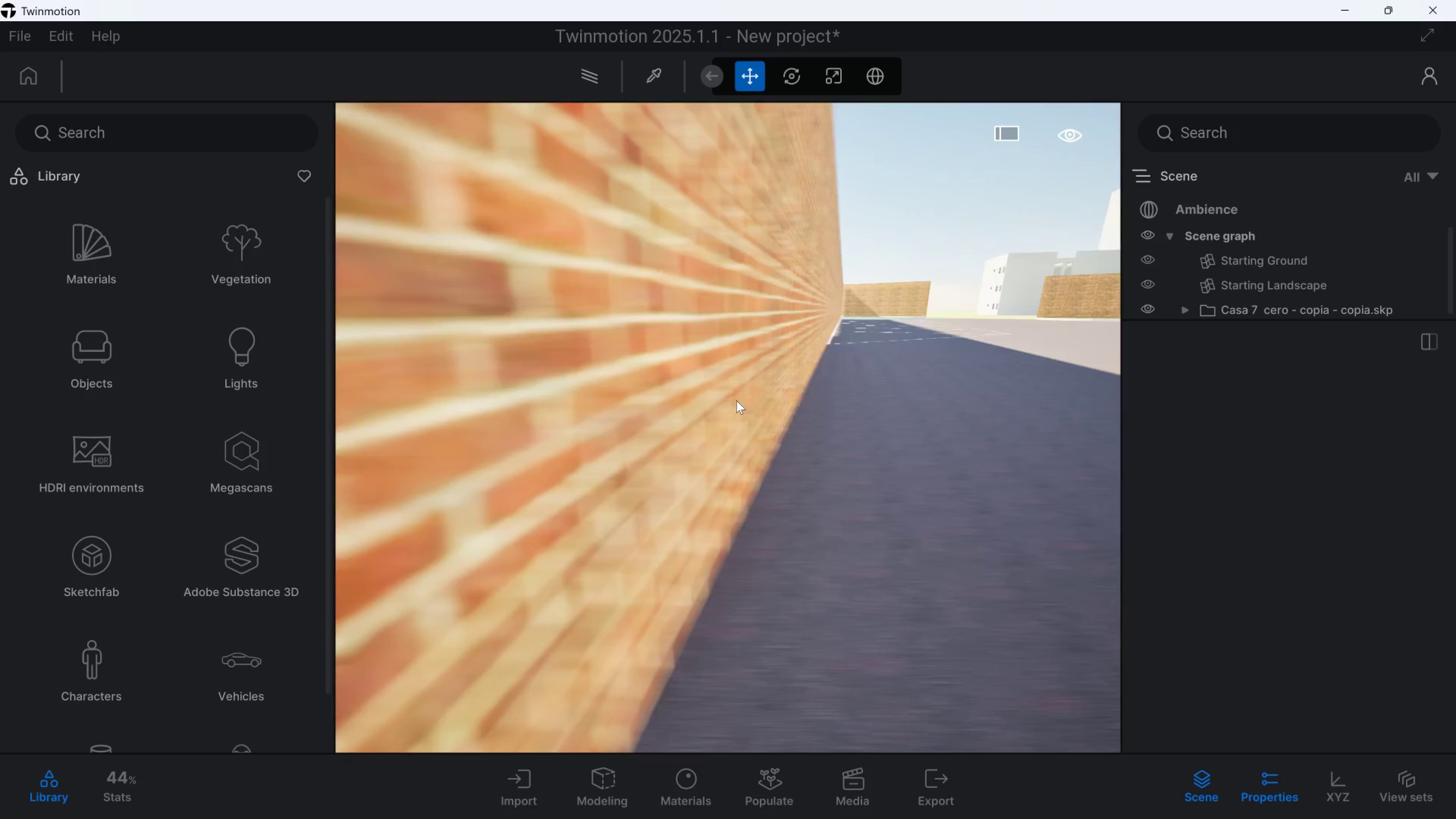 
hold_key(key=Q, duration=0.39)
 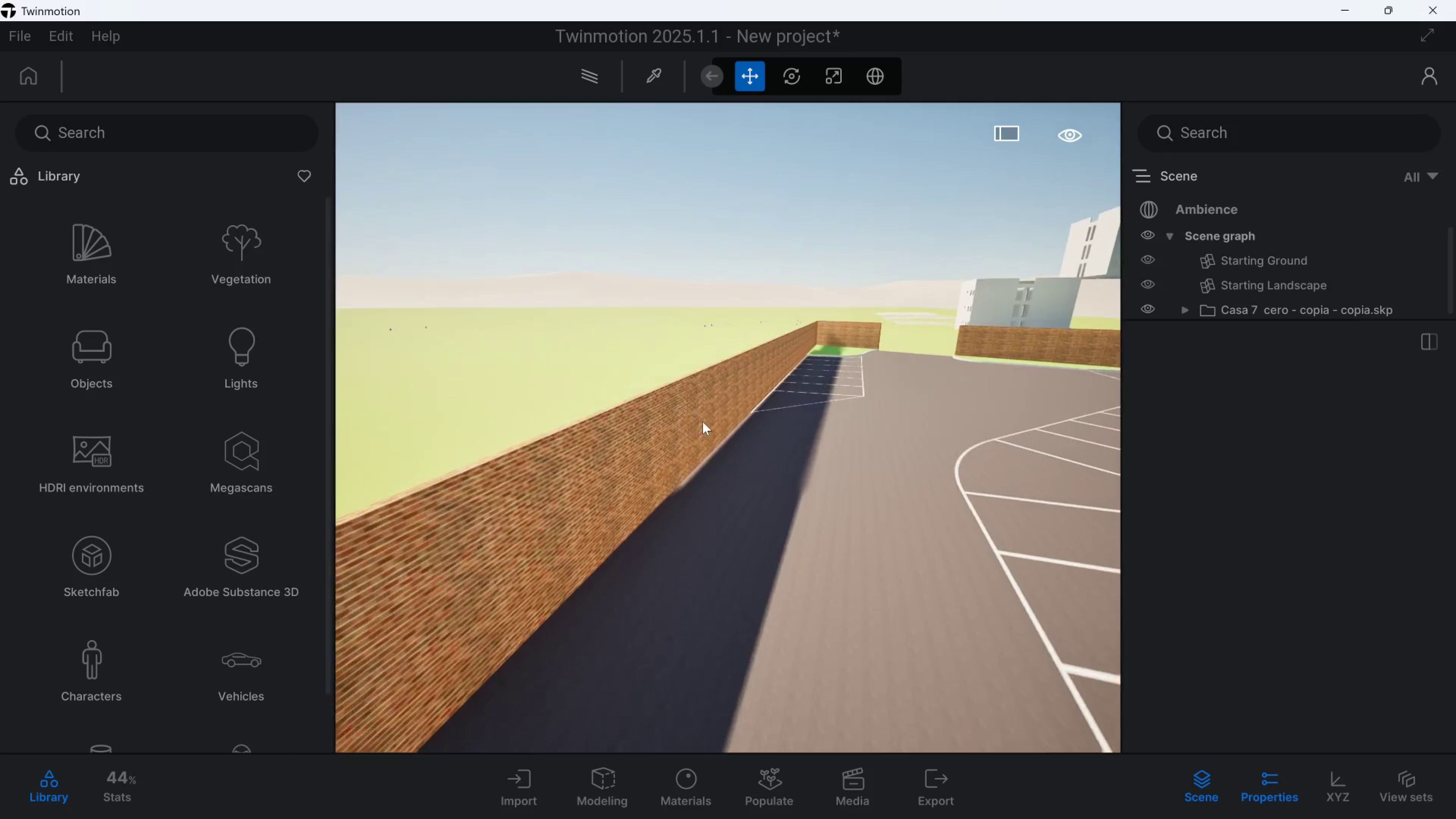 
type(ead)
 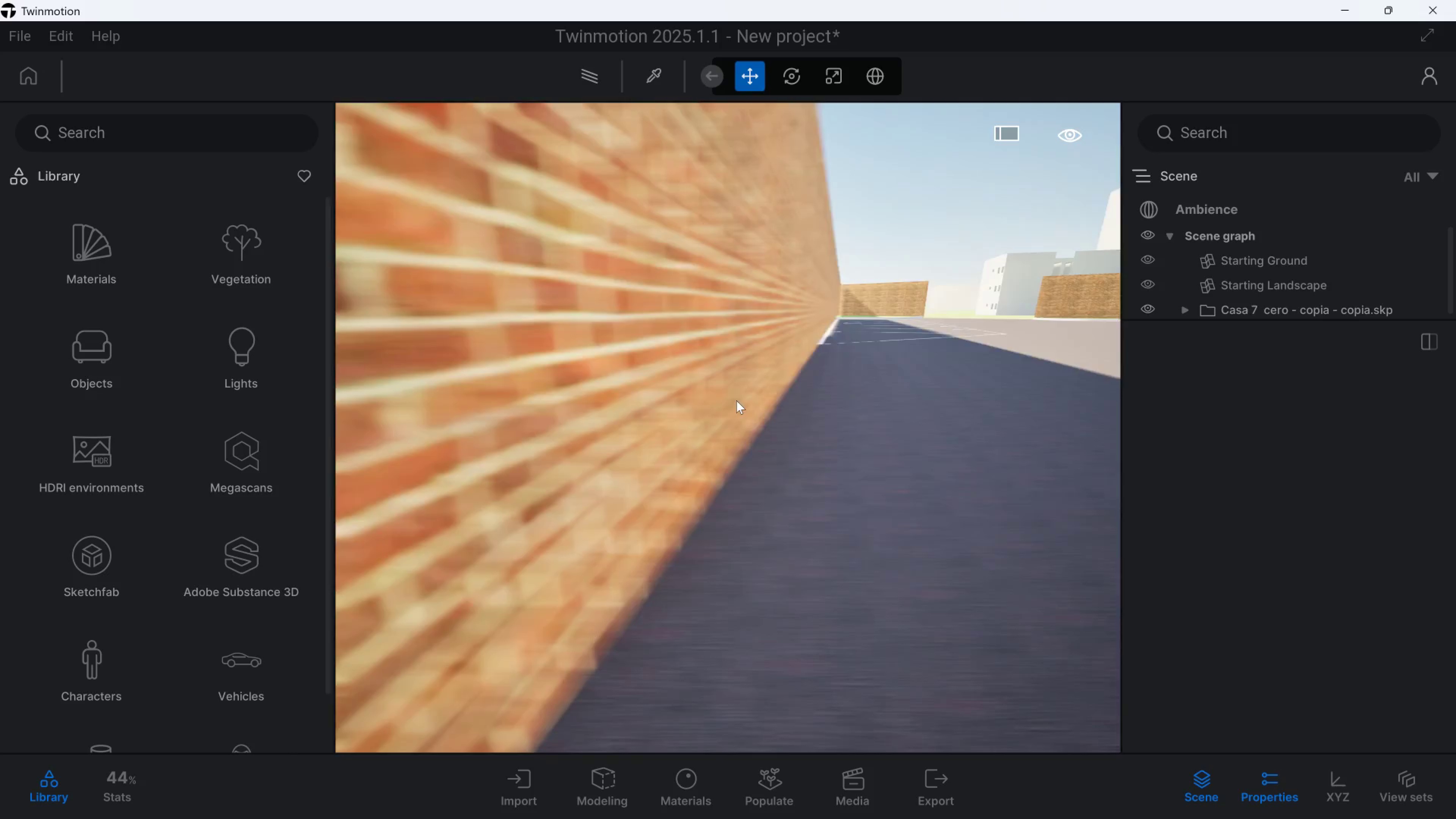 
hold_key(key=W, duration=3.15)
 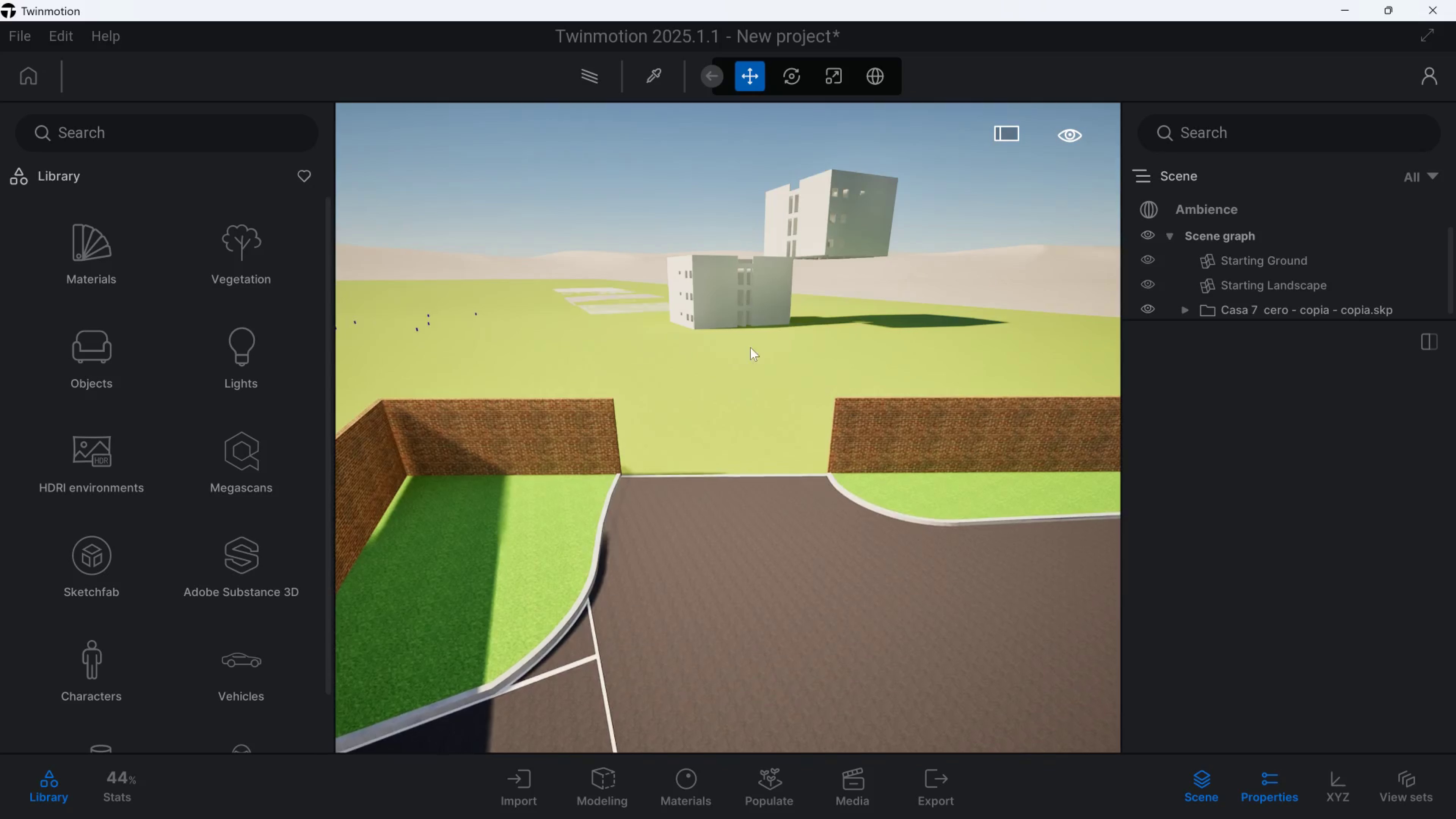 
hold_key(key=Q, duration=0.57)
 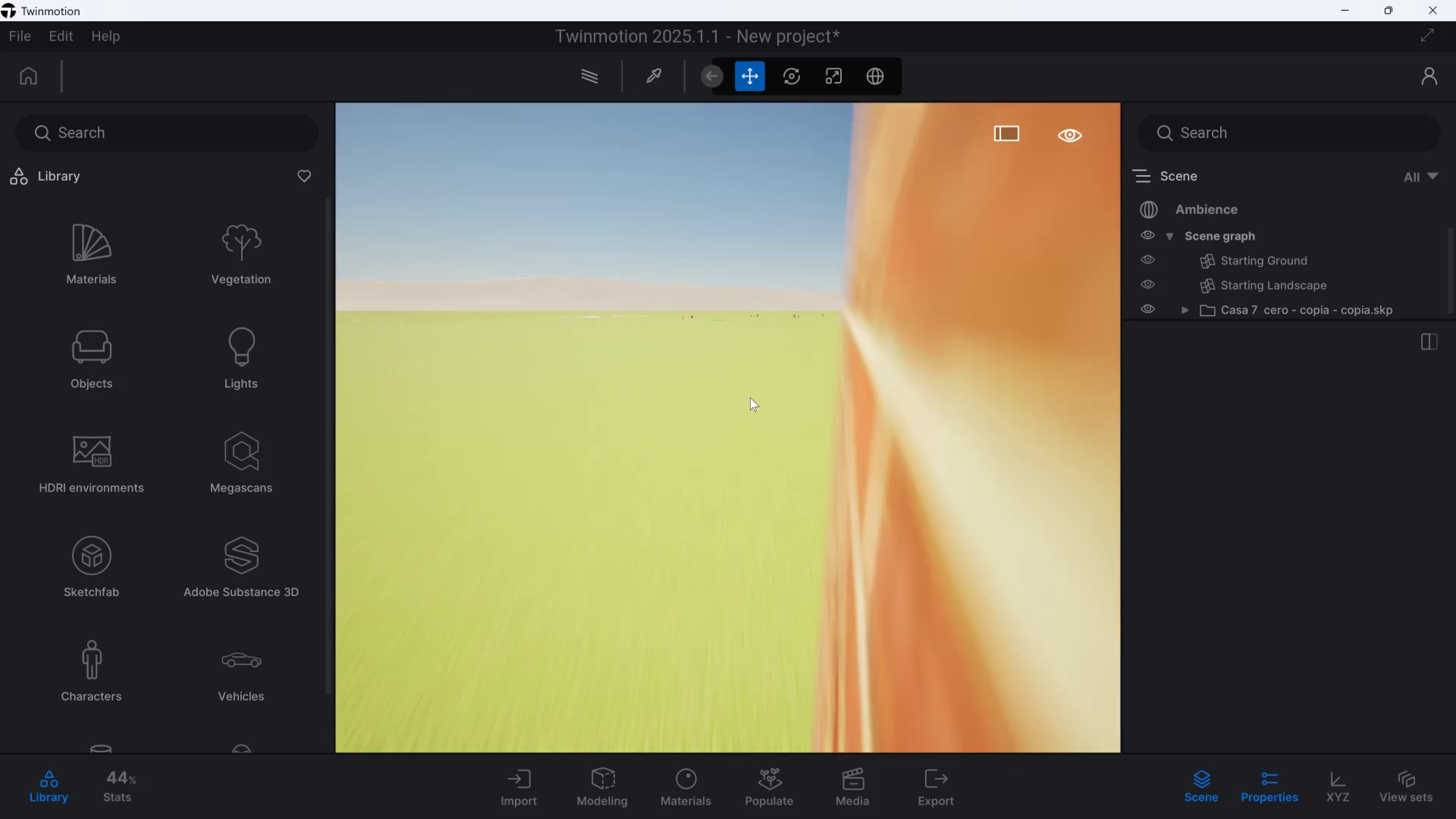 
hold_key(key=D, duration=0.59)
 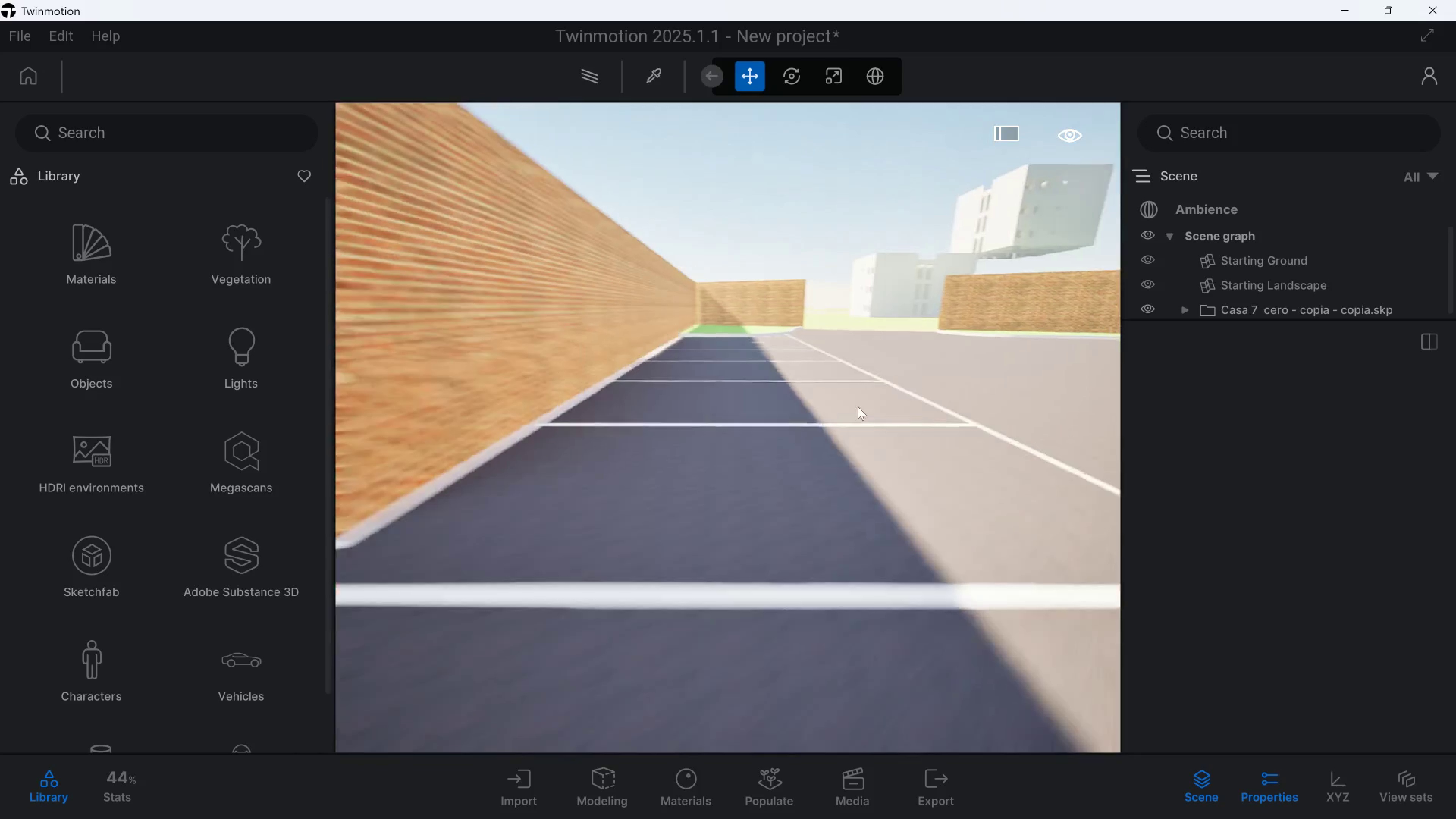 
hold_key(key=Q, duration=1.35)
 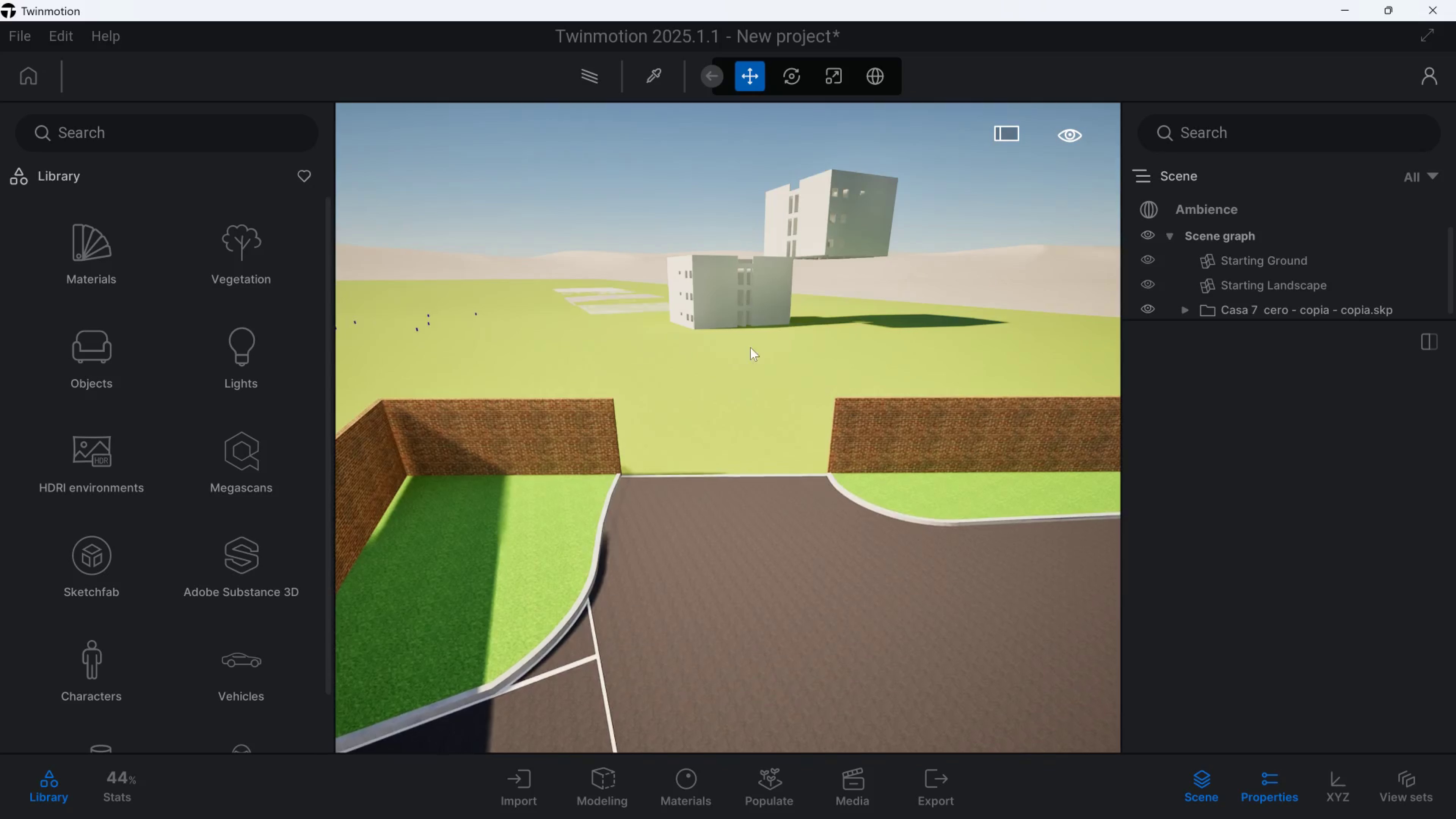 
hold_key(key=W, duration=1.0)
 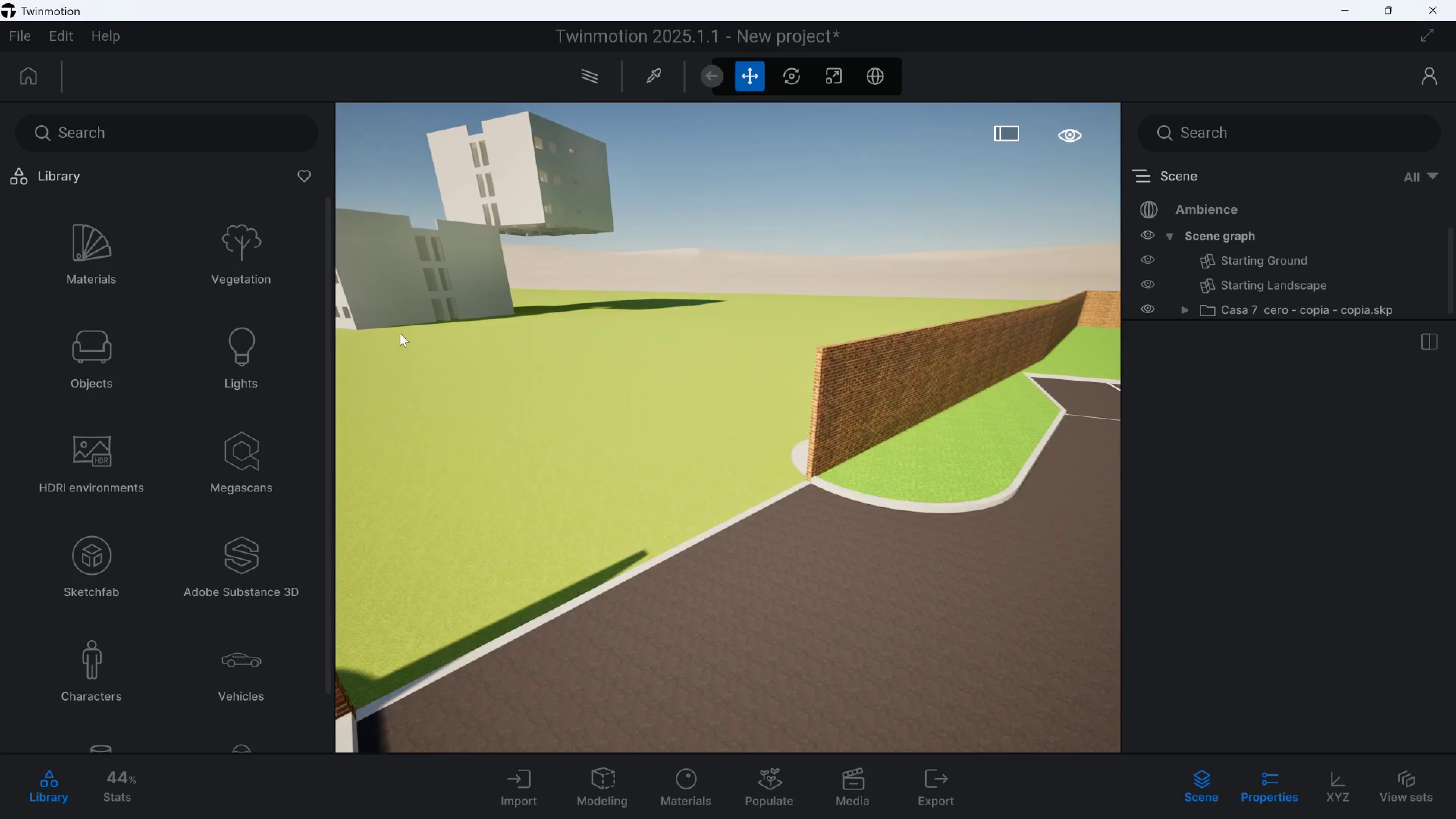 
hold_key(key=A, duration=0.73)
 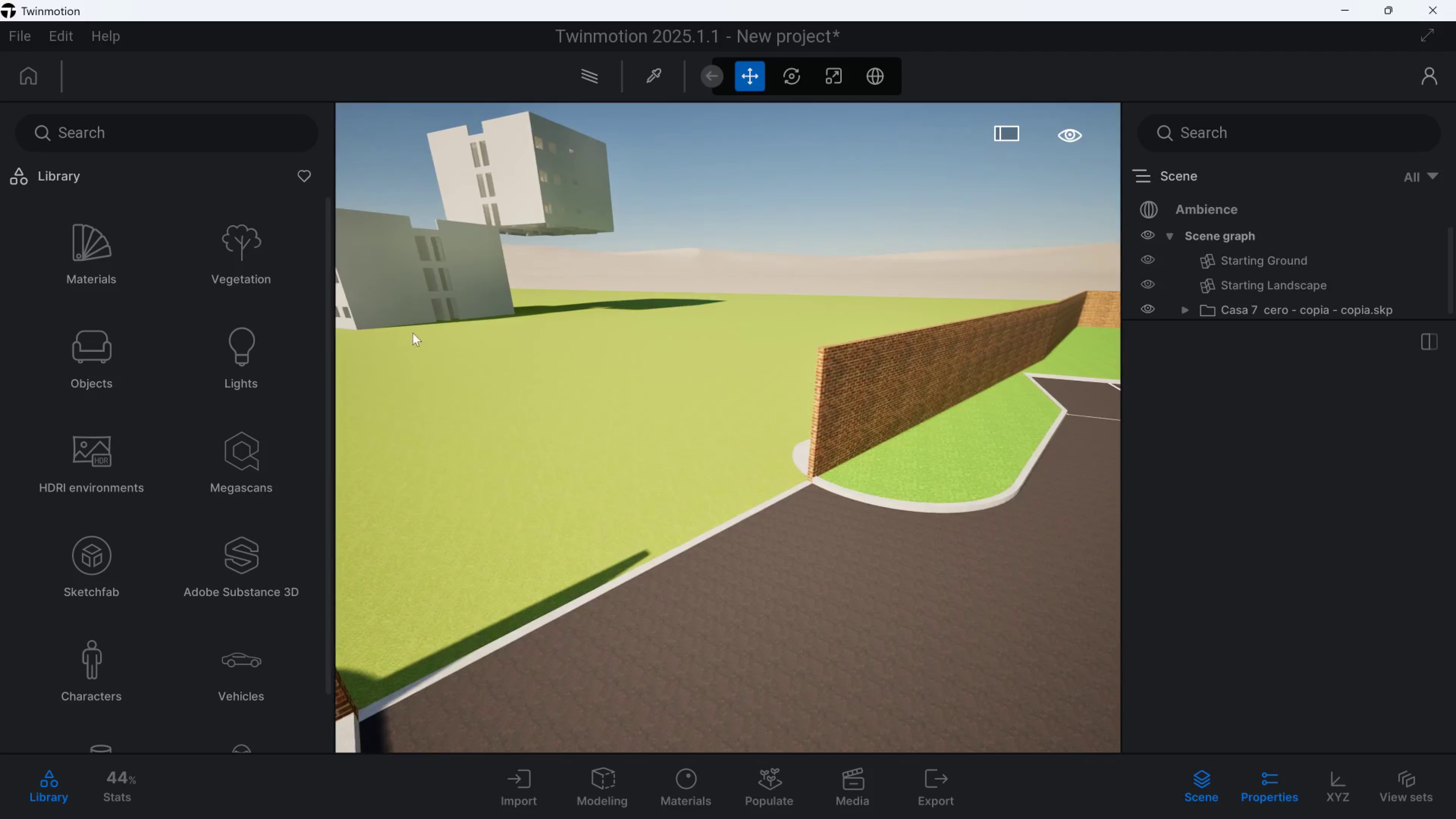 
hold_key(key=Q, duration=1.01)
 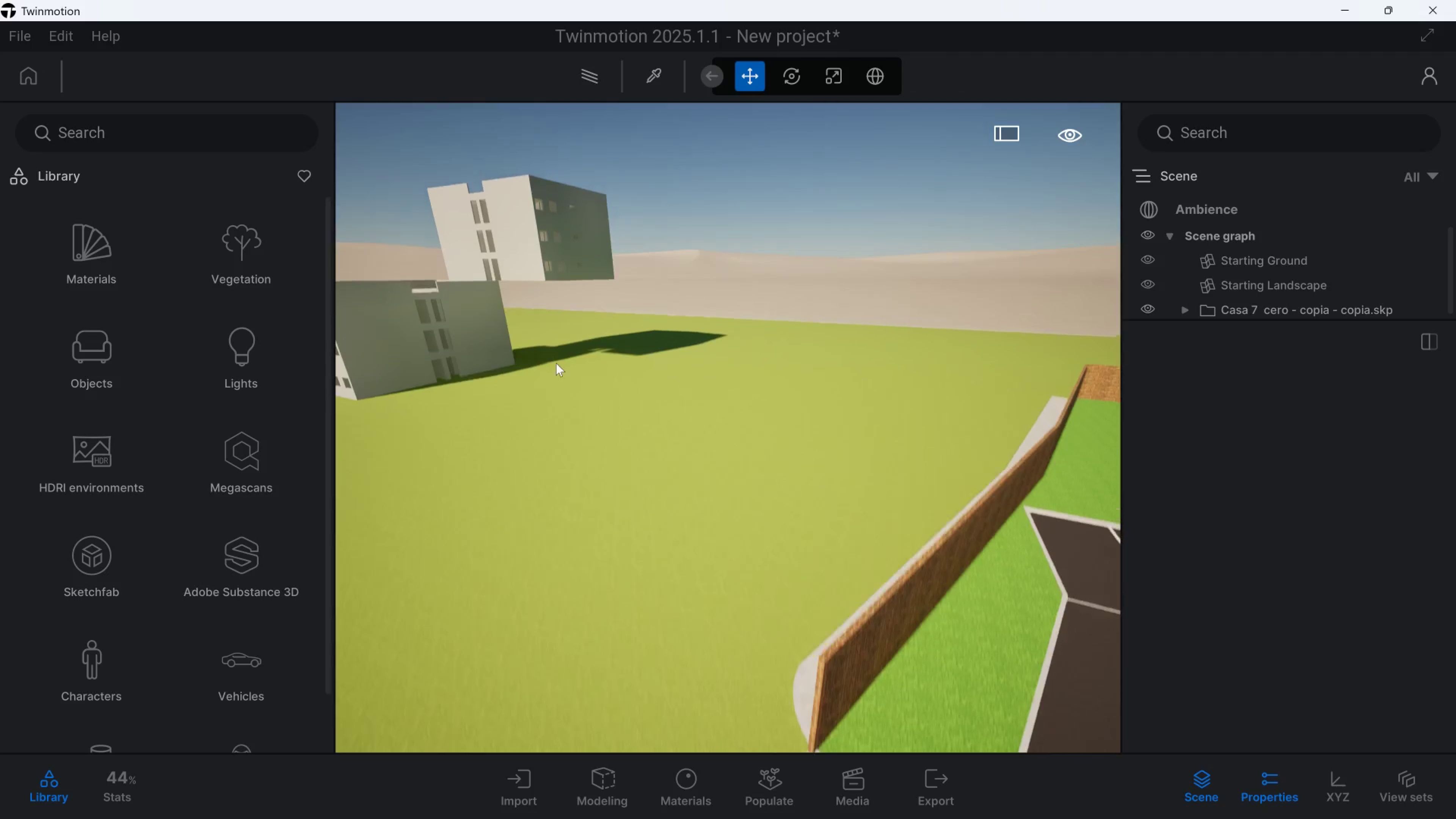 
right_click([556, 363])
 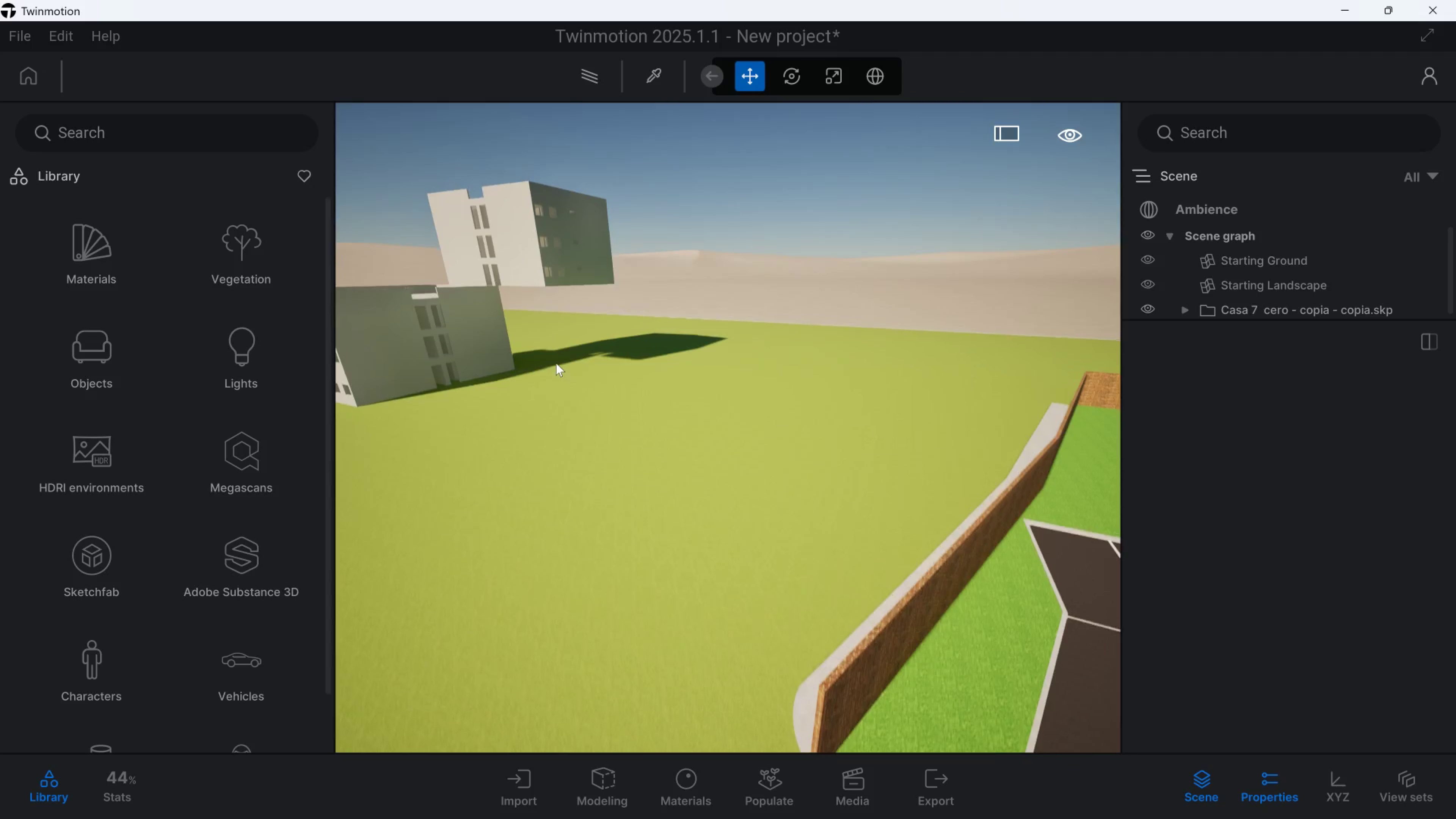 
hold_key(key=A, duration=1.12)
 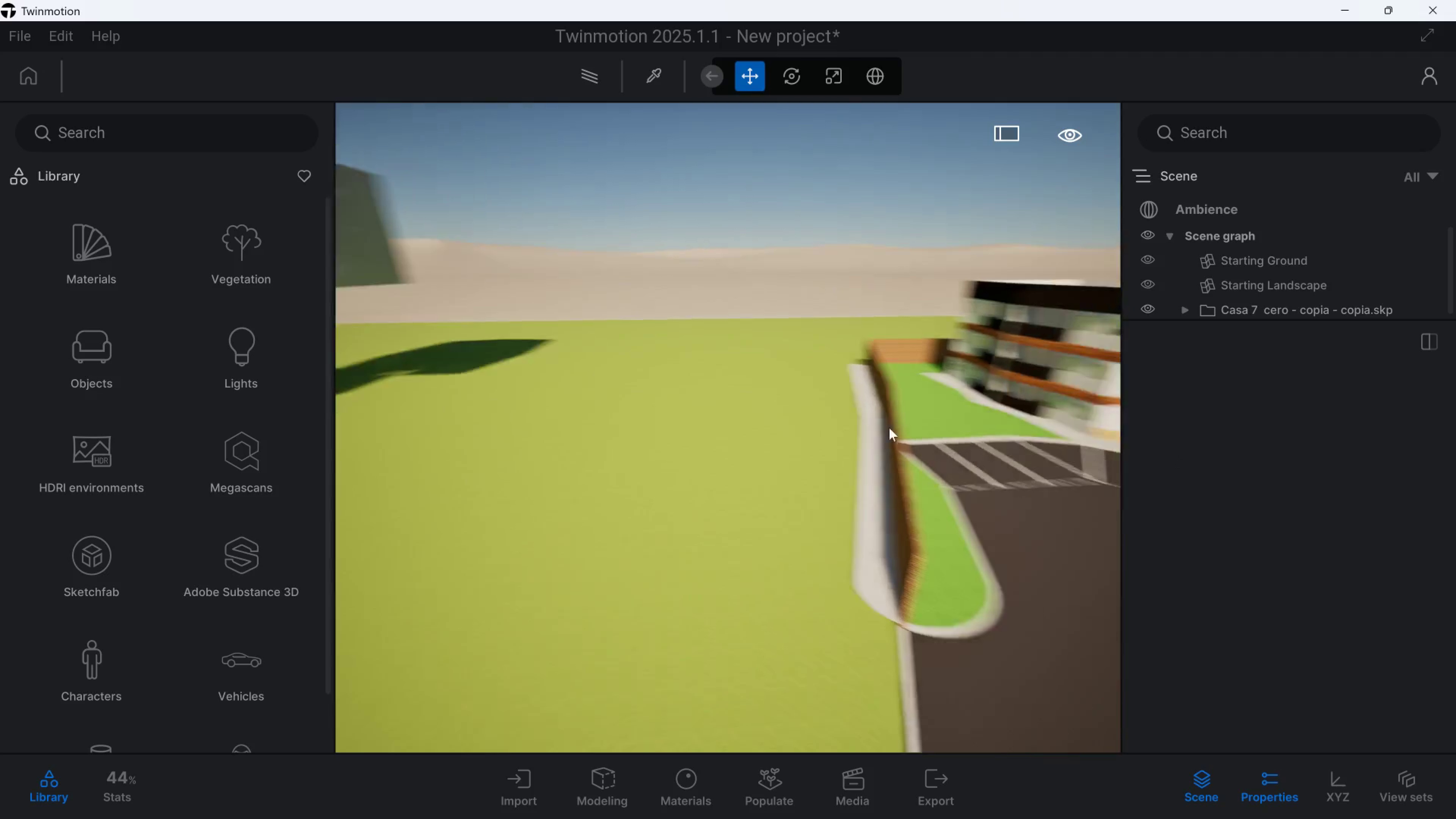 
hold_key(key=A, duration=0.42)
 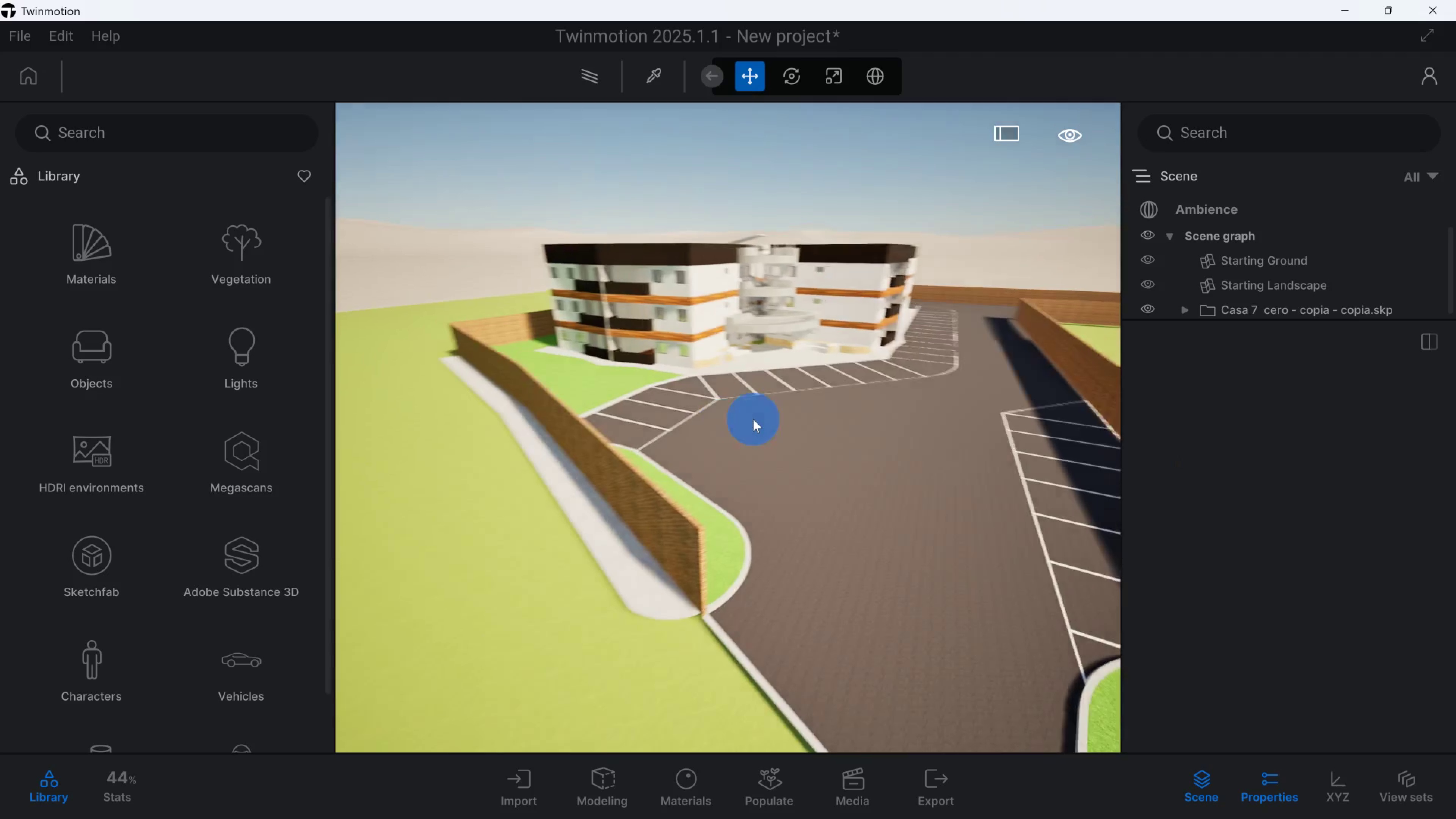 
hold_key(key=W, duration=1.0)
 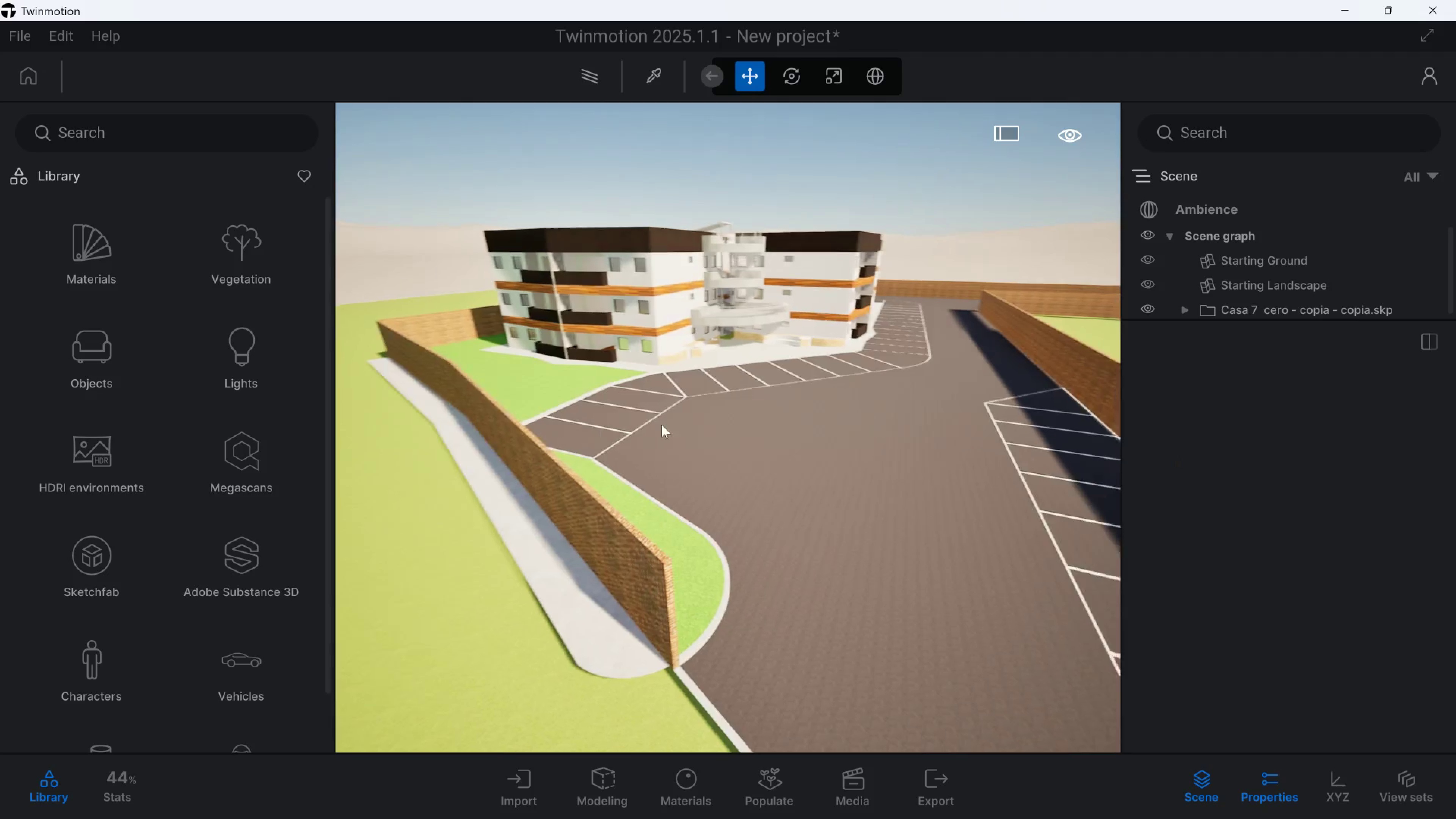 
hold_key(key=S, duration=1.1)
 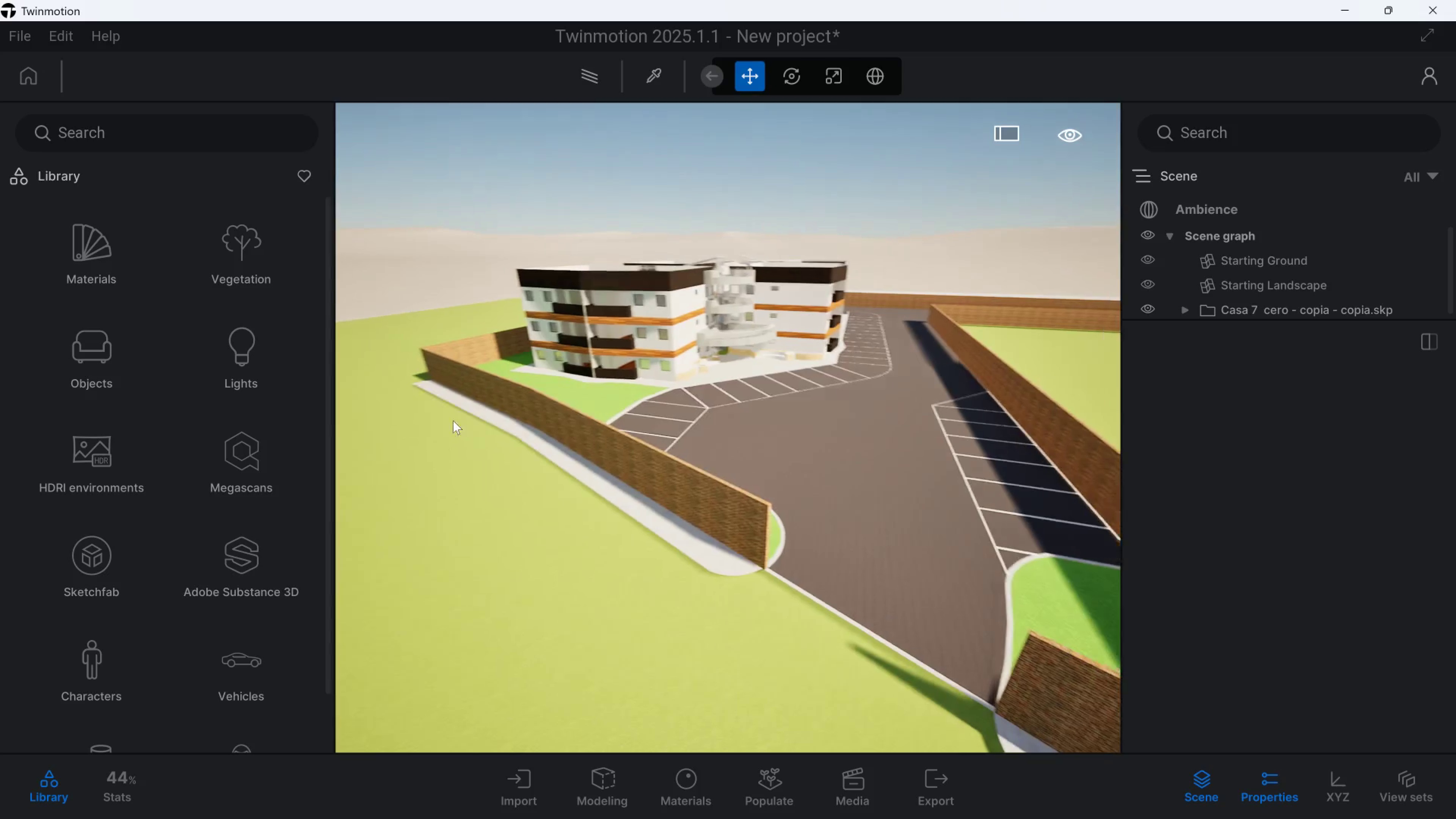 
hold_key(key=A, duration=0.35)
 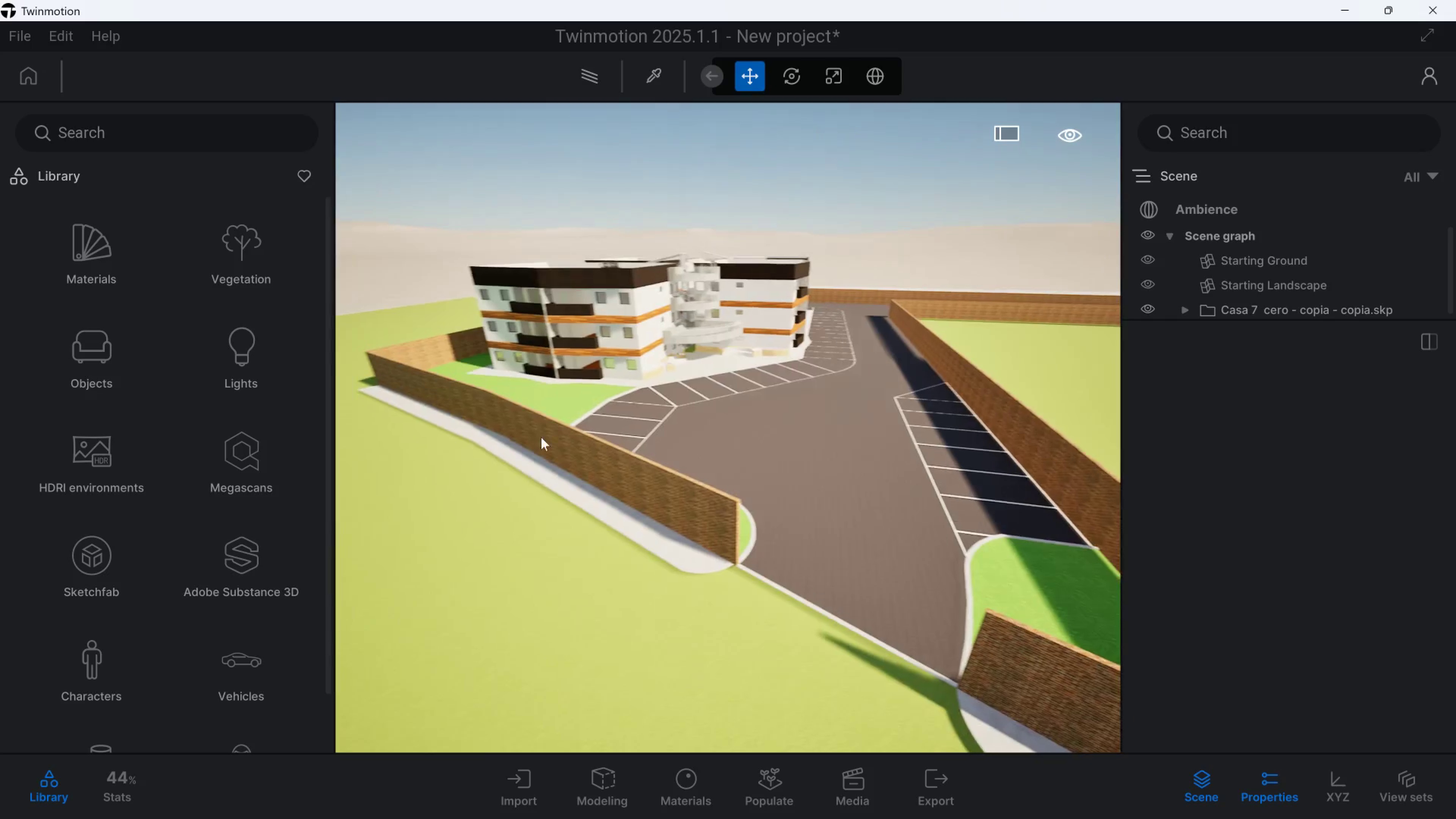 
hold_key(key=D, duration=0.89)
 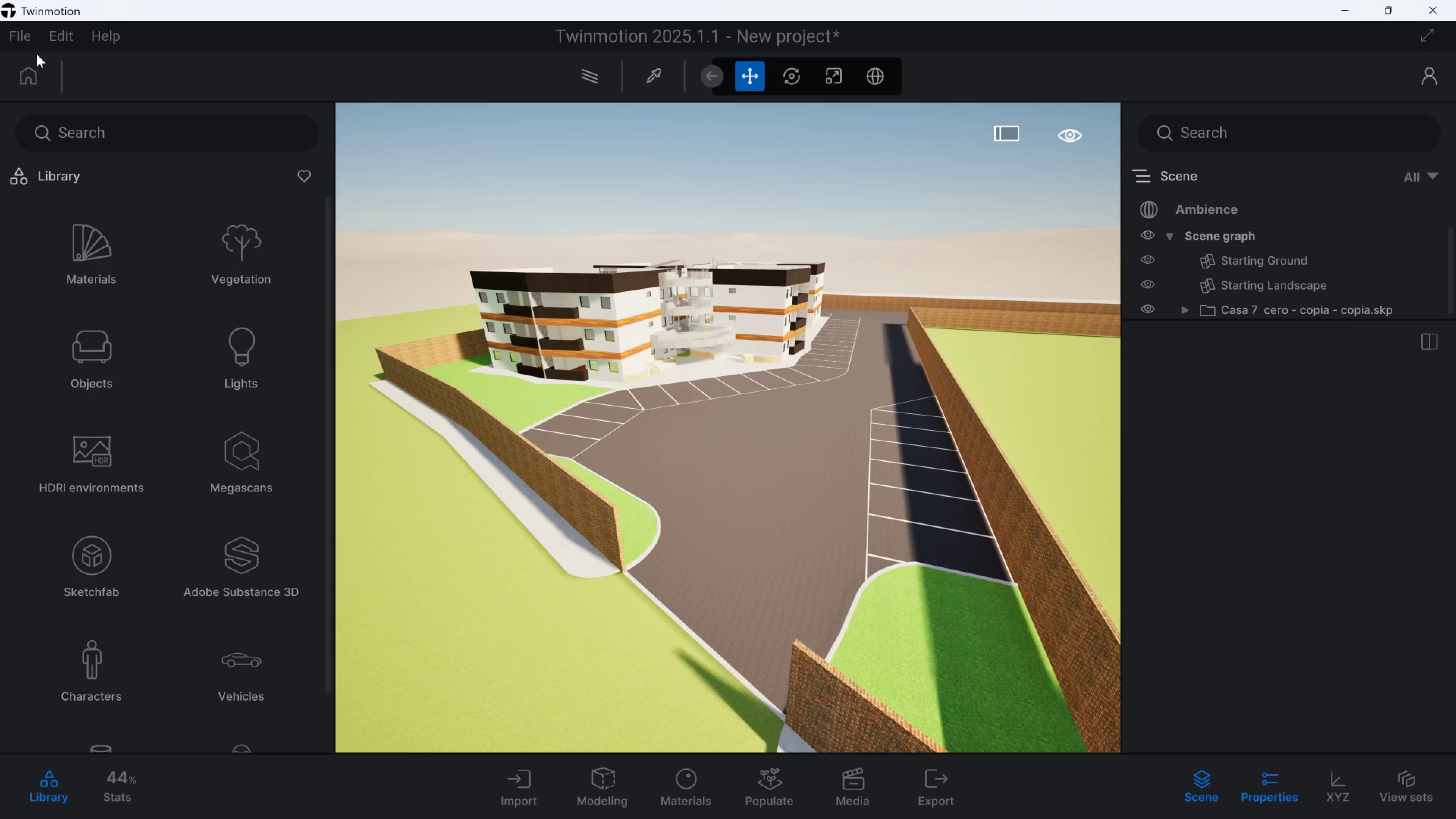 
left_click([22, 33])
 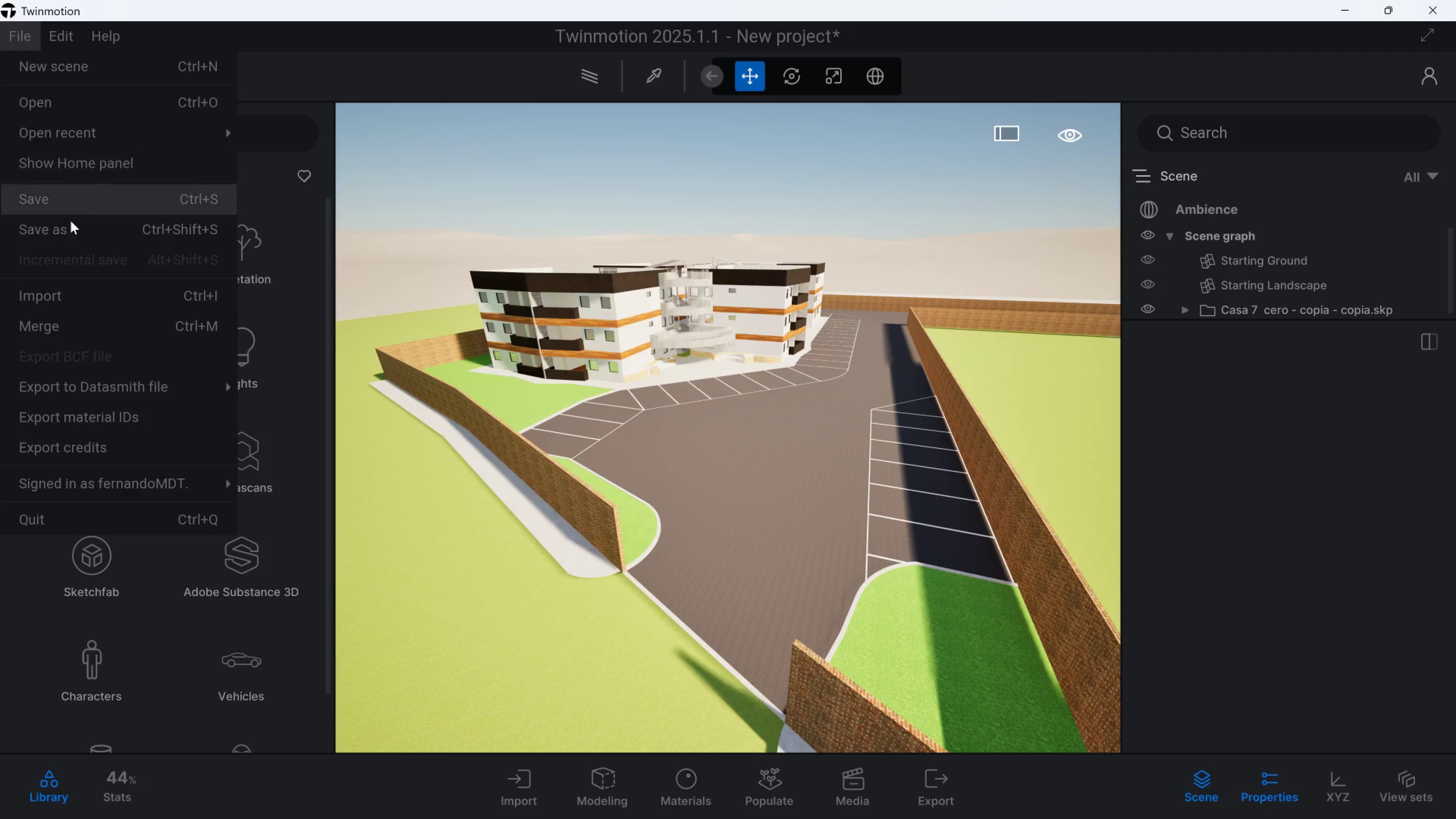 
left_click([68, 234])
 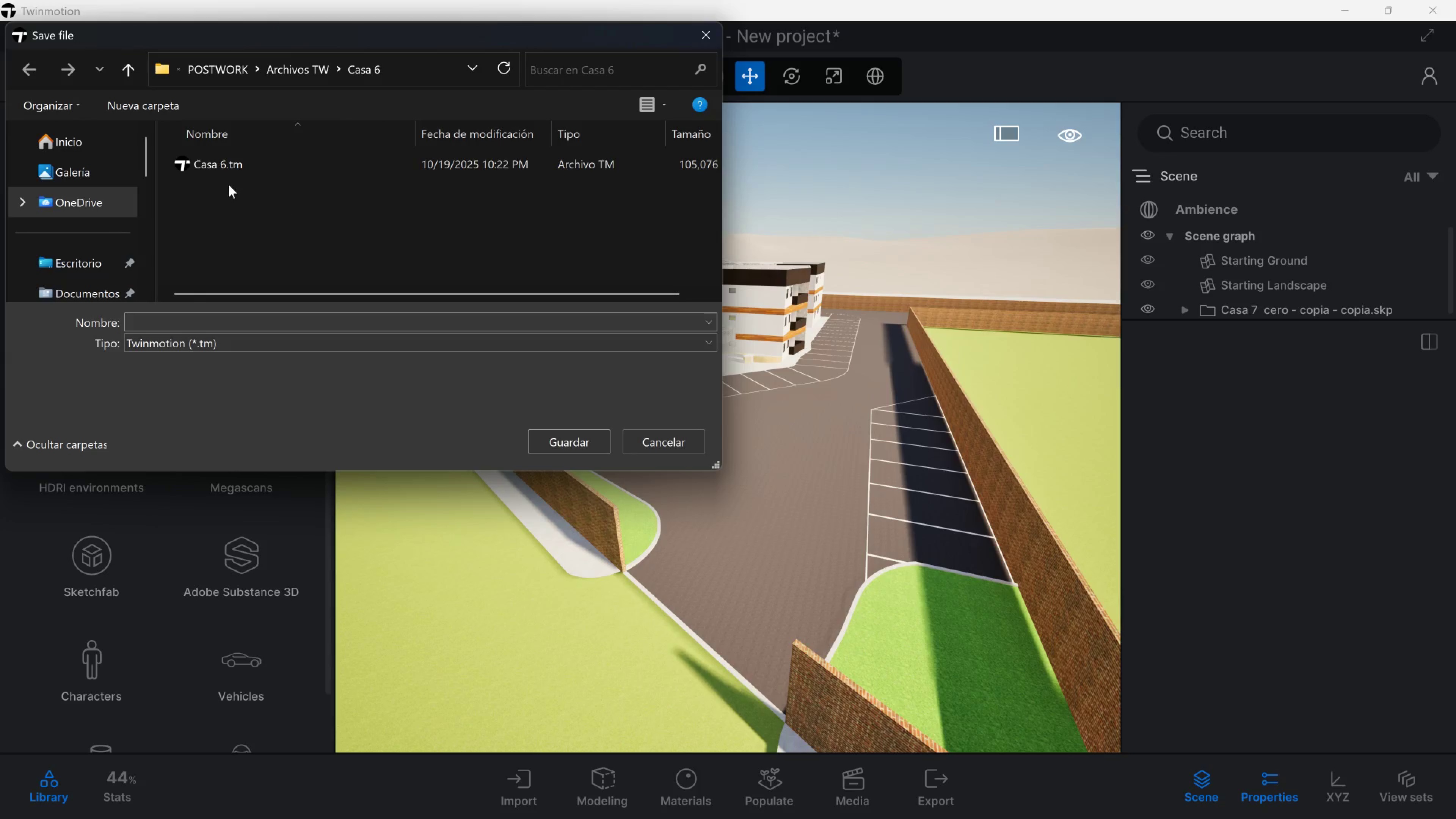 
left_click([227, 171])
 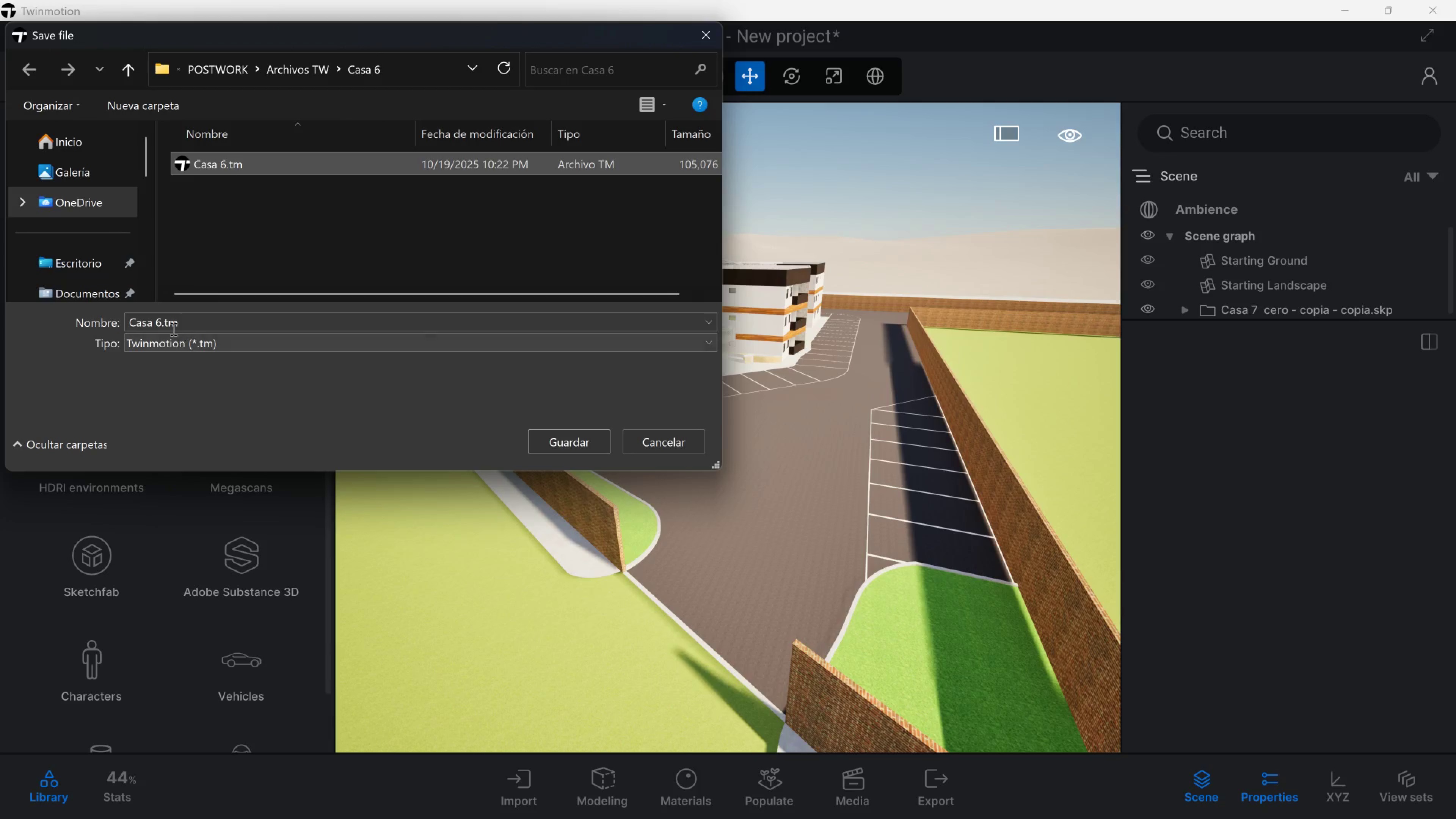 
left_click([166, 327])
 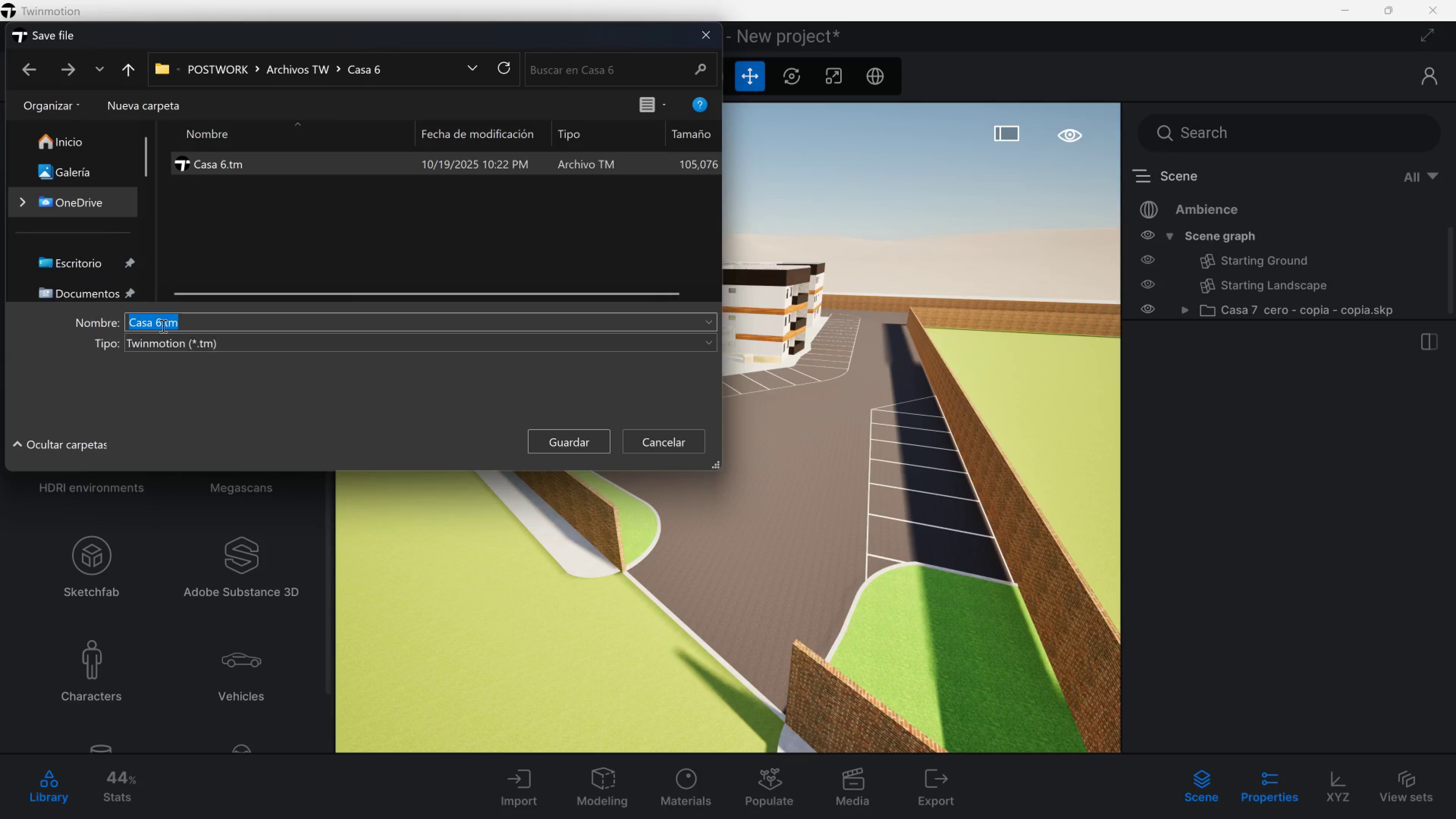 
left_click([162, 326])
 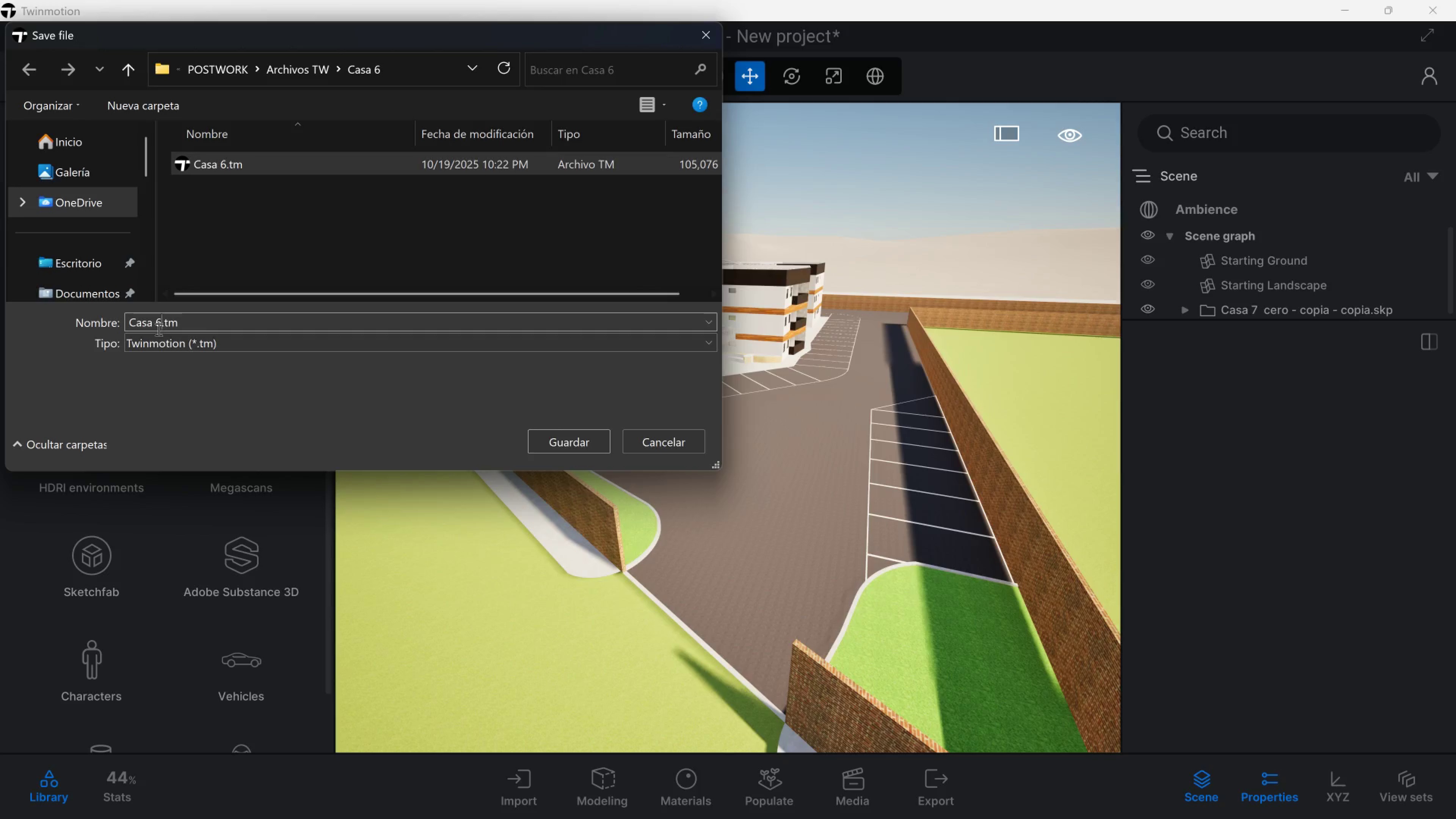 
key(Backspace)
 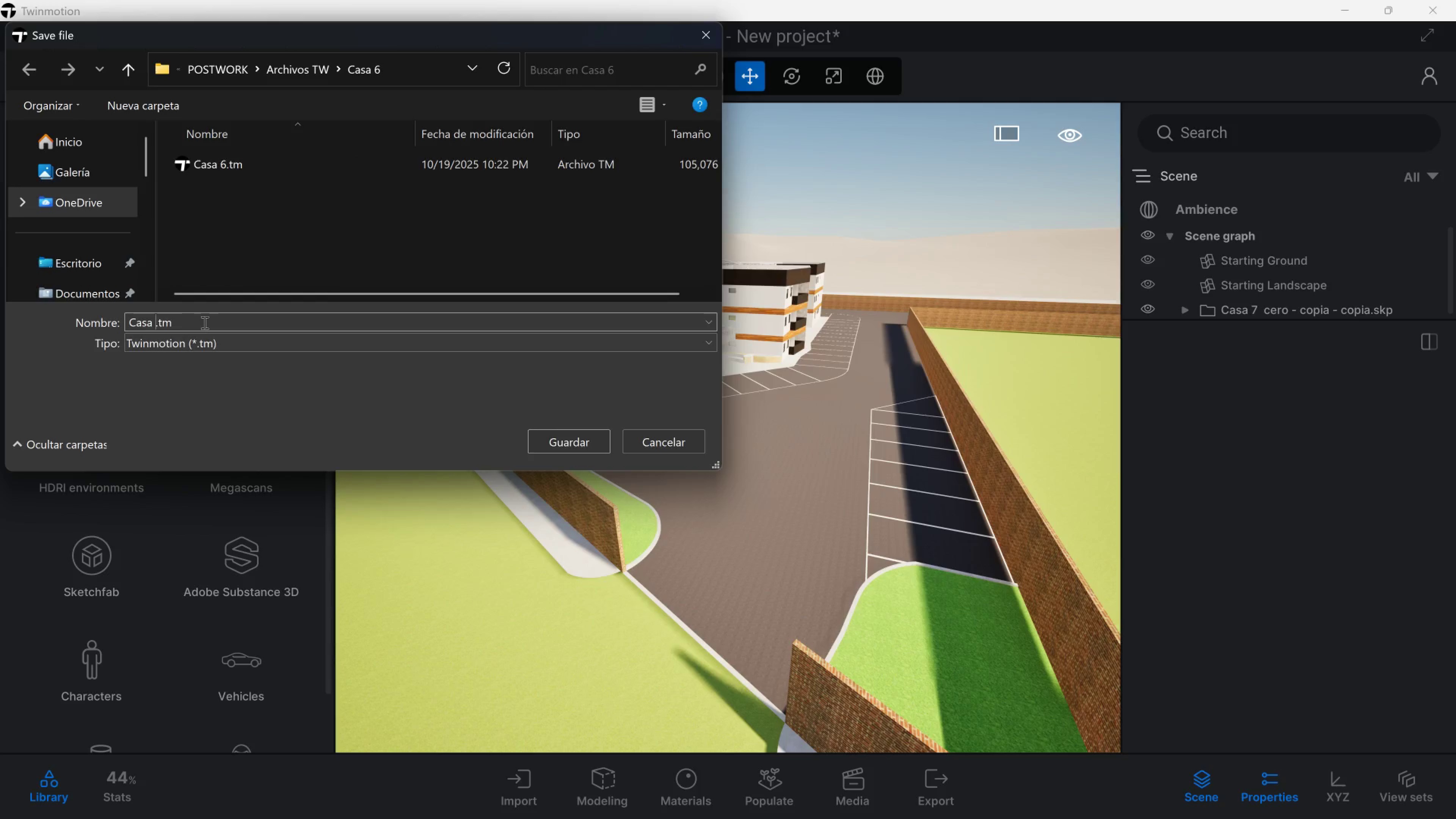 
key(7)
 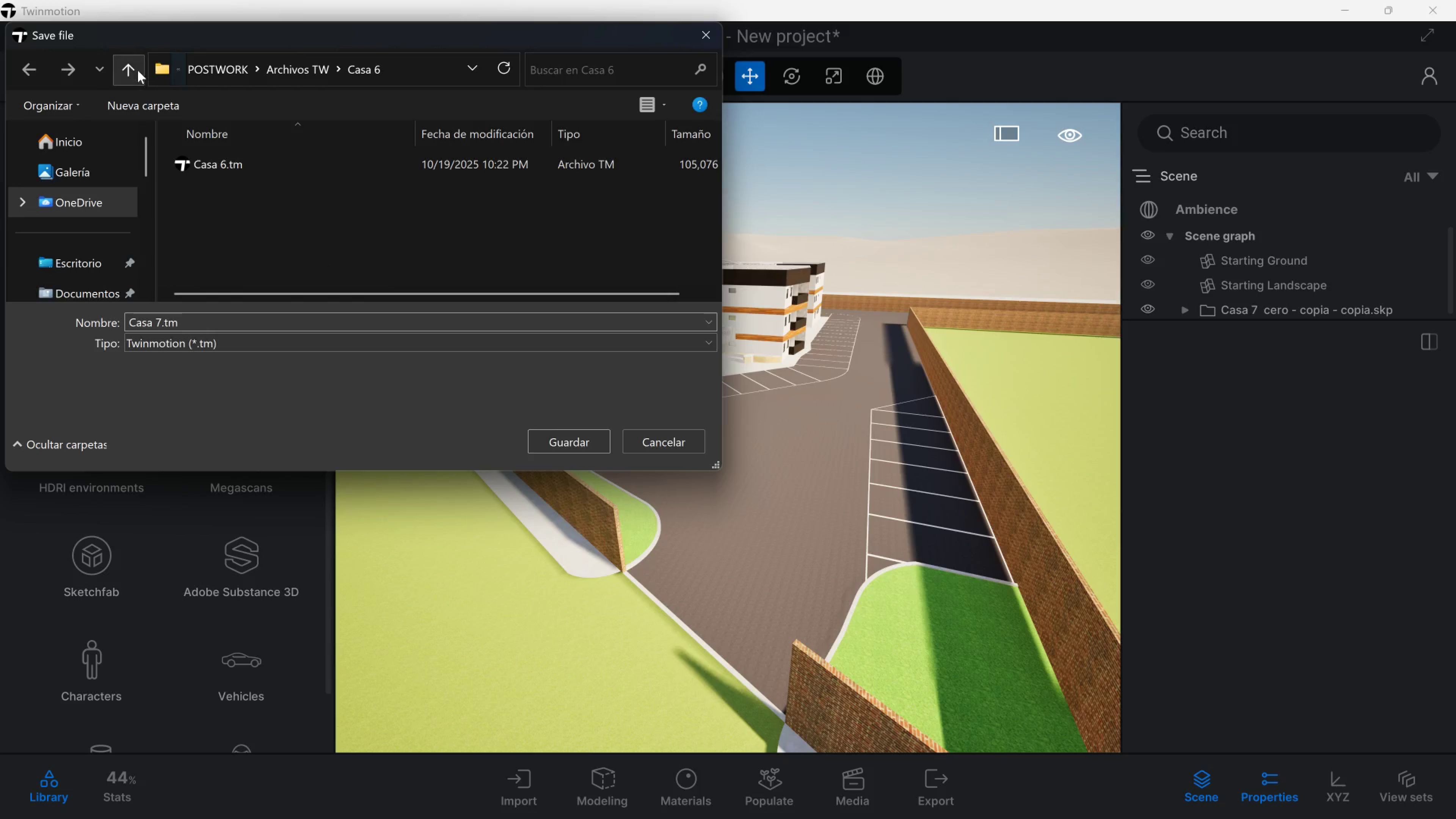 
mouse_move([77, 77])
 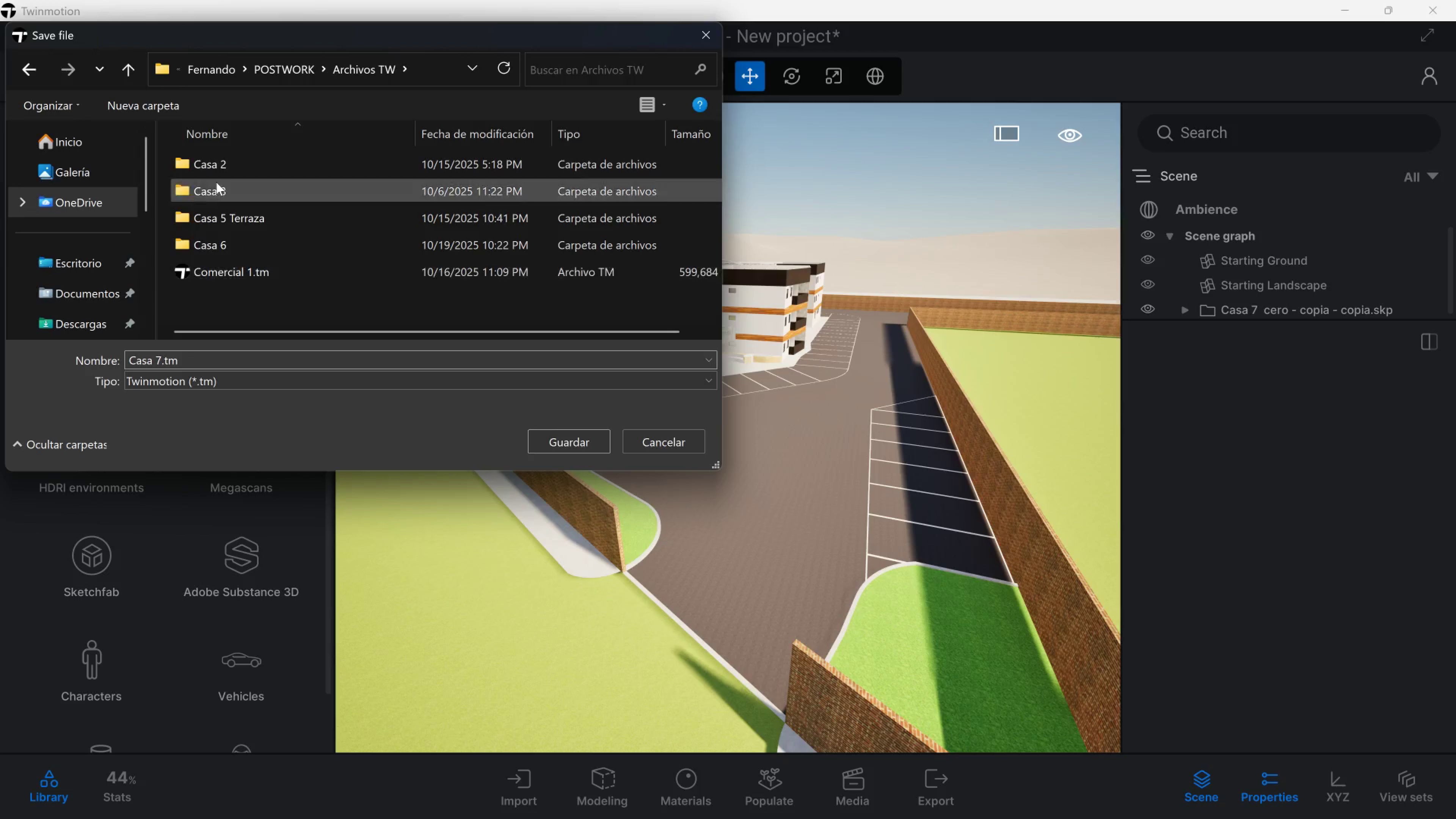 
left_click([130, 105])
 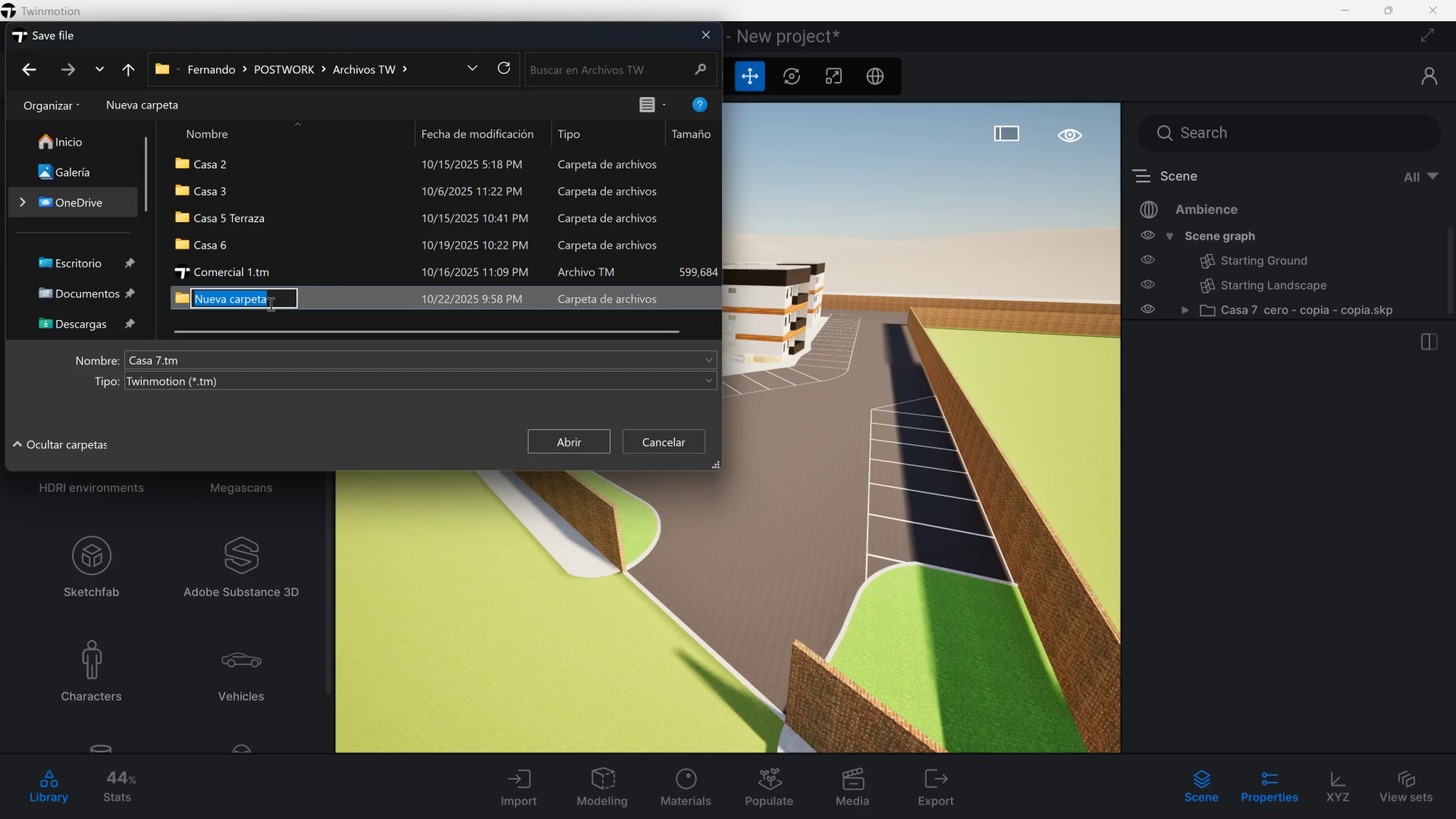 
type(casa 7)
 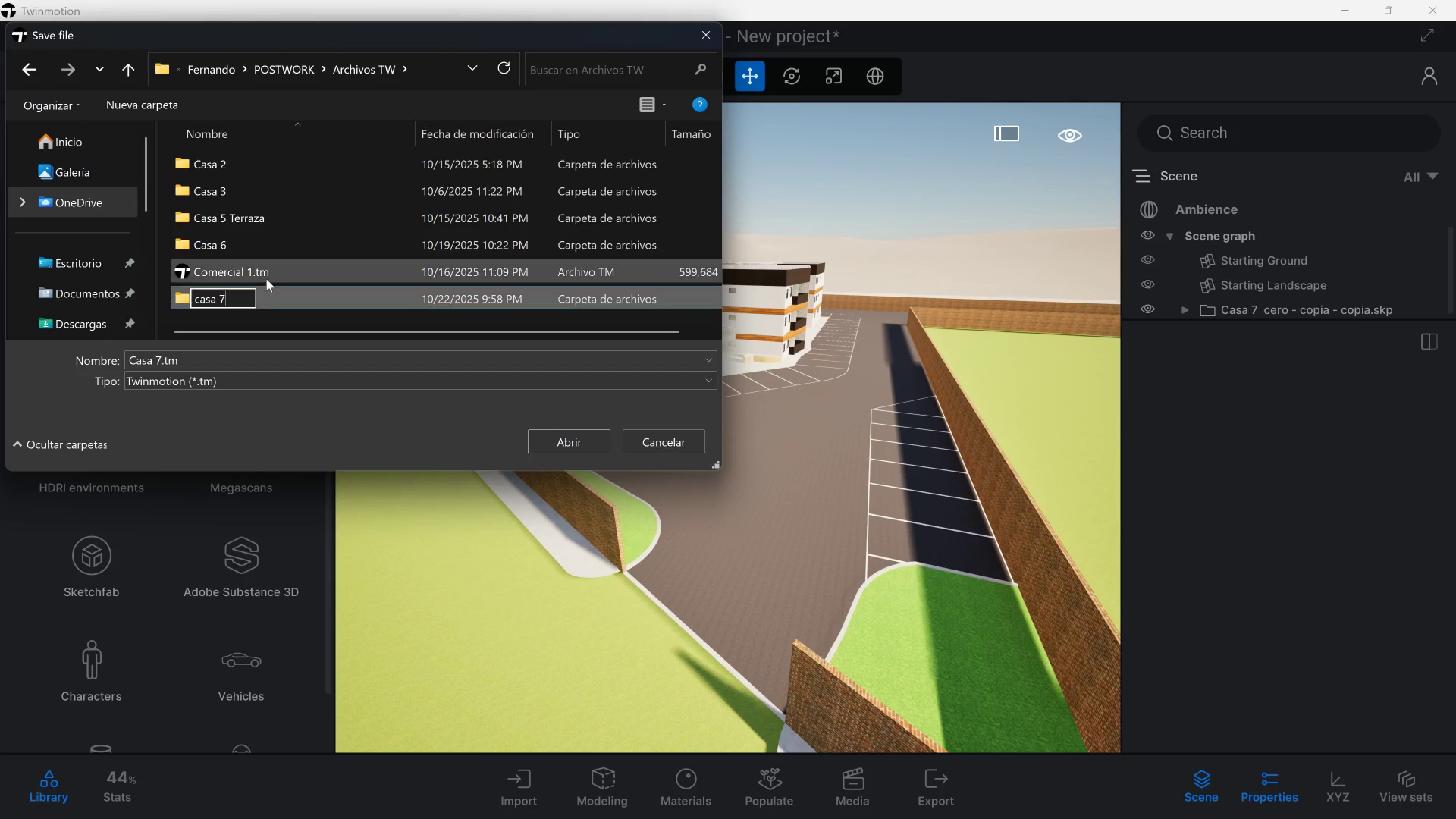 
left_click([265, 279])
 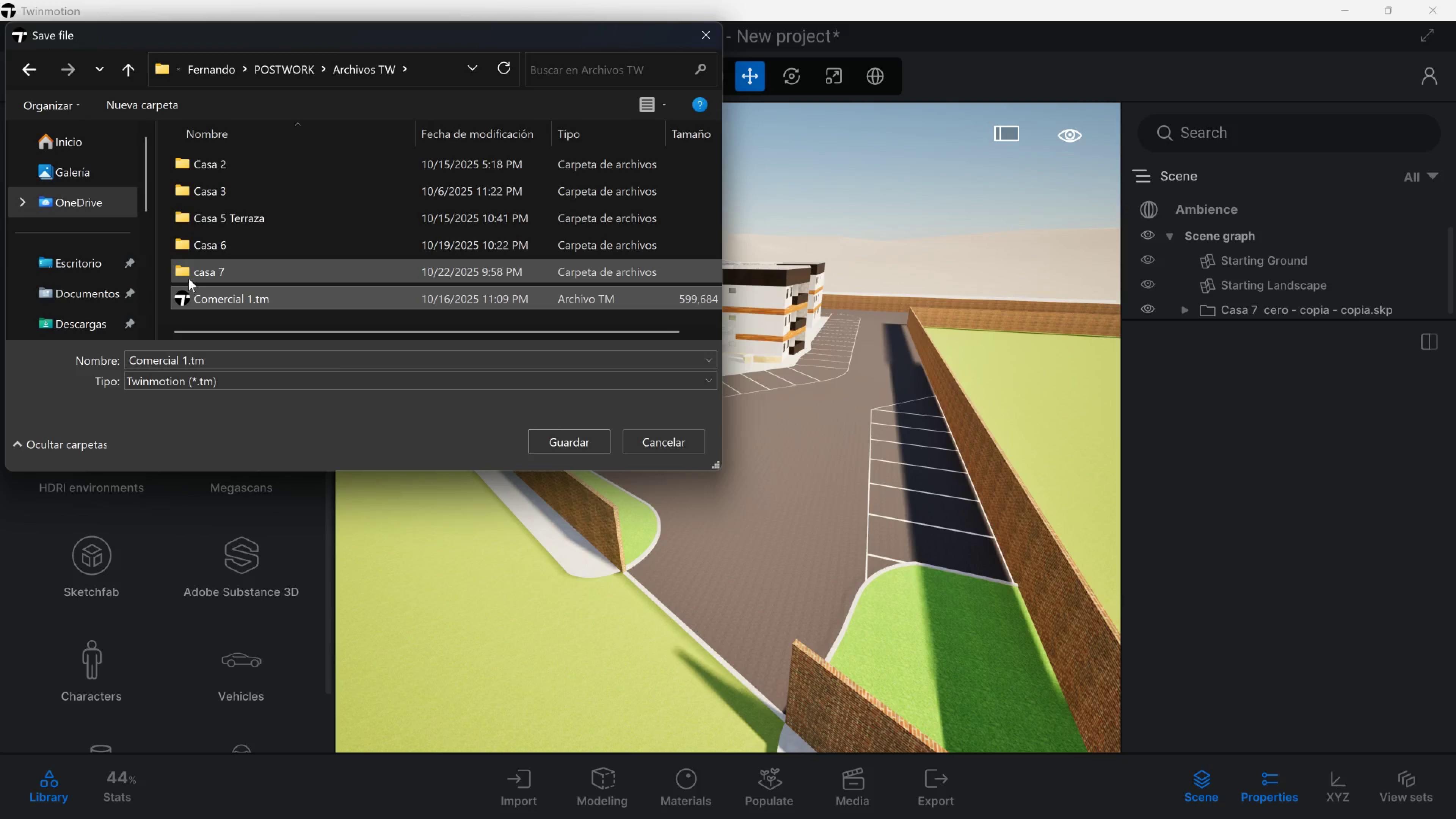 
left_click([202, 270])
 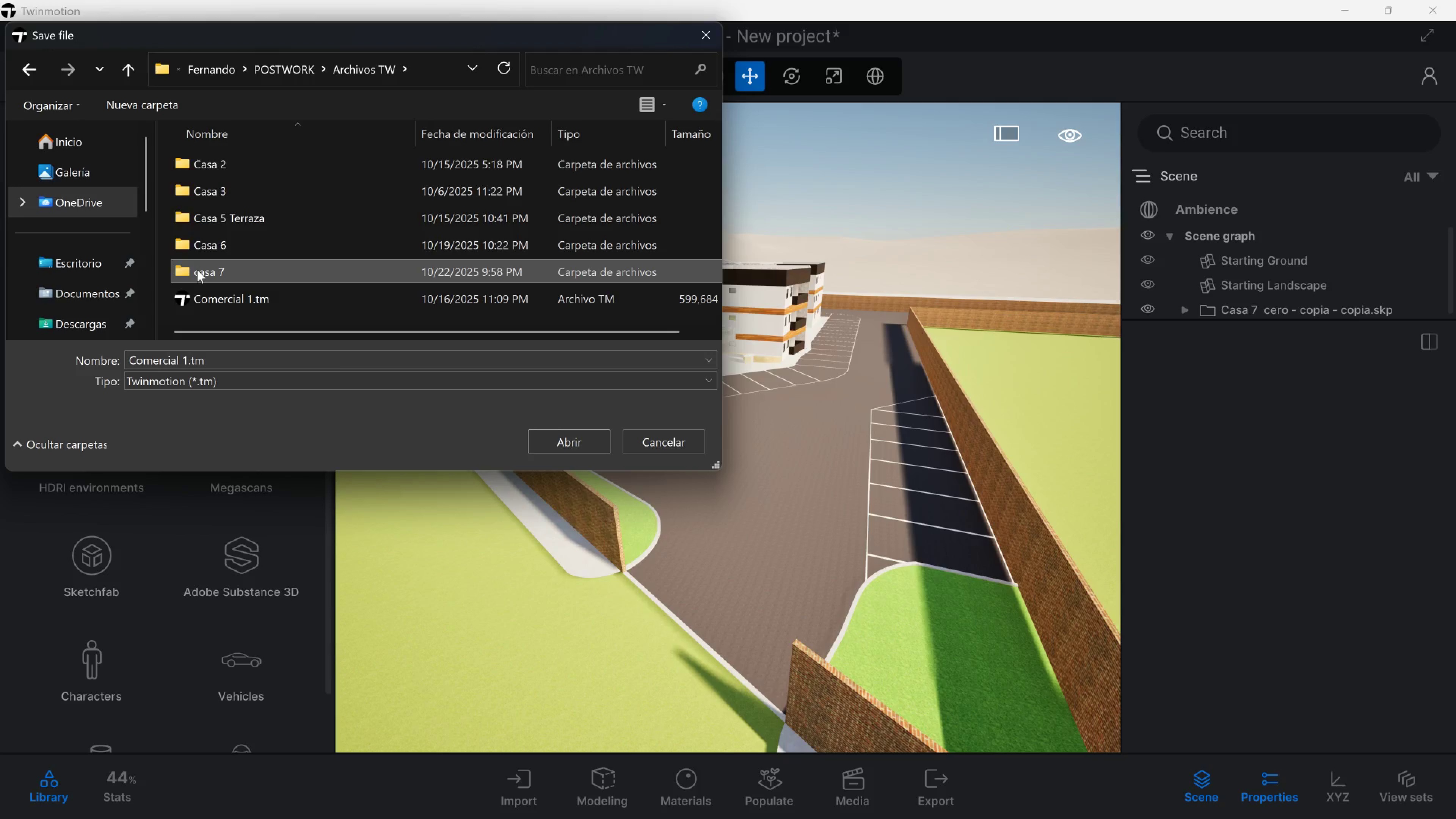 
double_click([197, 270])
 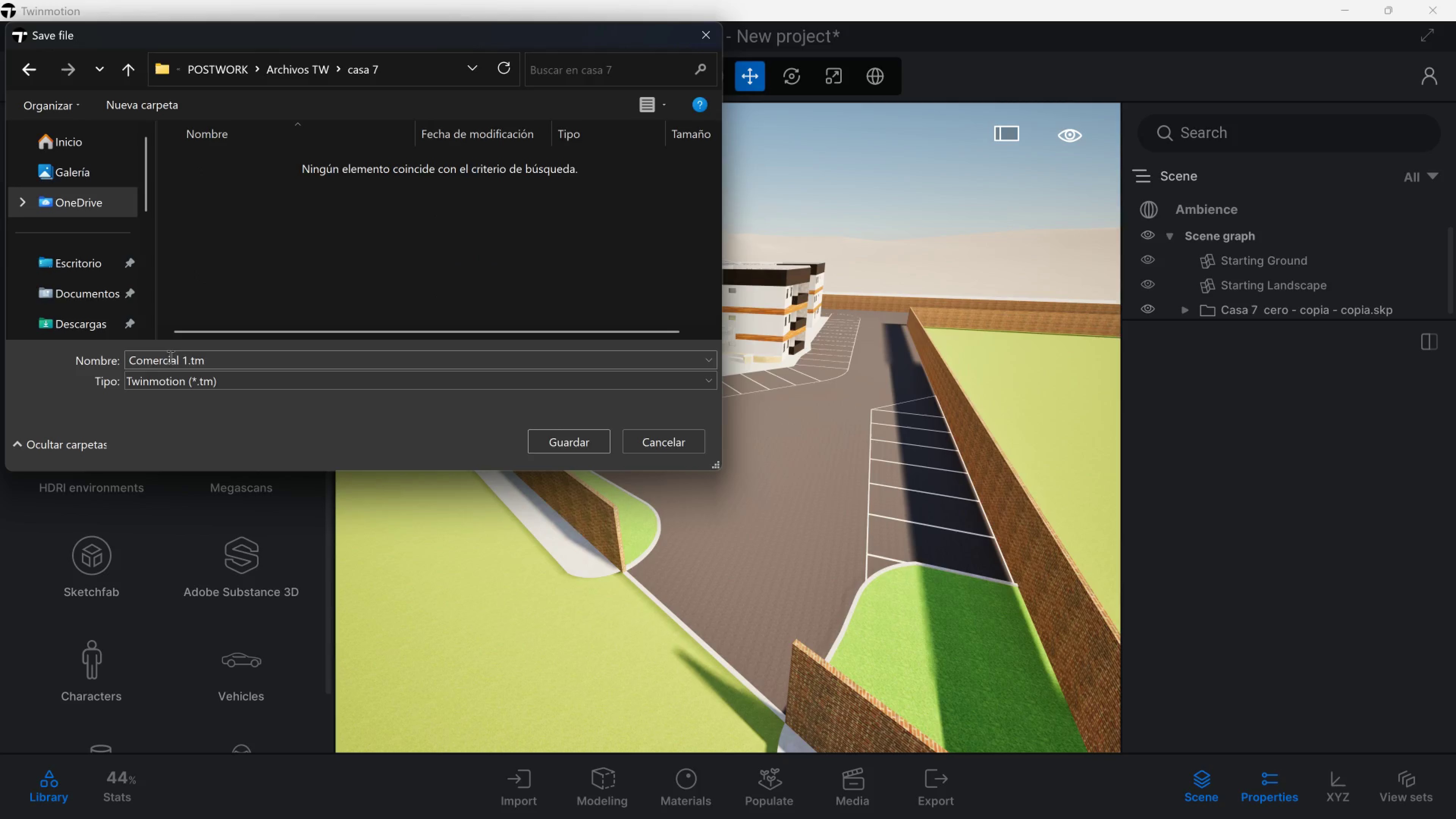 
left_click([169, 356])
 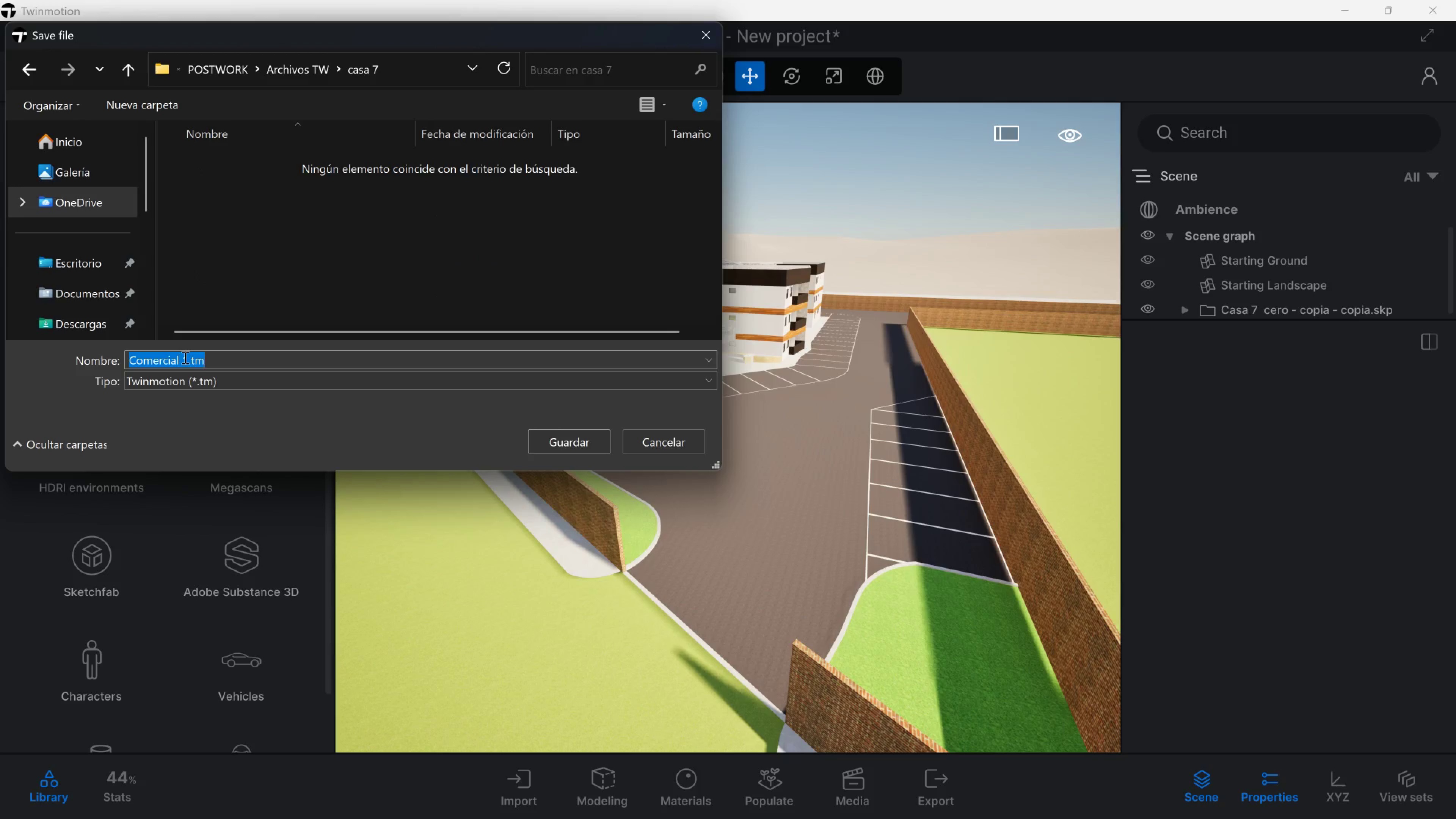 
left_click([184, 357])
 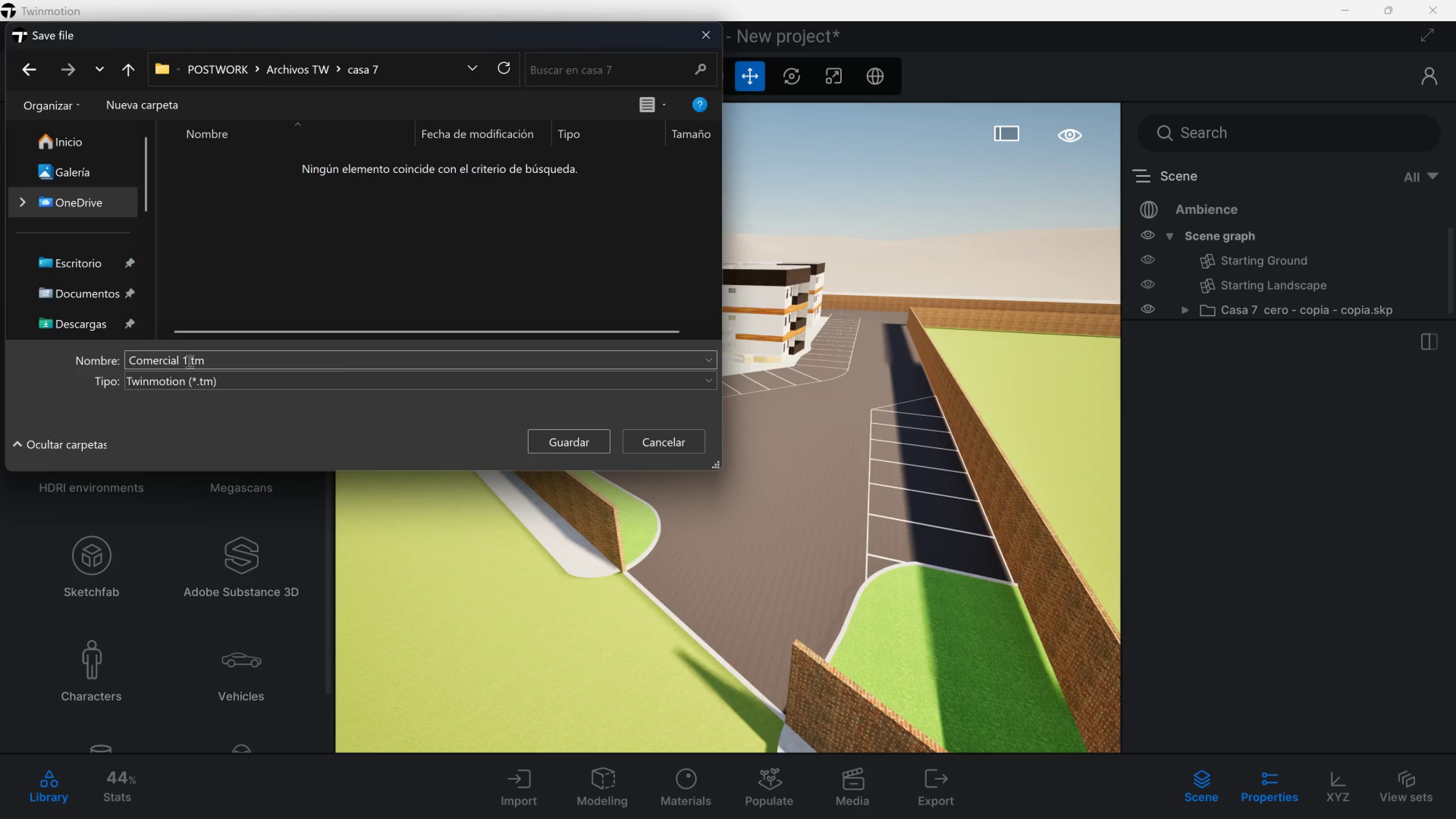 
left_click_drag(start_coordinate=[189, 361], to_coordinate=[87, 361])
 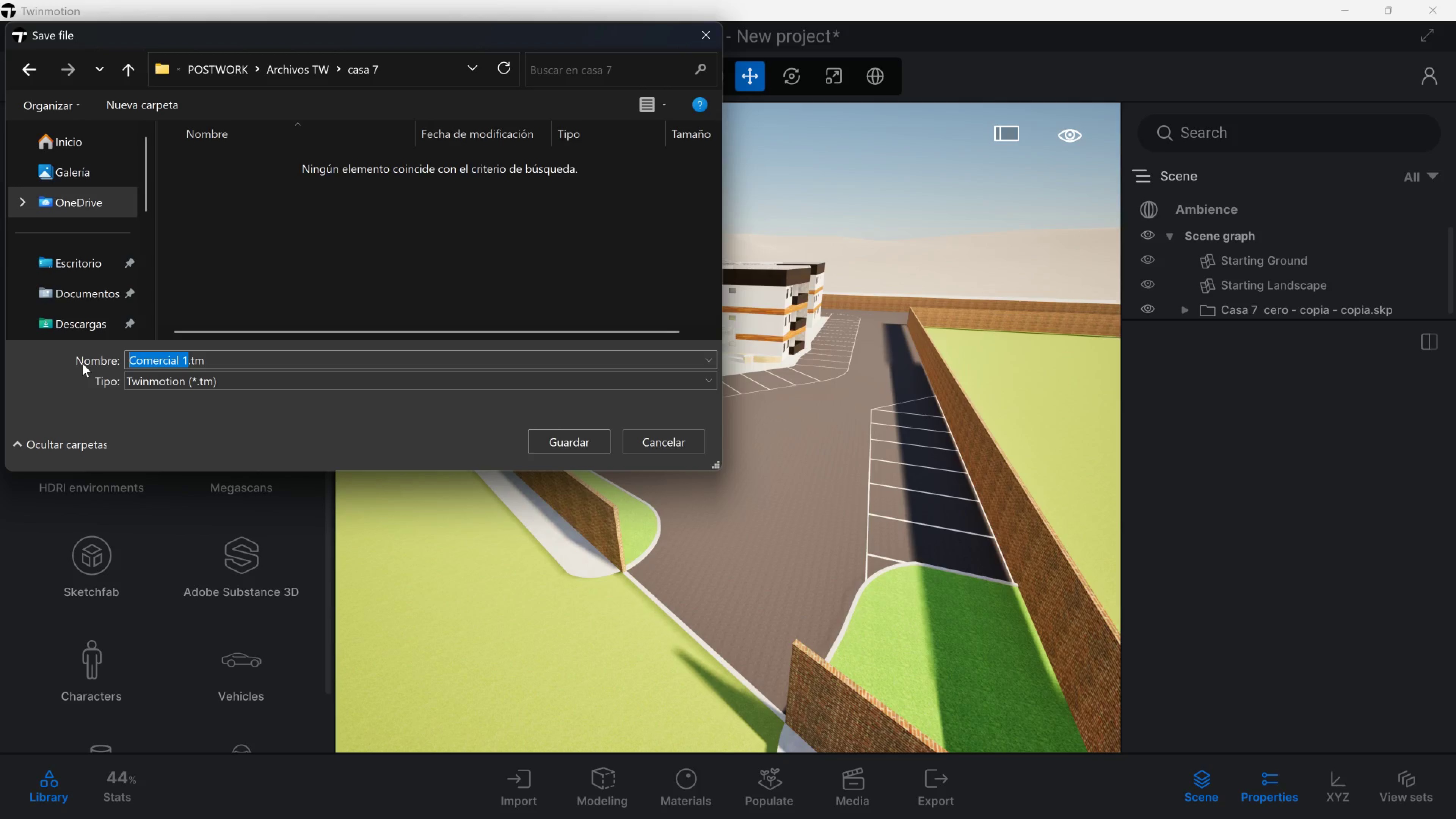 
type(multifamili)
key(Backspace)
type(y )
 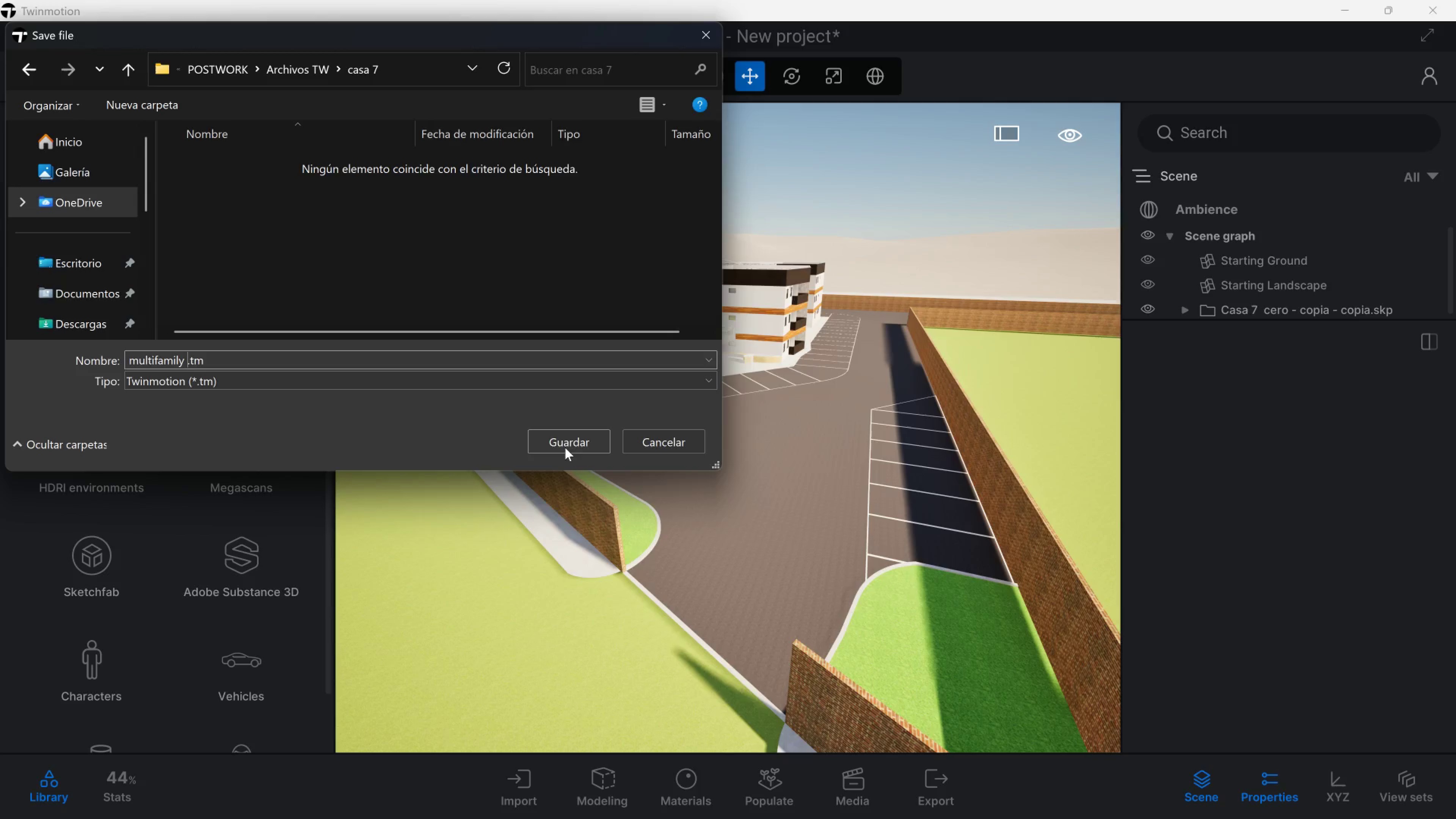 
left_click([565, 444])
 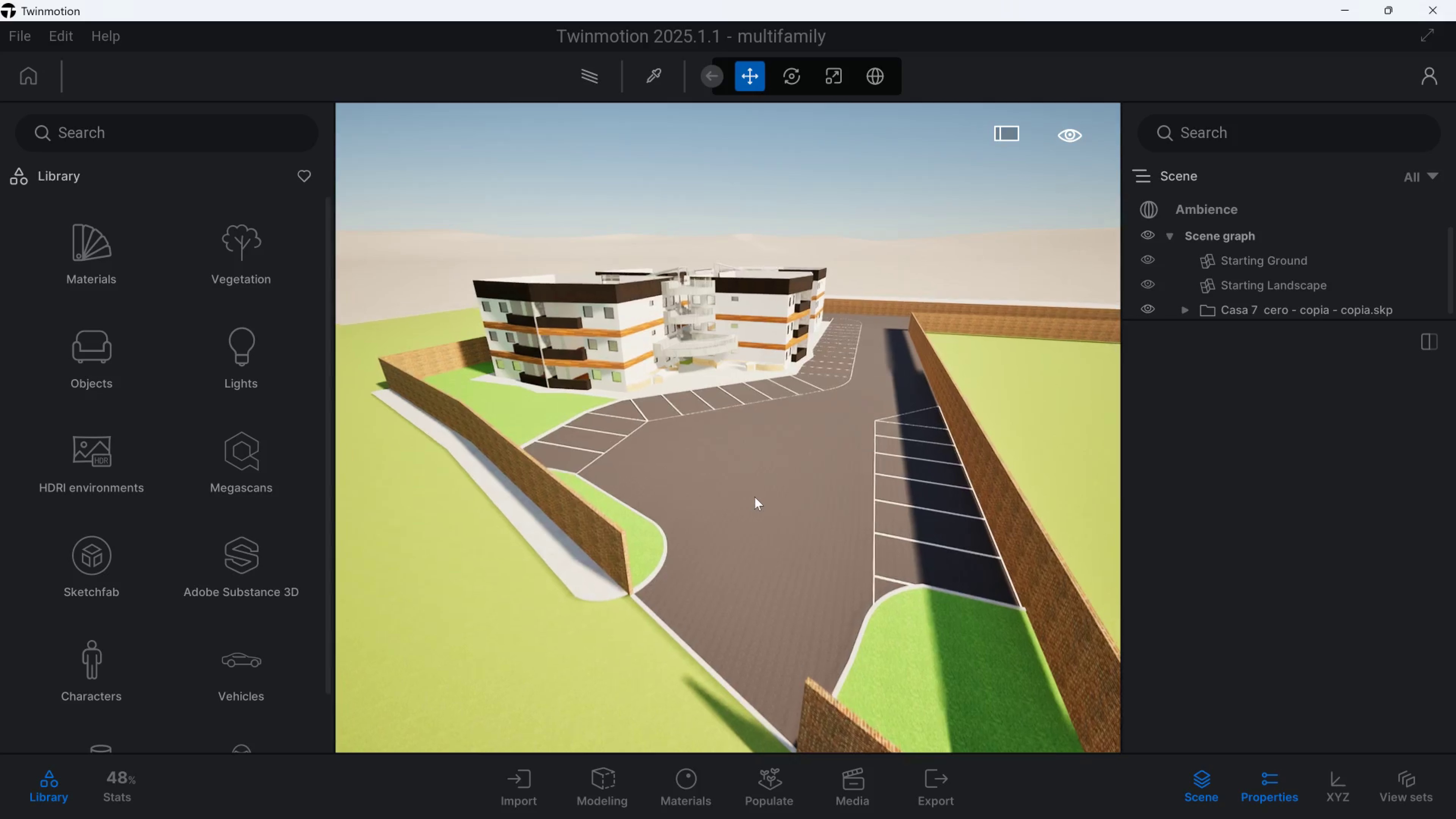 
hold_key(key=D, duration=1.1)
 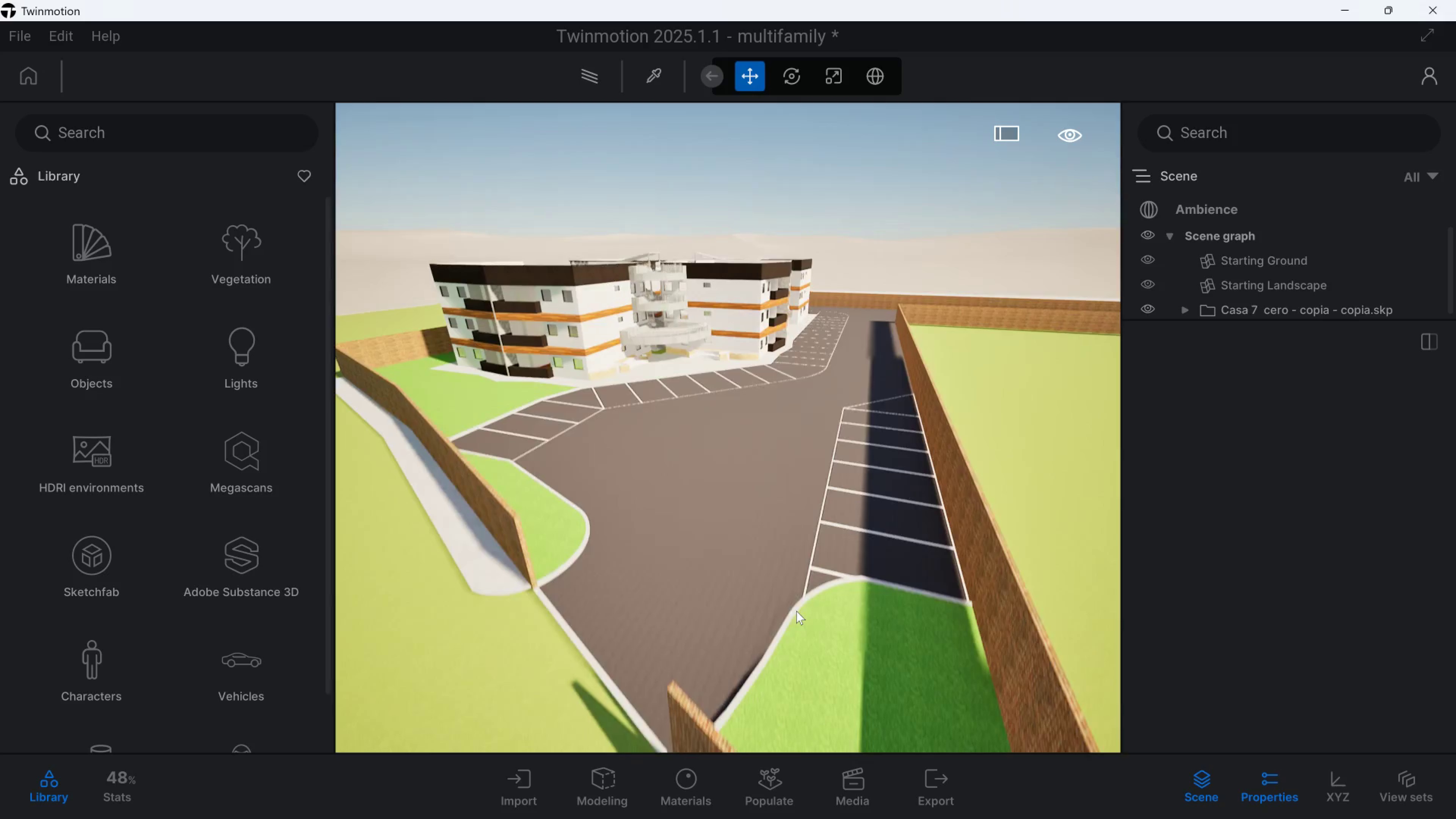 
hold_key(key=A, duration=0.6)
 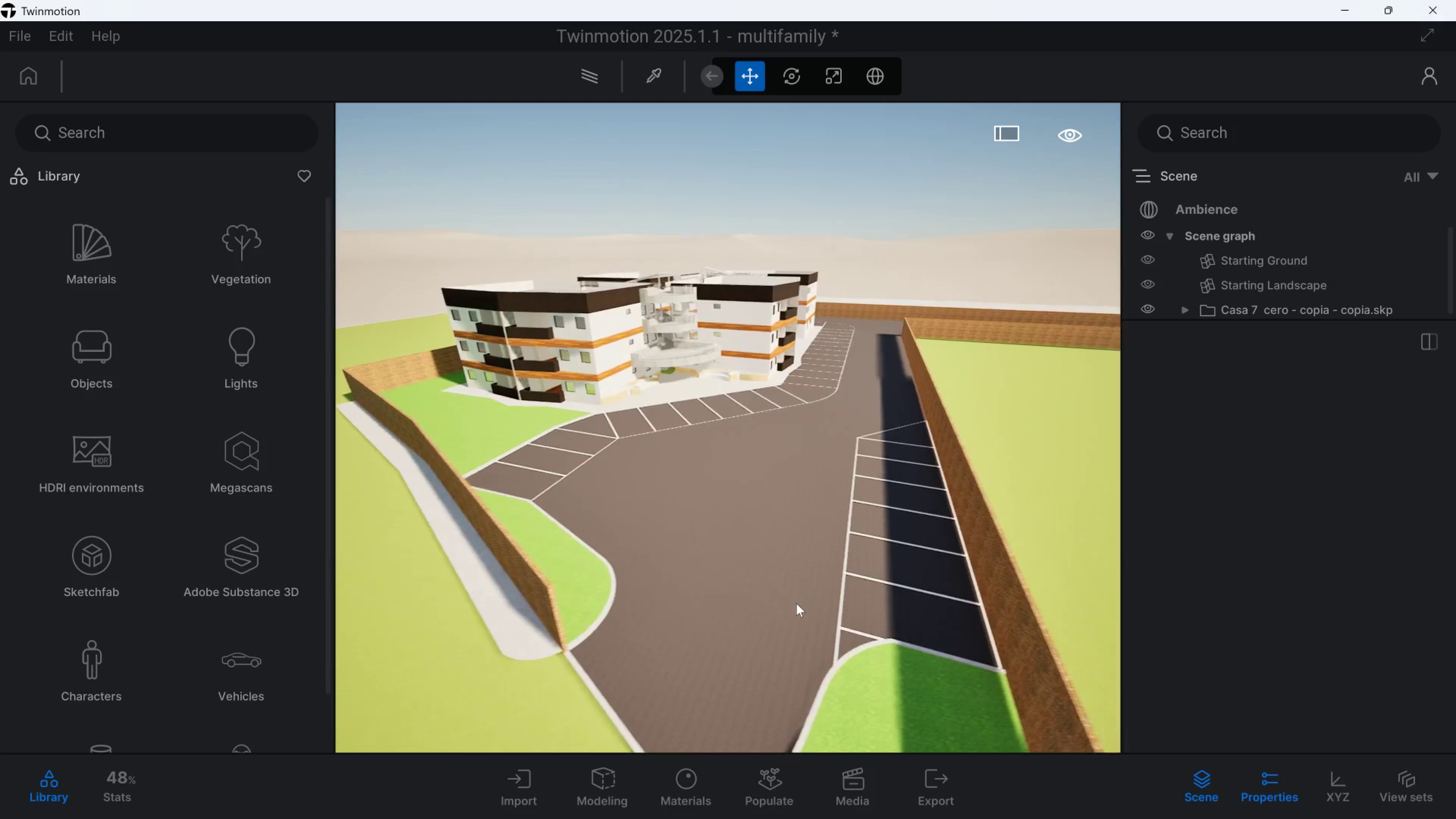 
key(W)
 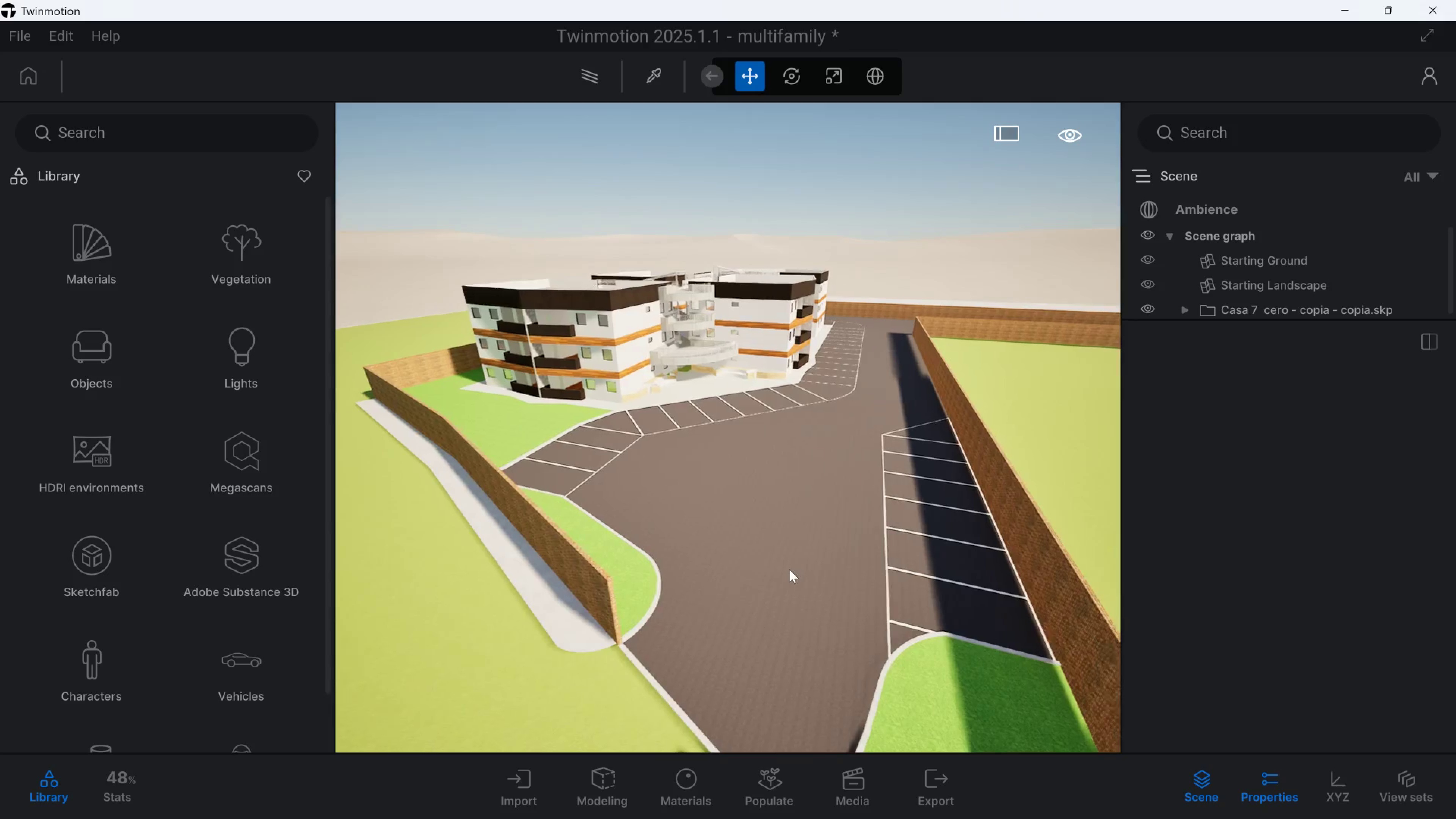 
hold_key(key=E, duration=0.65)
 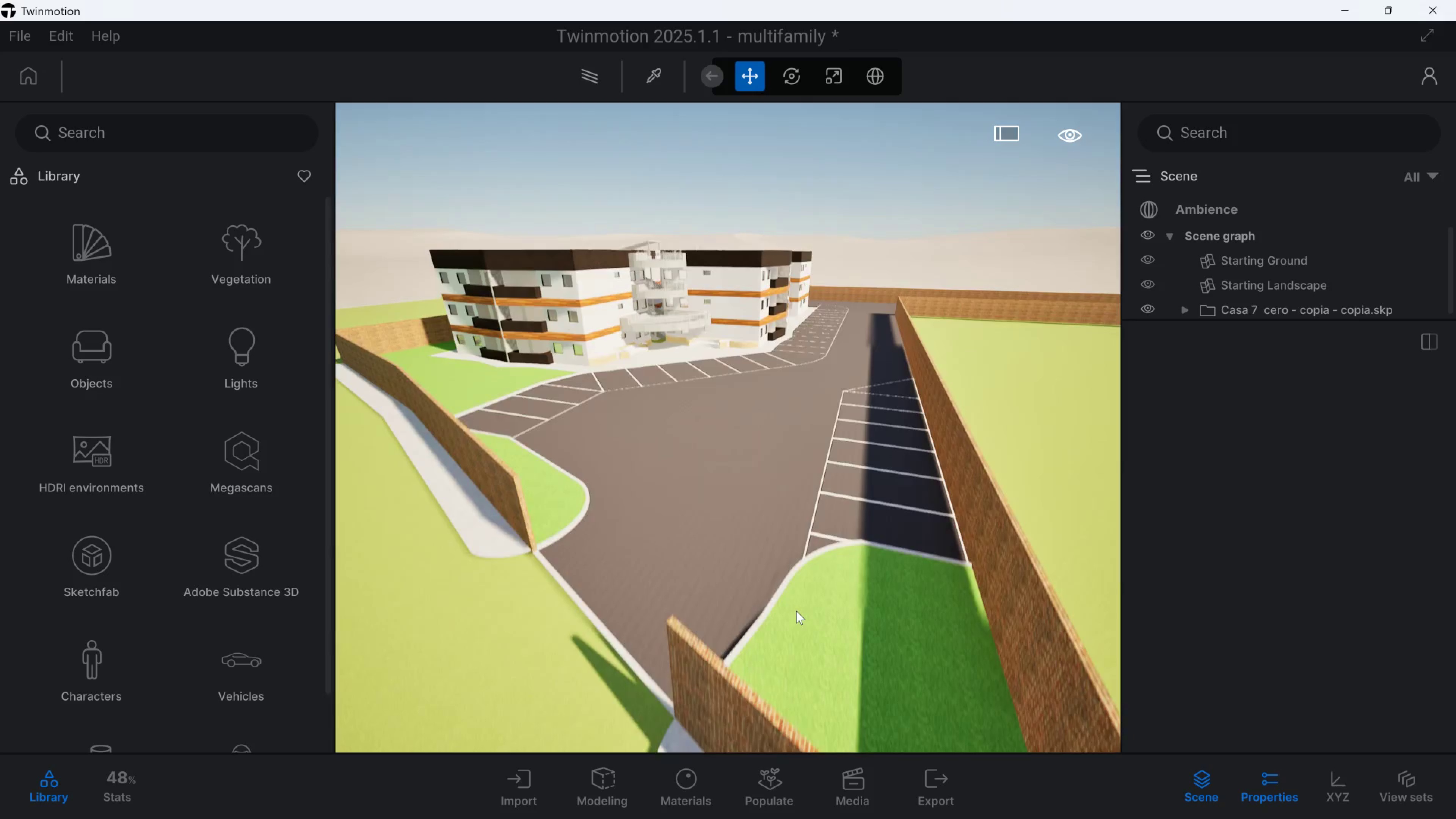 
hold_key(key=W, duration=1.2)
 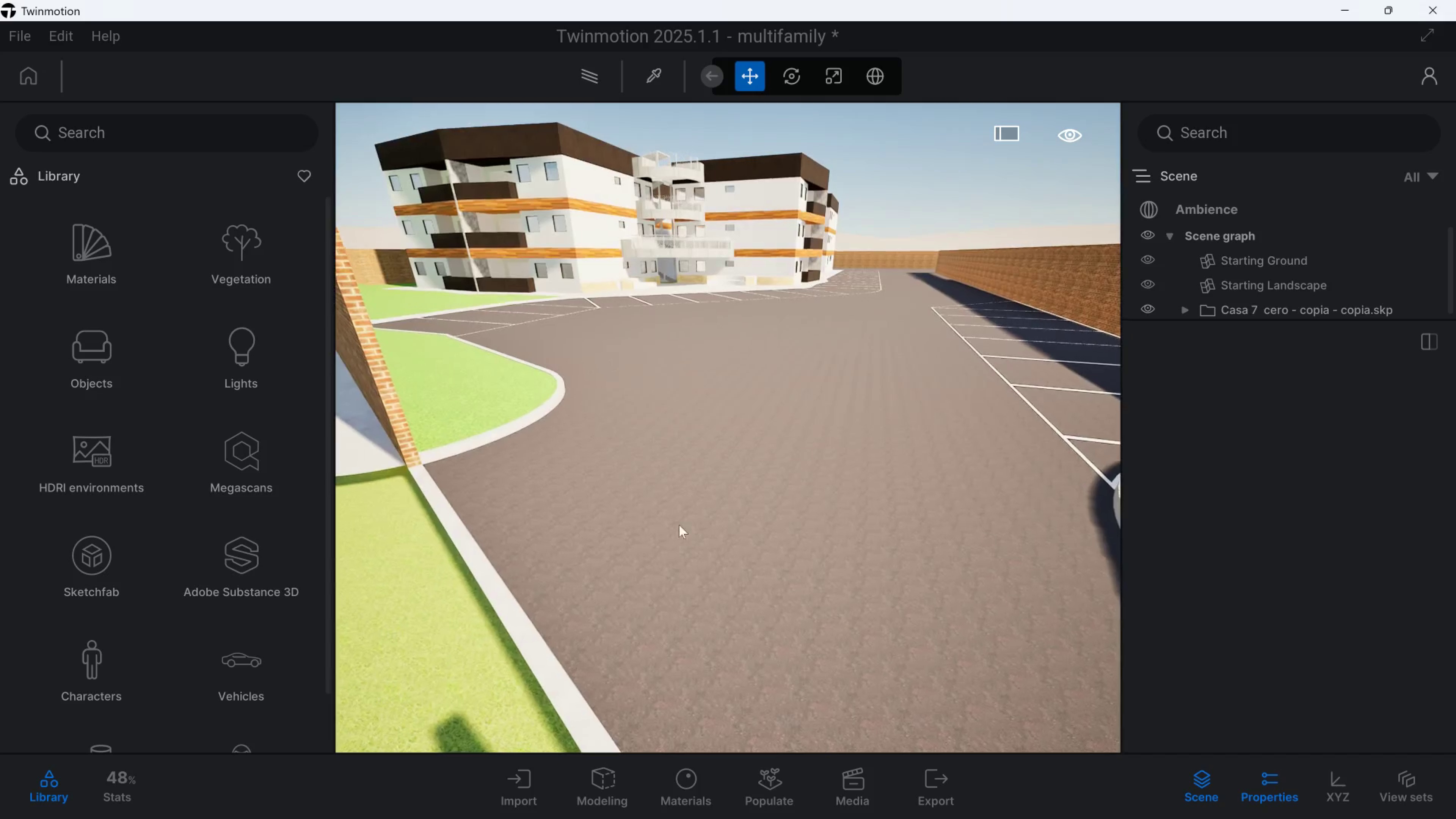 
hold_key(key=A, duration=0.34)
 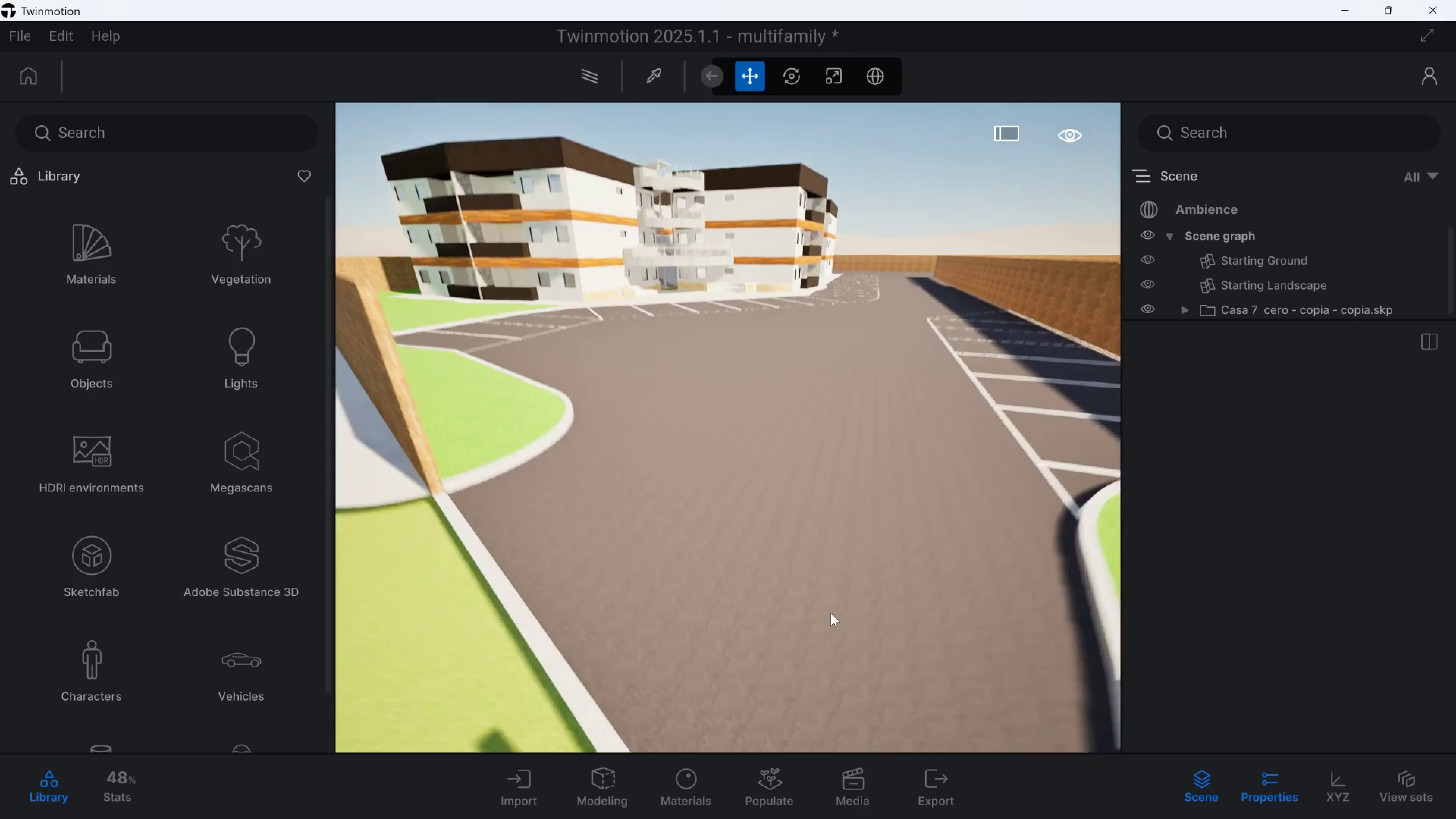 
hold_key(key=E, duration=0.47)
 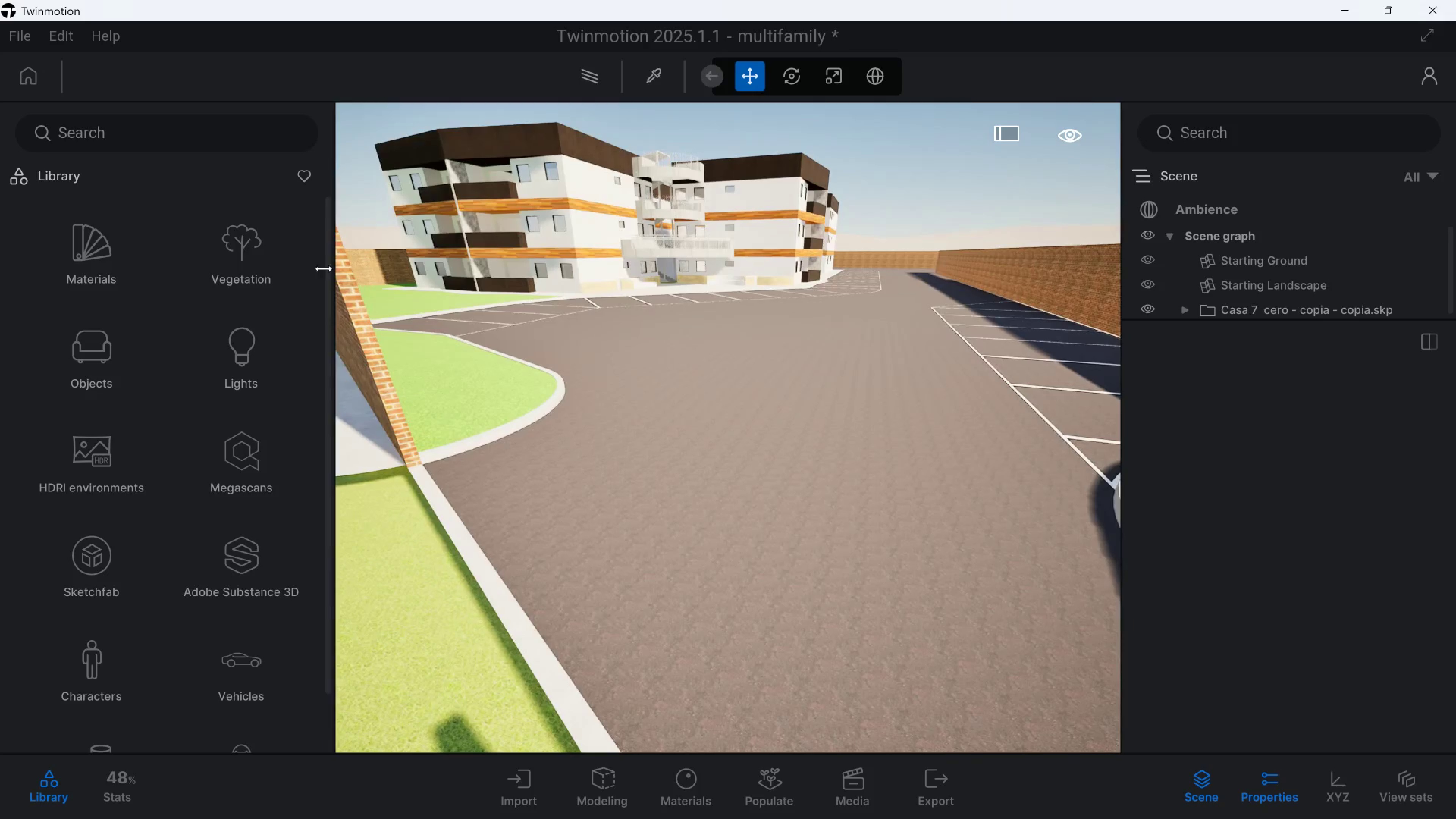 
hold_key(key=A, duration=0.57)
 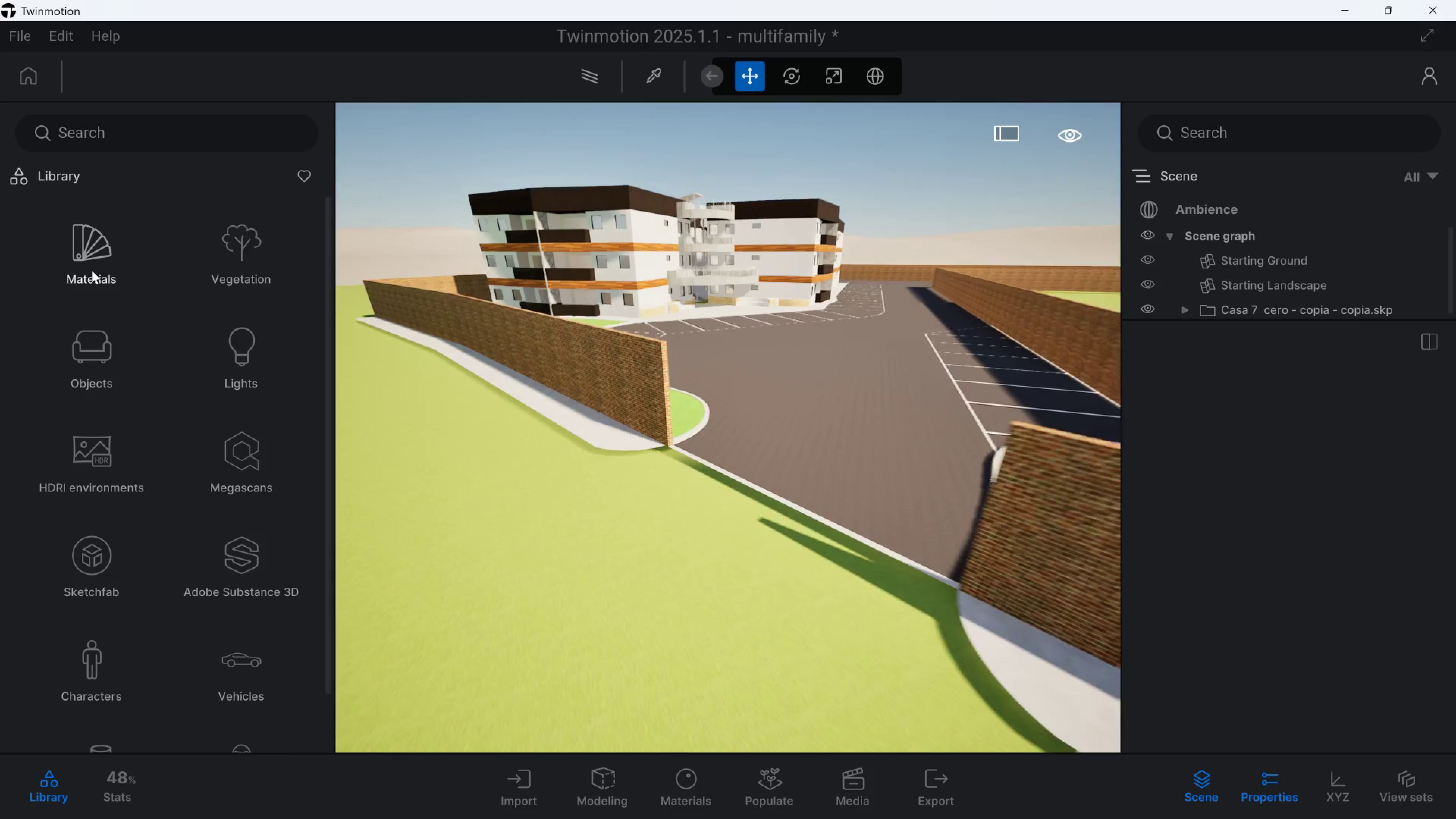 
hold_key(key=S, duration=0.94)
 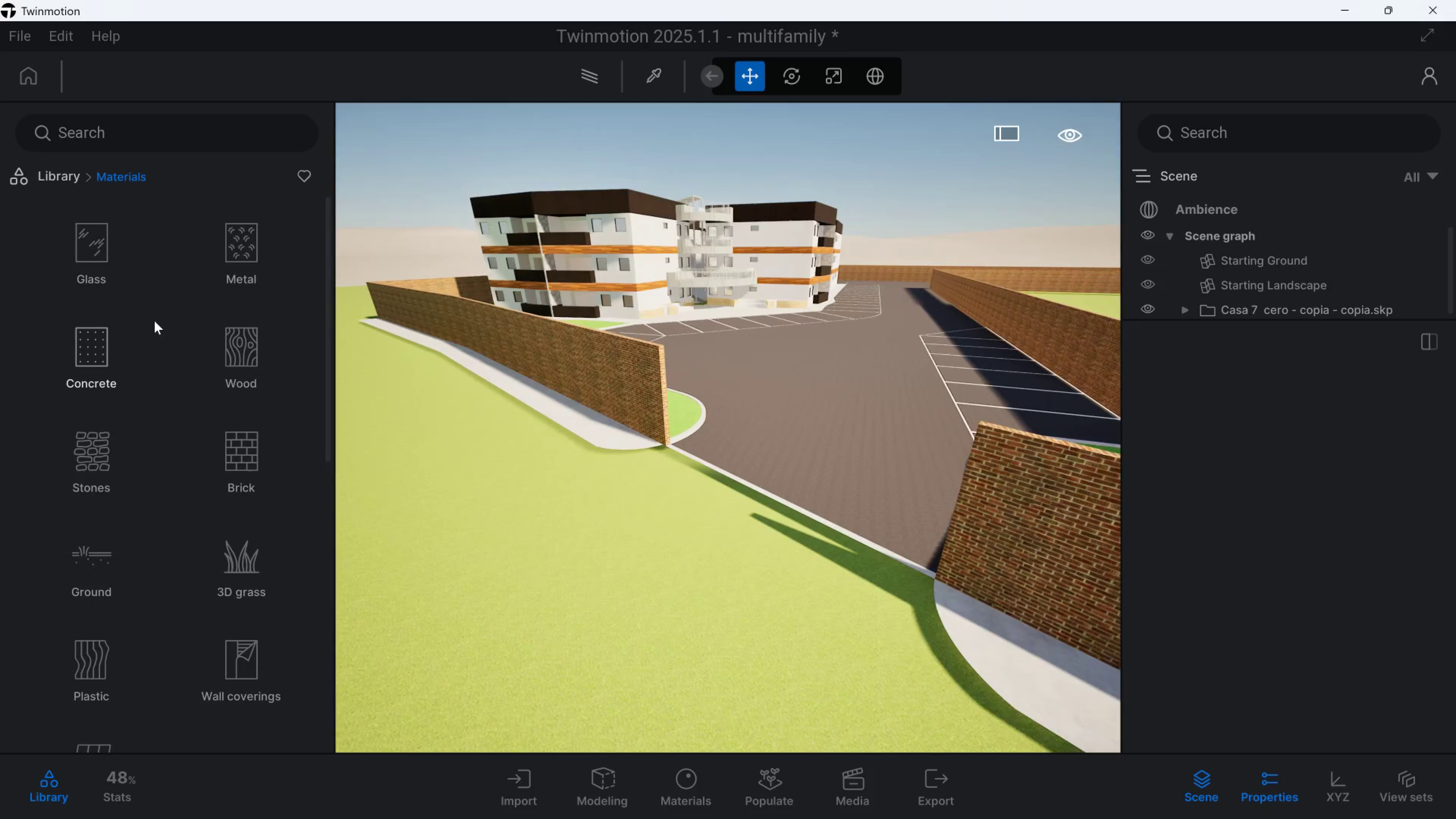 
key(D)
 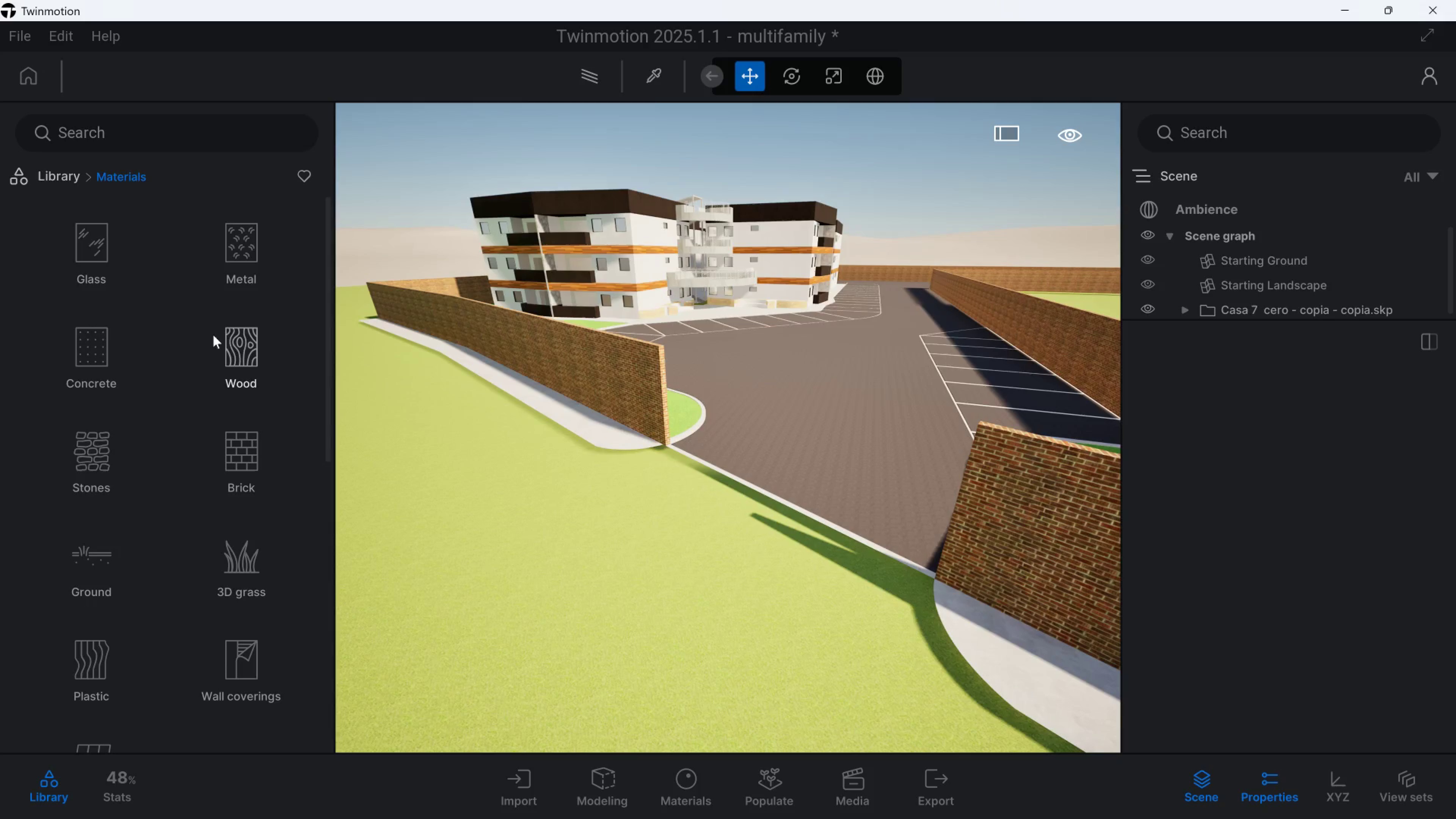 
scroll: coordinate [254, 592], scroll_direction: down, amount: 18.0
 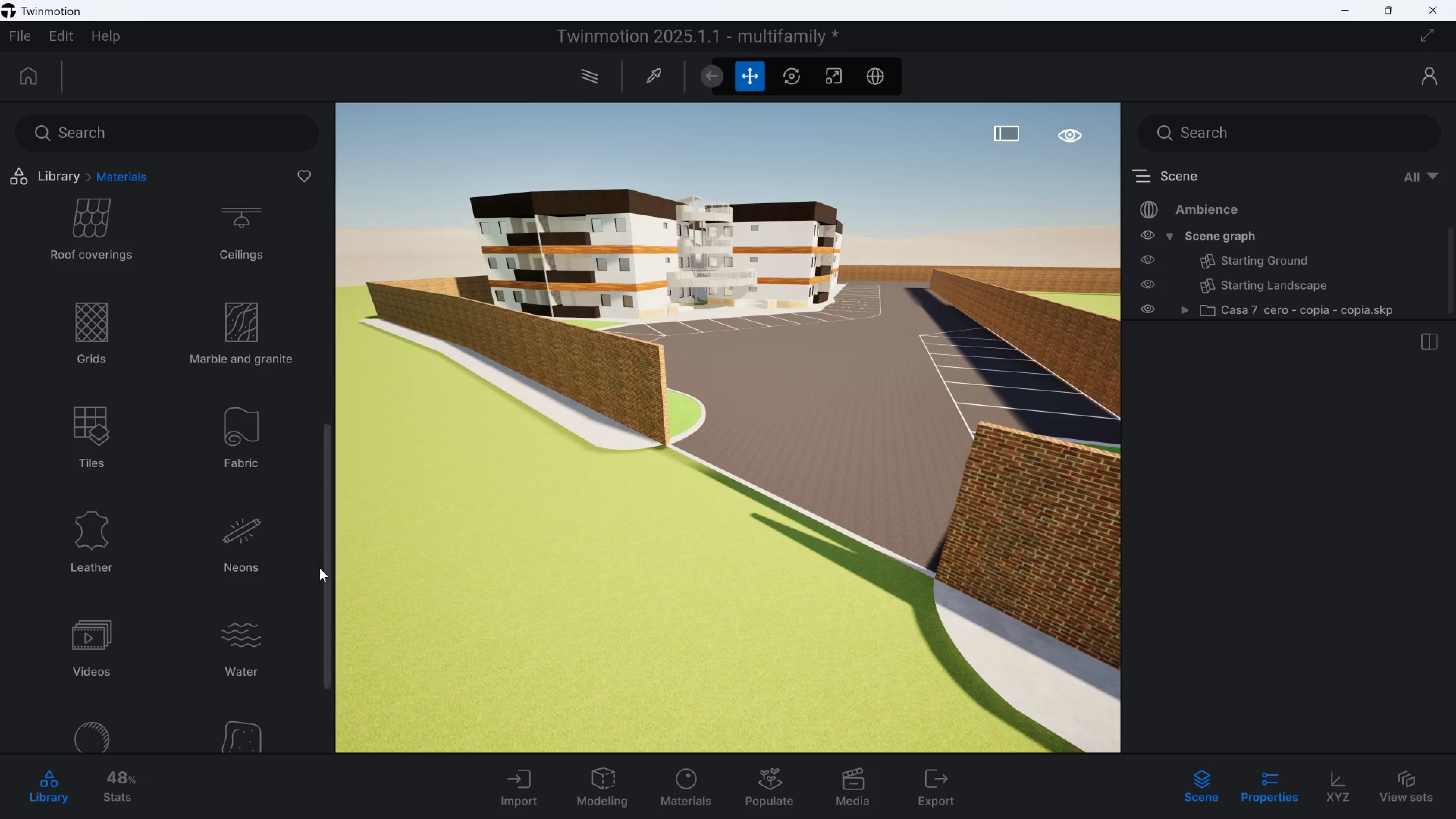 
left_click_drag(start_coordinate=[325, 568], to_coordinate=[319, 667])
 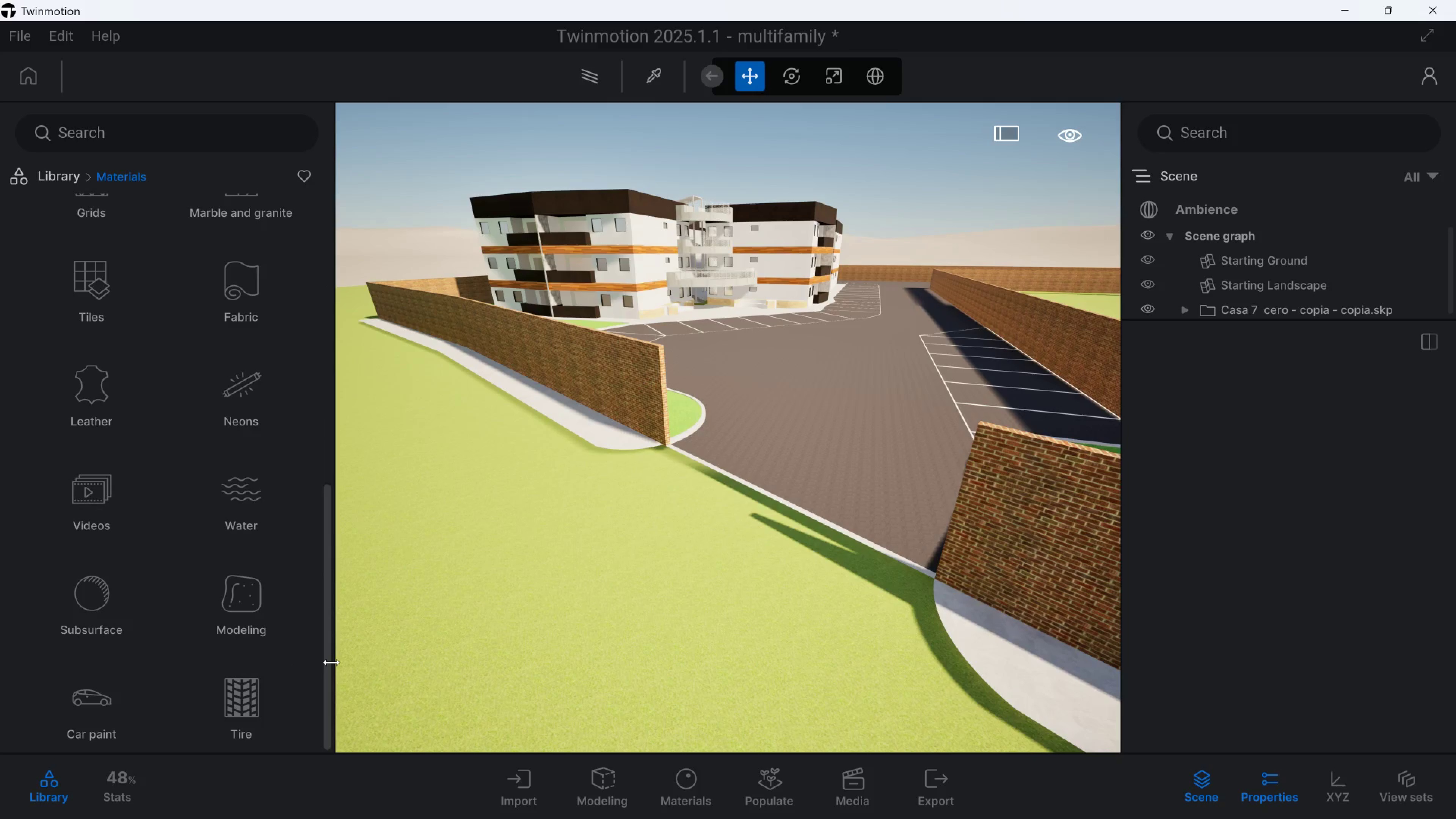 
left_click([332, 662])
 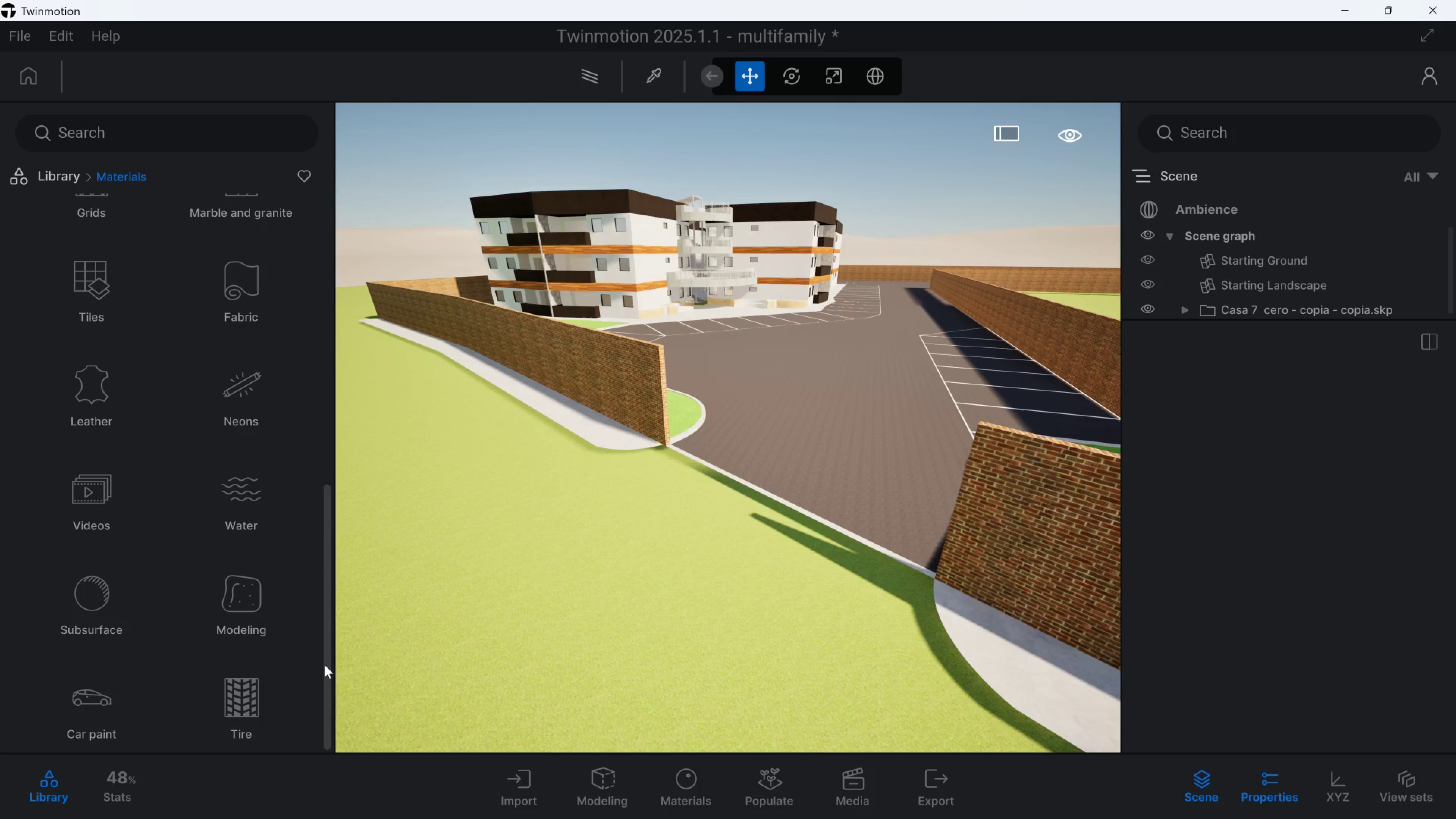 
left_click_drag(start_coordinate=[325, 665], to_coordinate=[311, 384])
 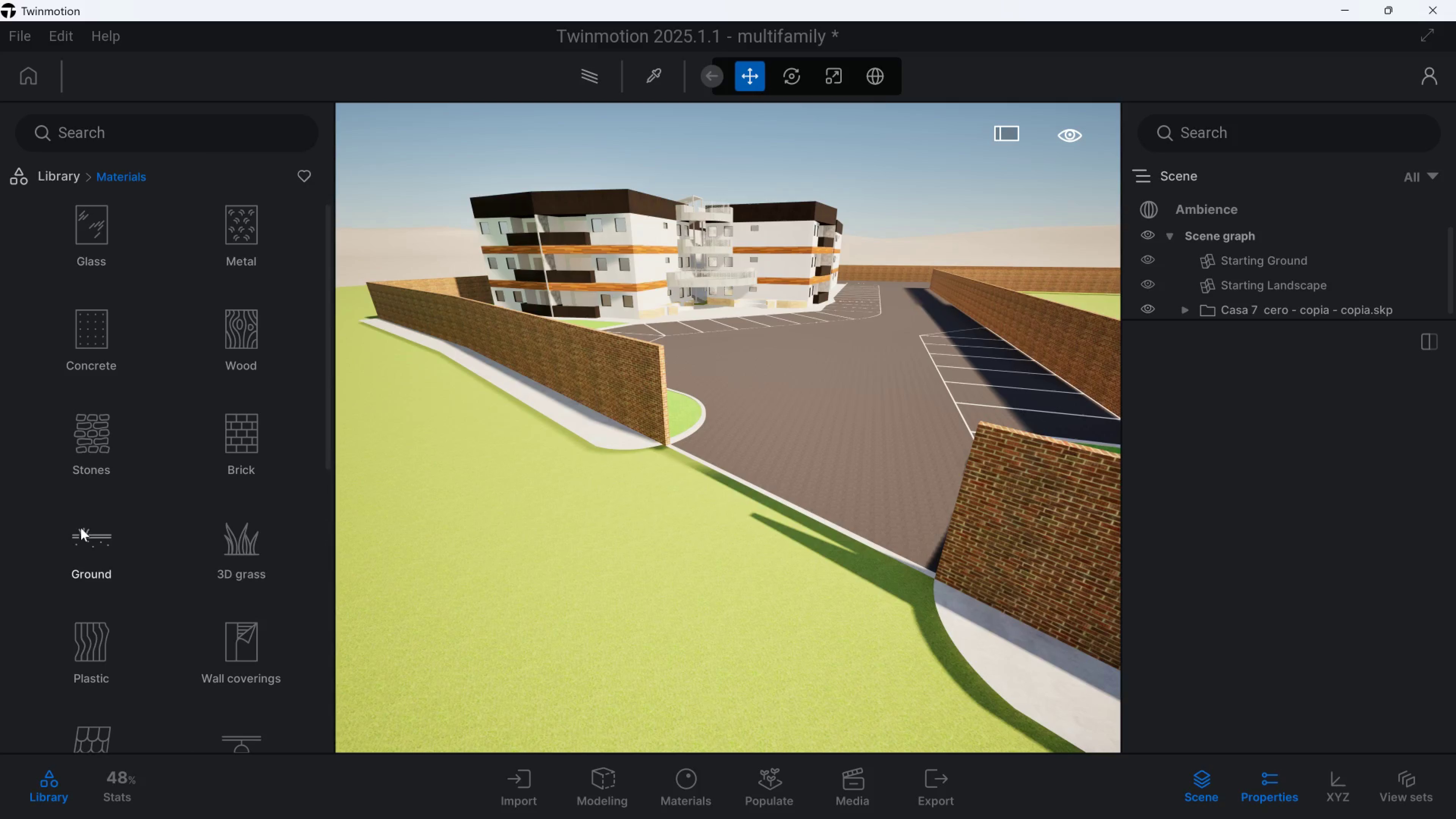 
left_click([81, 528])
 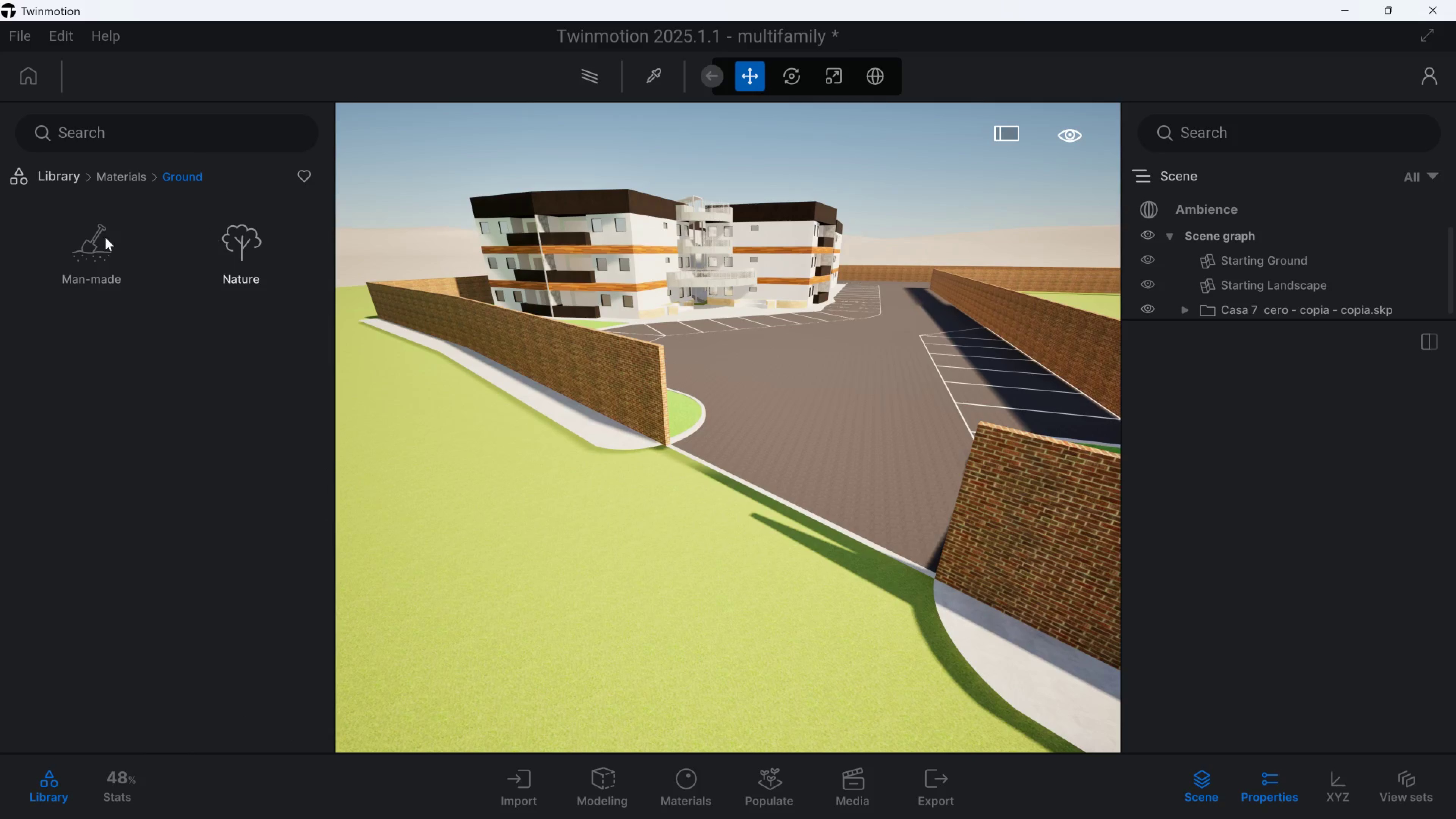 
left_click([75, 240])
 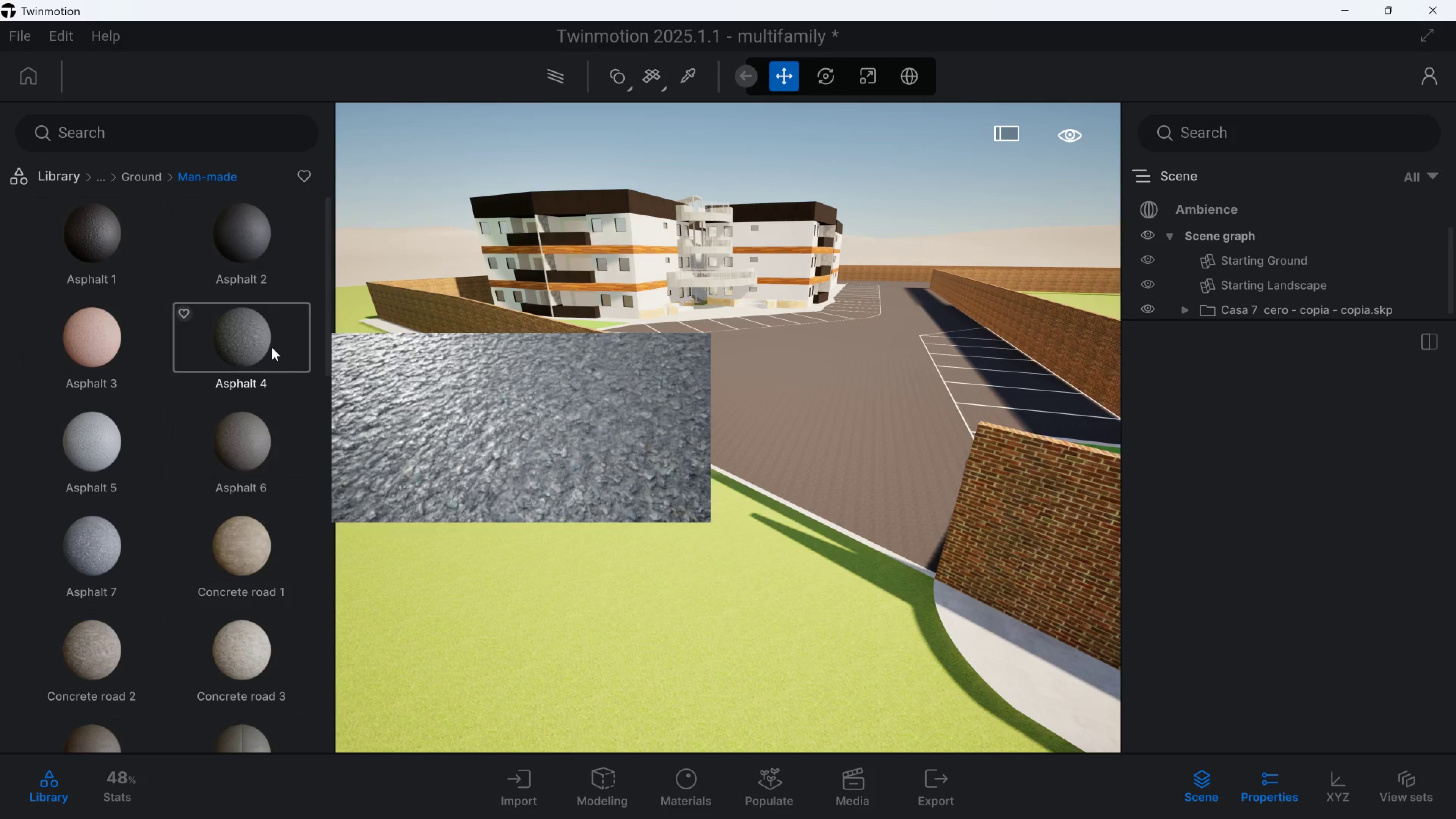 
left_click_drag(start_coordinate=[256, 338], to_coordinate=[756, 444])
 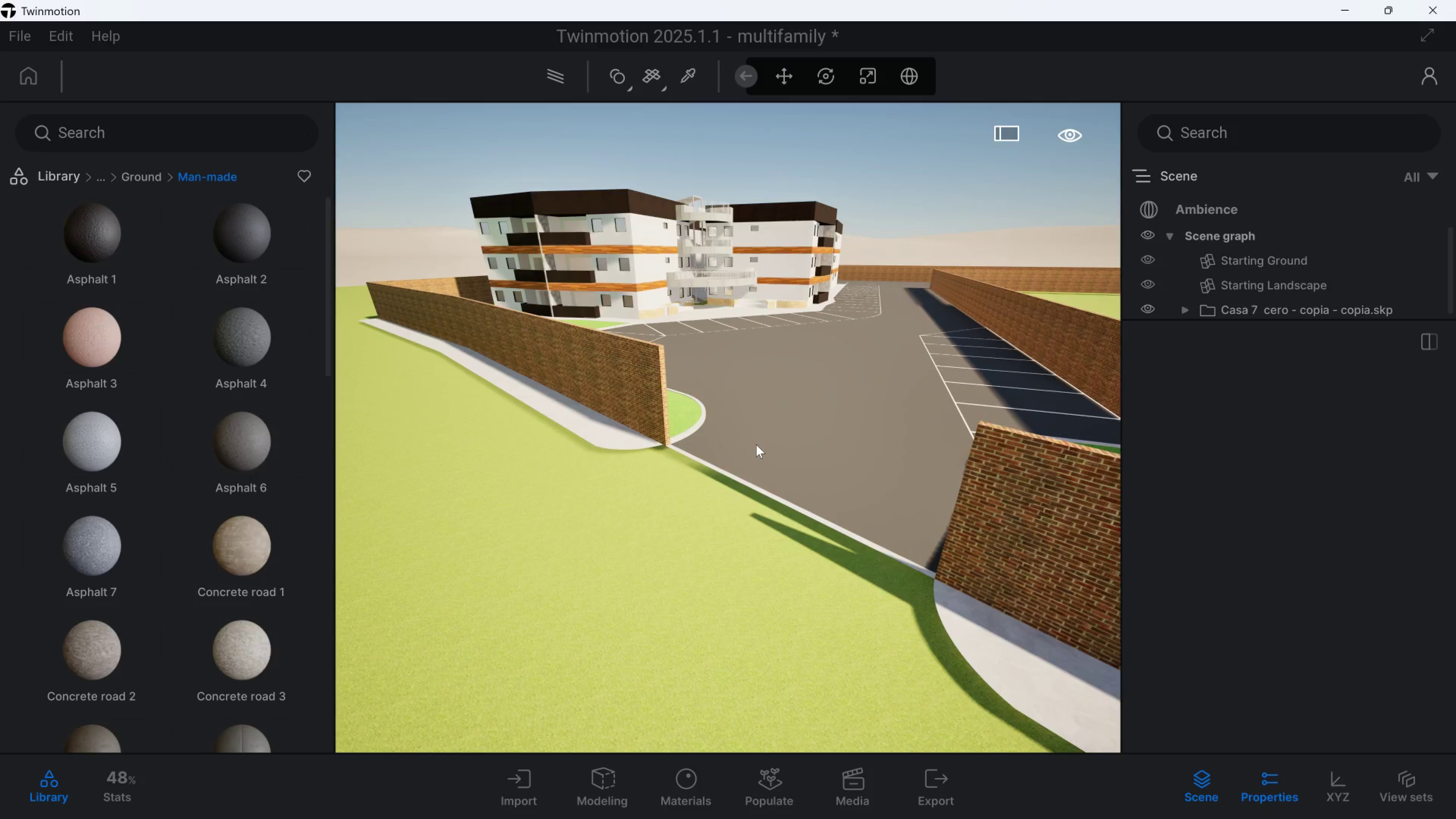 
hold_key(key=W, duration=0.85)
 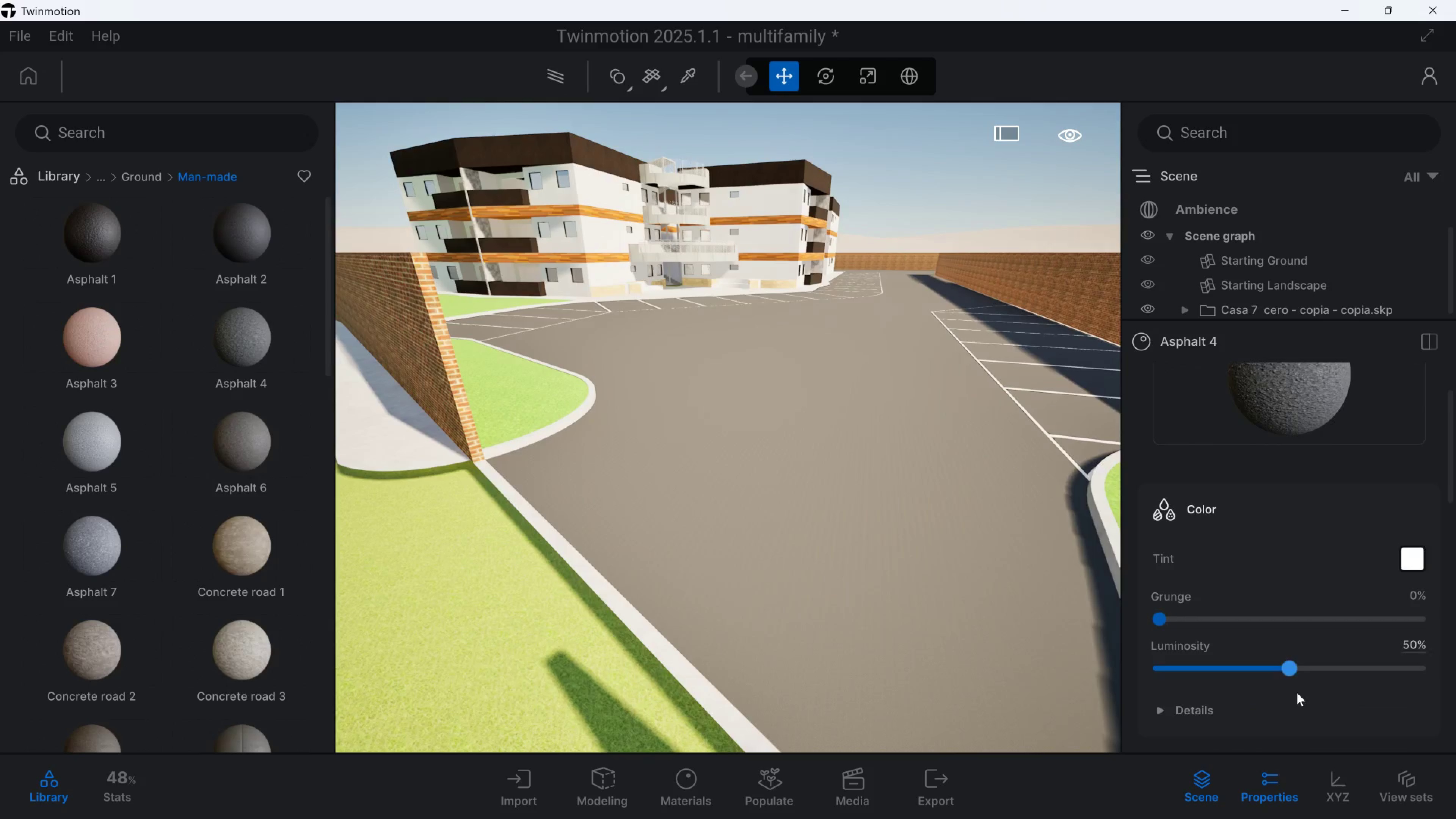 
hold_key(key=D, duration=0.32)
 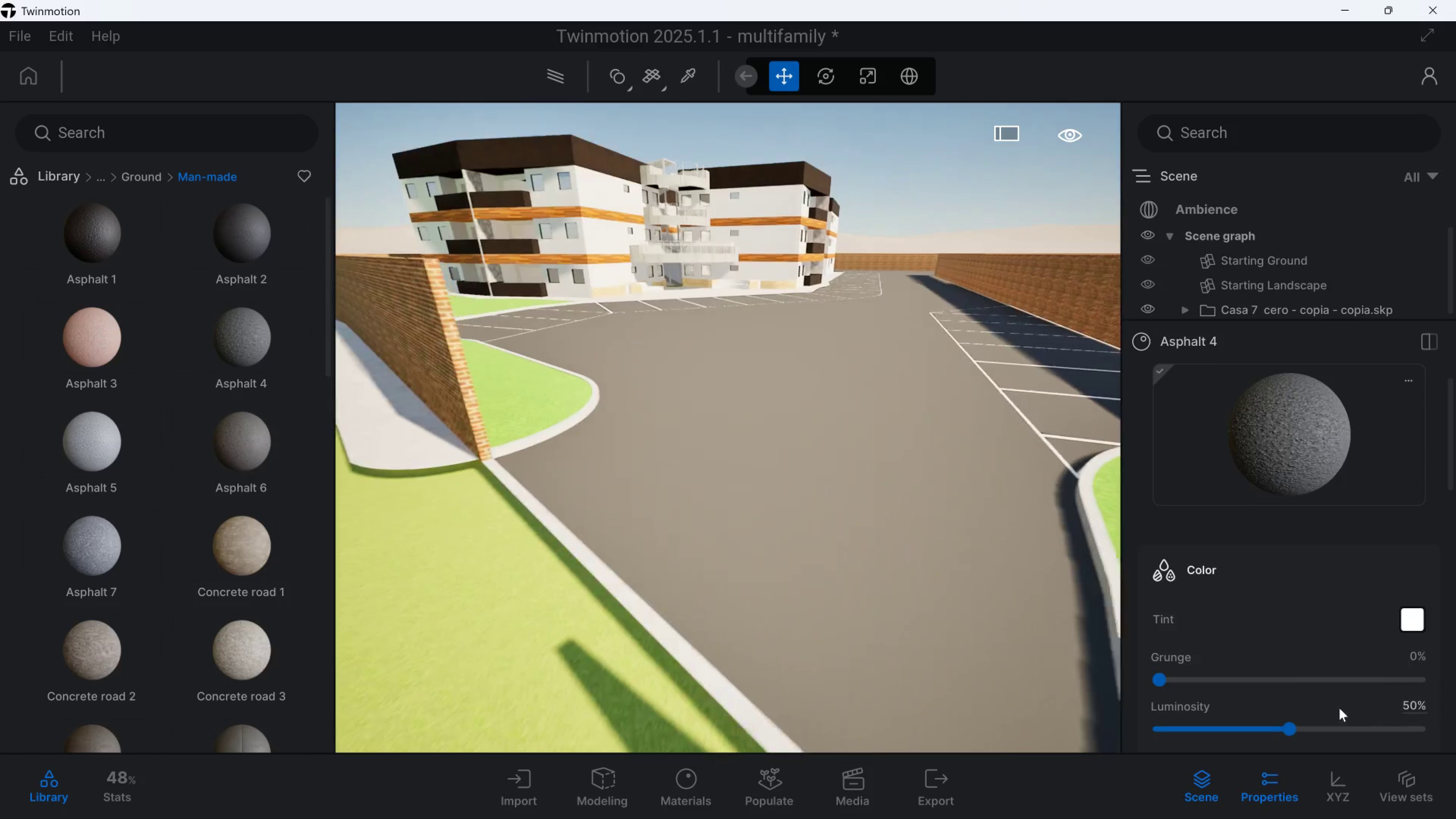 
scroll: coordinate [1286, 687], scroll_direction: down, amount: 9.0
 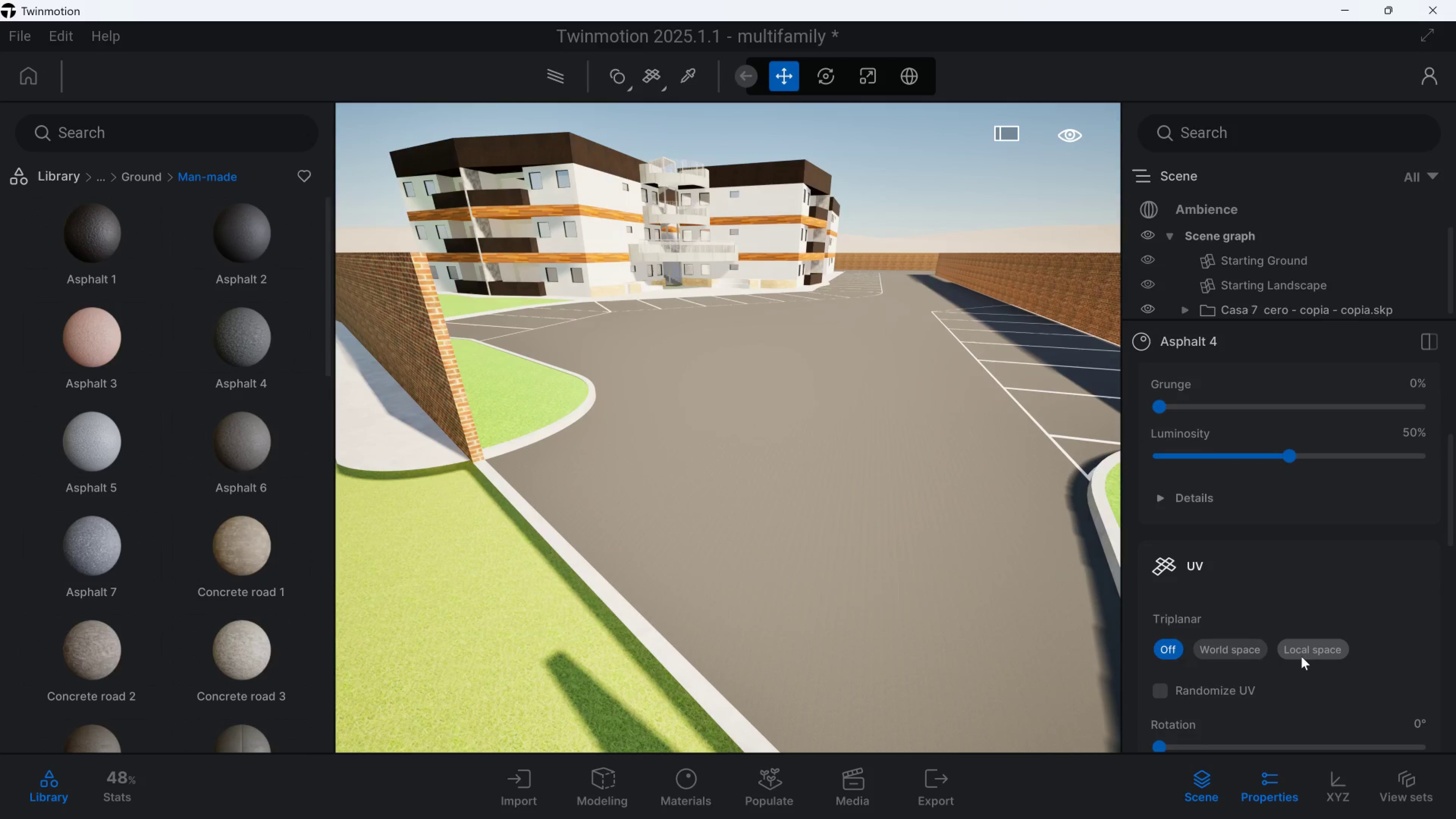 
left_click([1304, 656])
 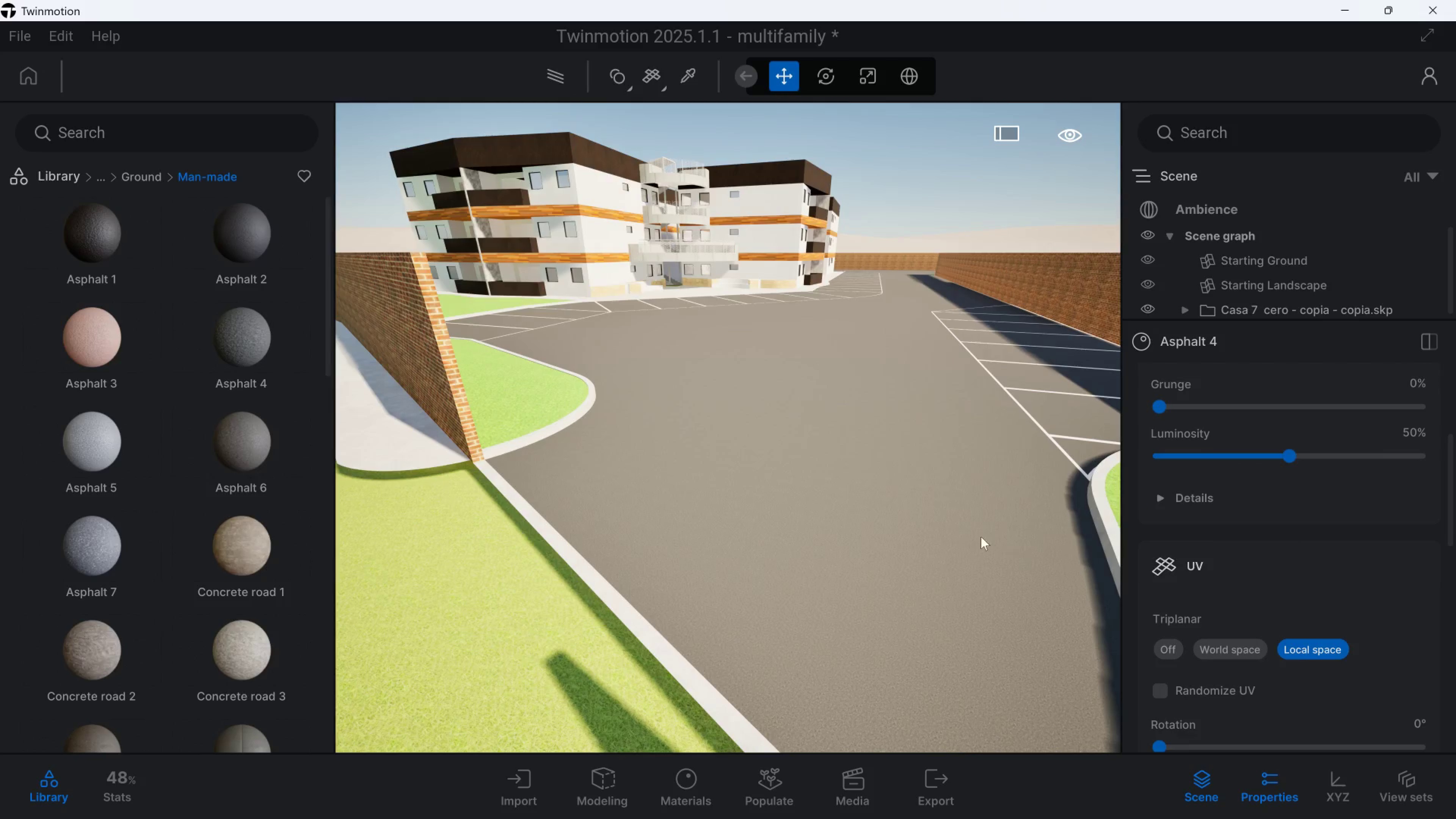 
hold_key(key=W, duration=1.1)
 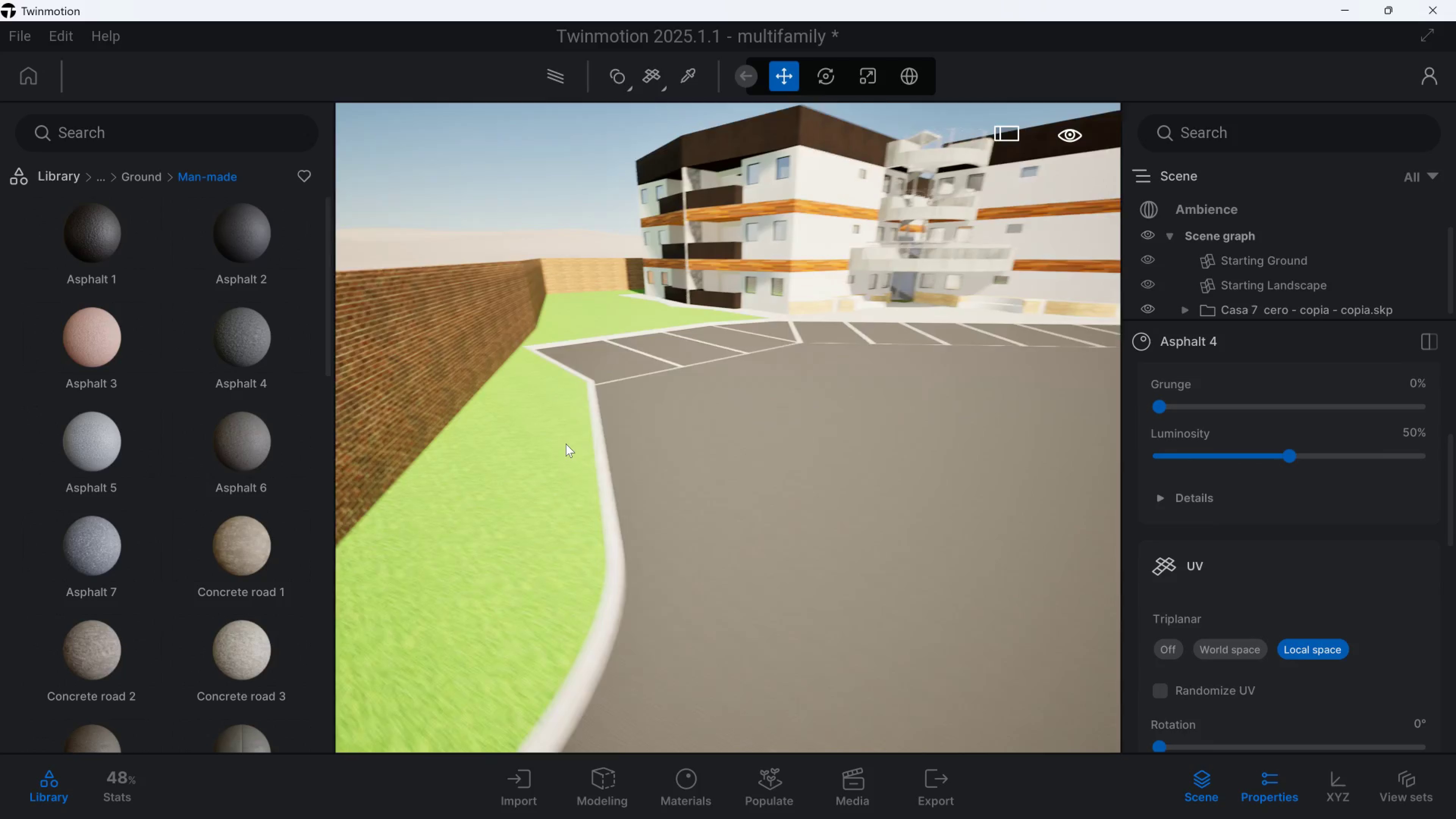 
type(dwsq)
 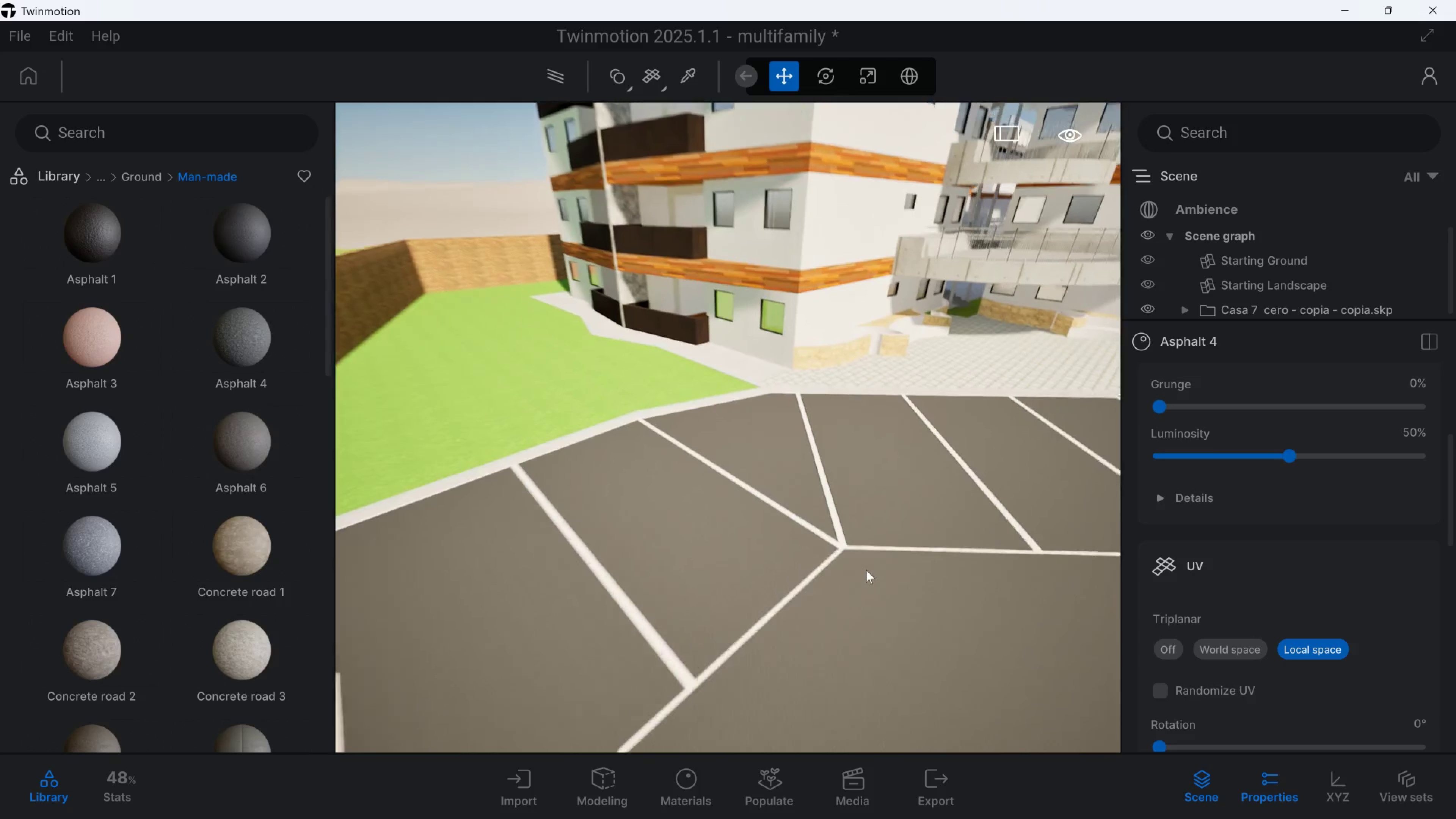 
hold_key(key=A, duration=0.51)
 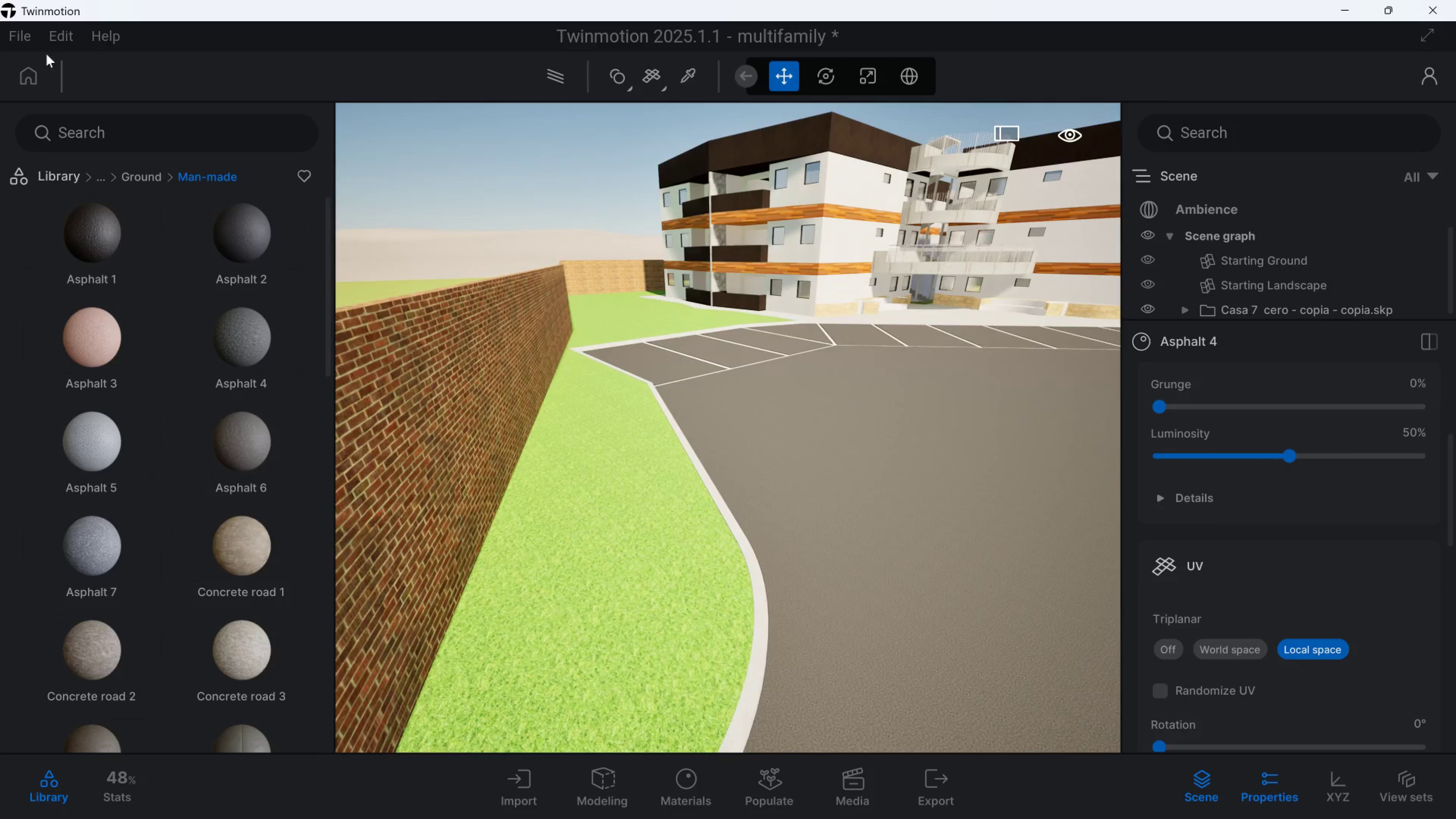 
hold_key(key=W, duration=1.93)
 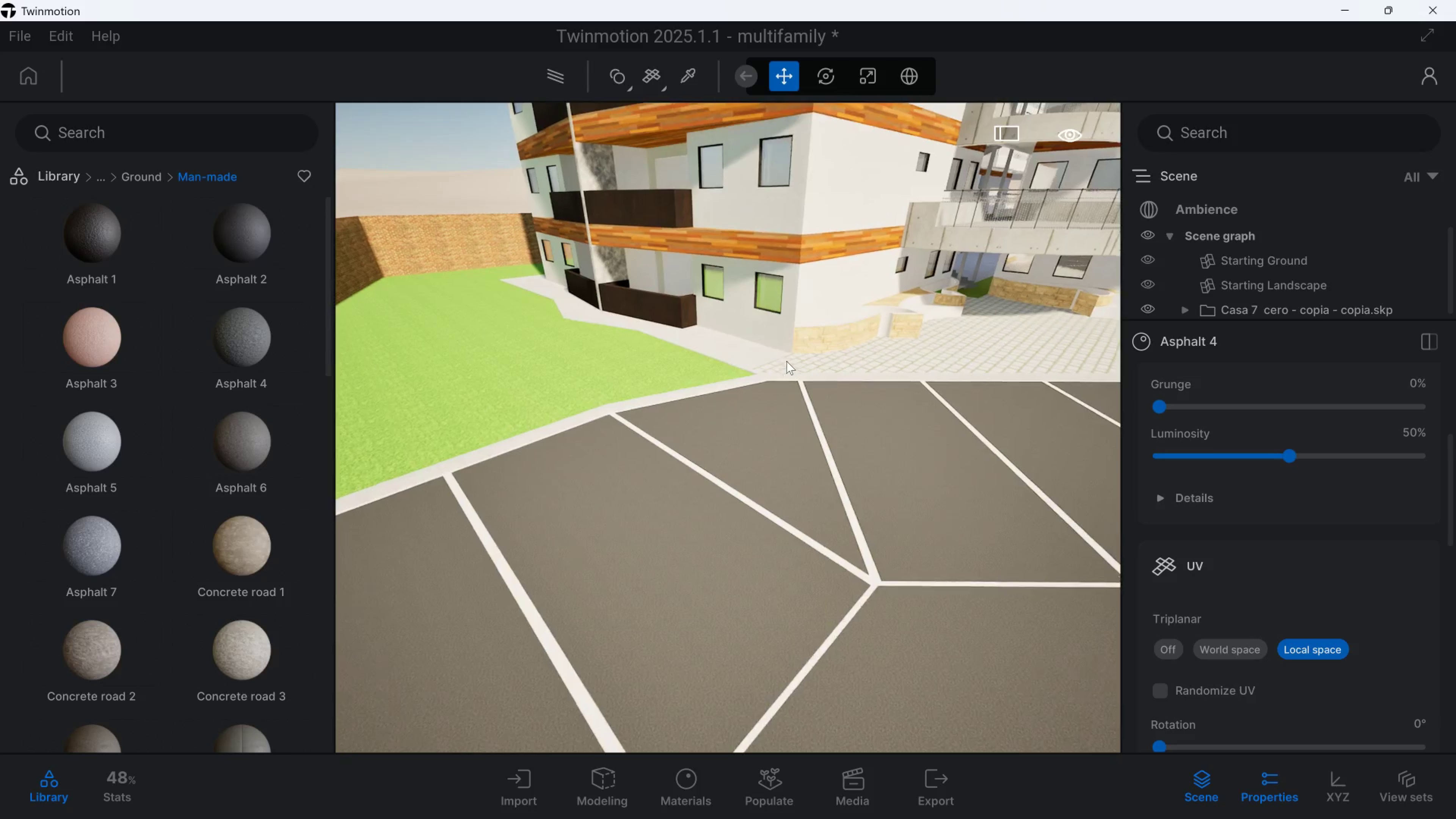 
hold_key(key=W, duration=0.88)
 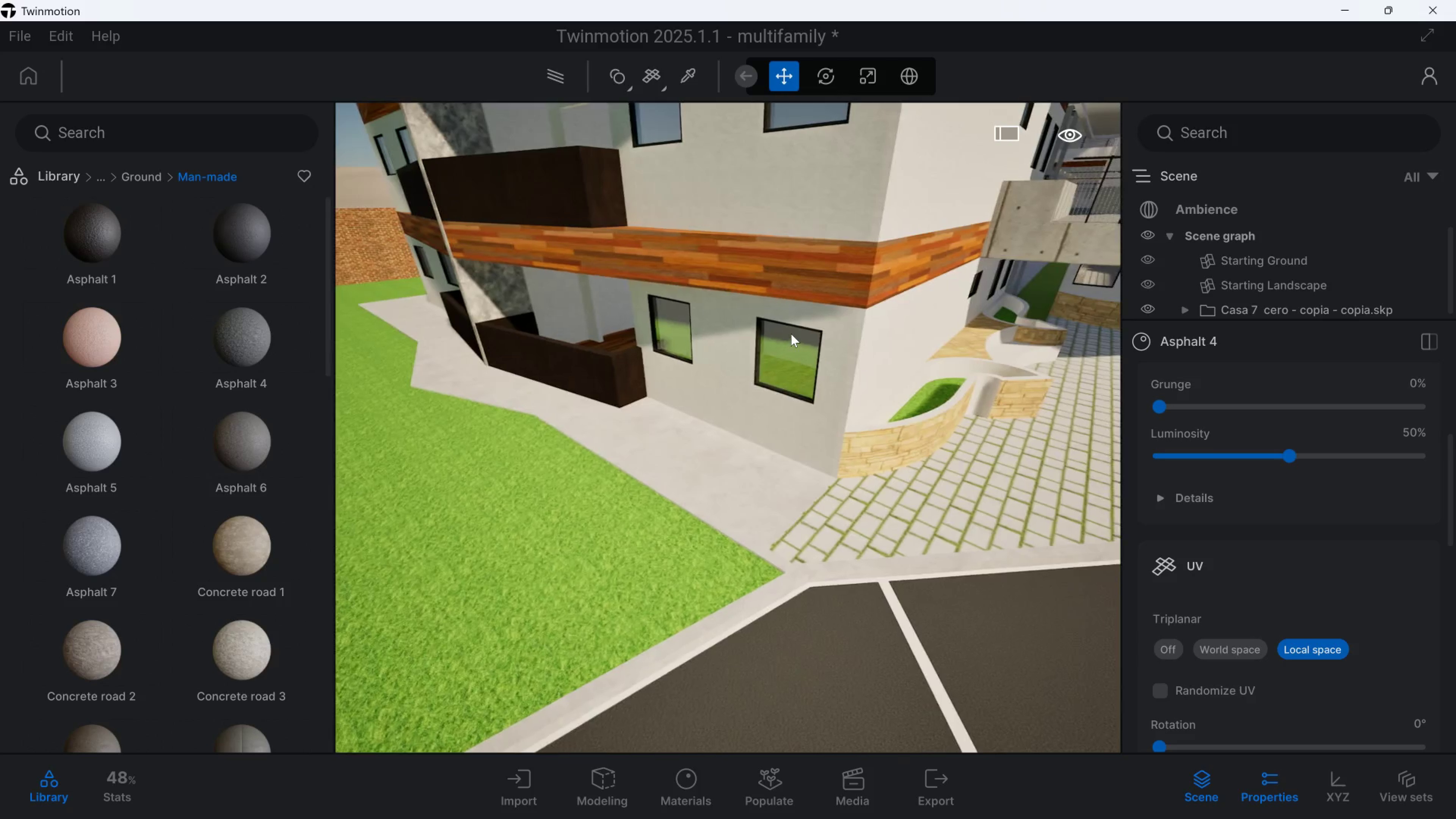 
hold_key(key=Q, duration=0.38)
 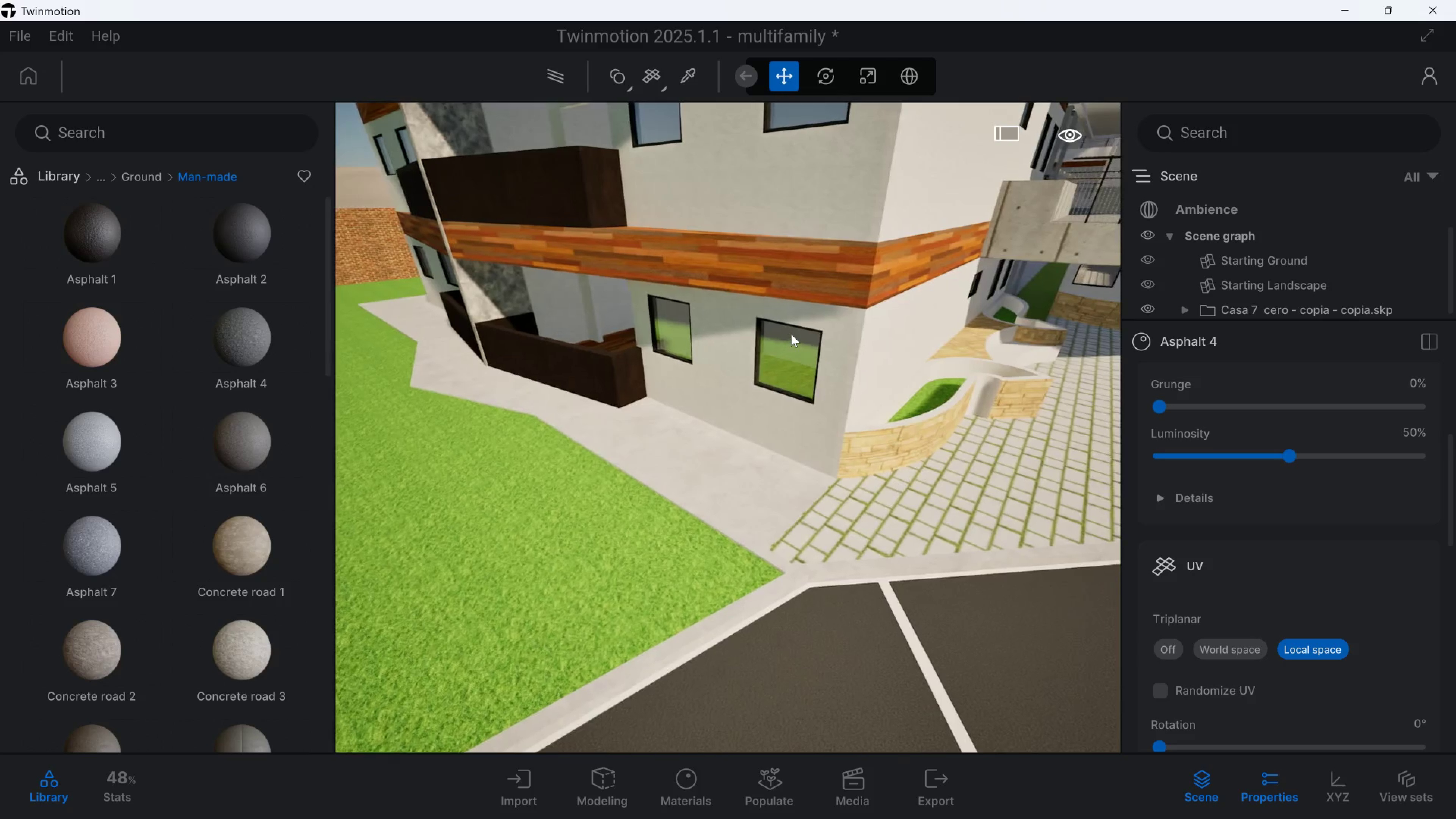 
hold_key(key=D, duration=0.41)
 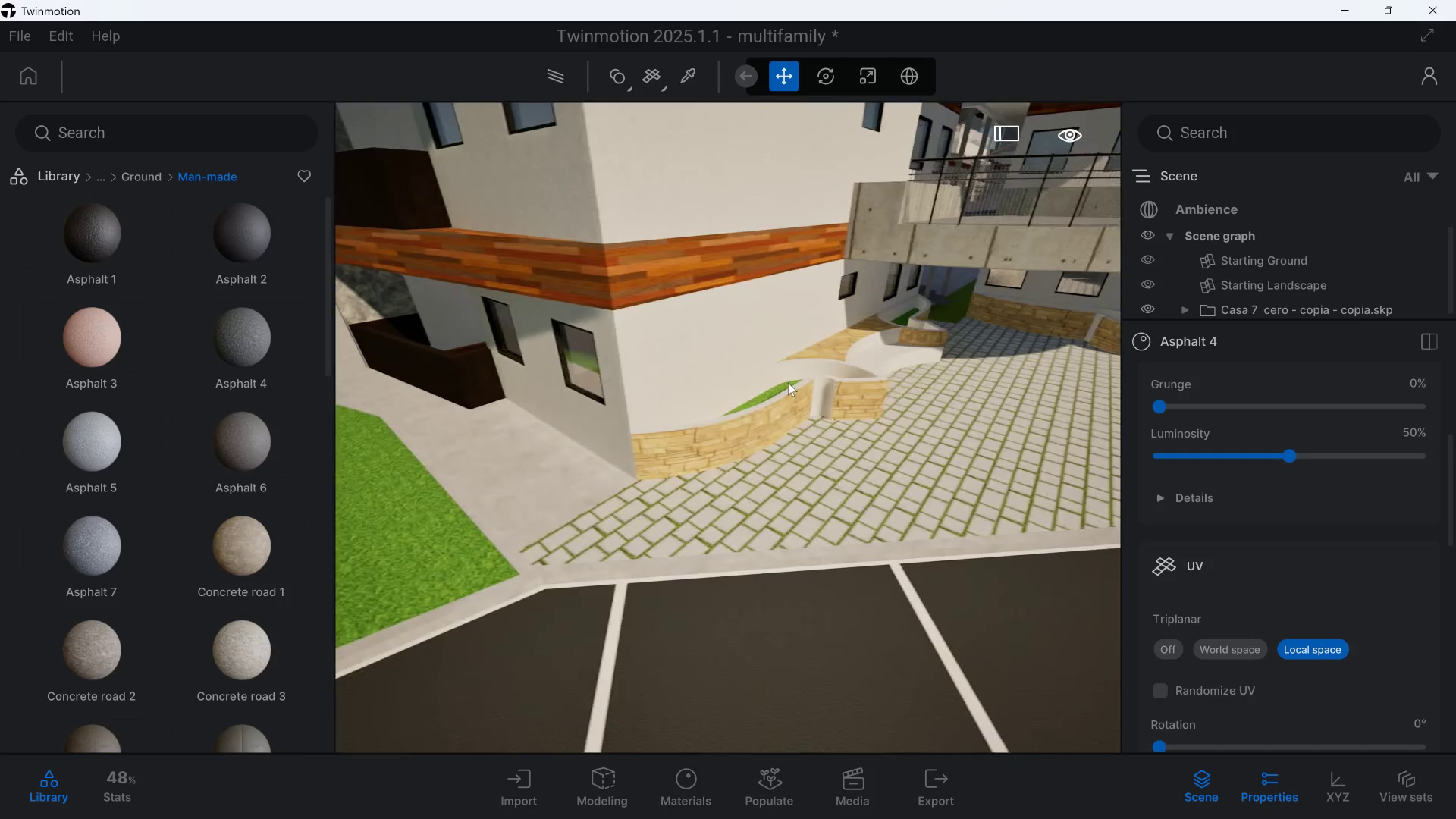 
hold_key(key=A, duration=0.79)
 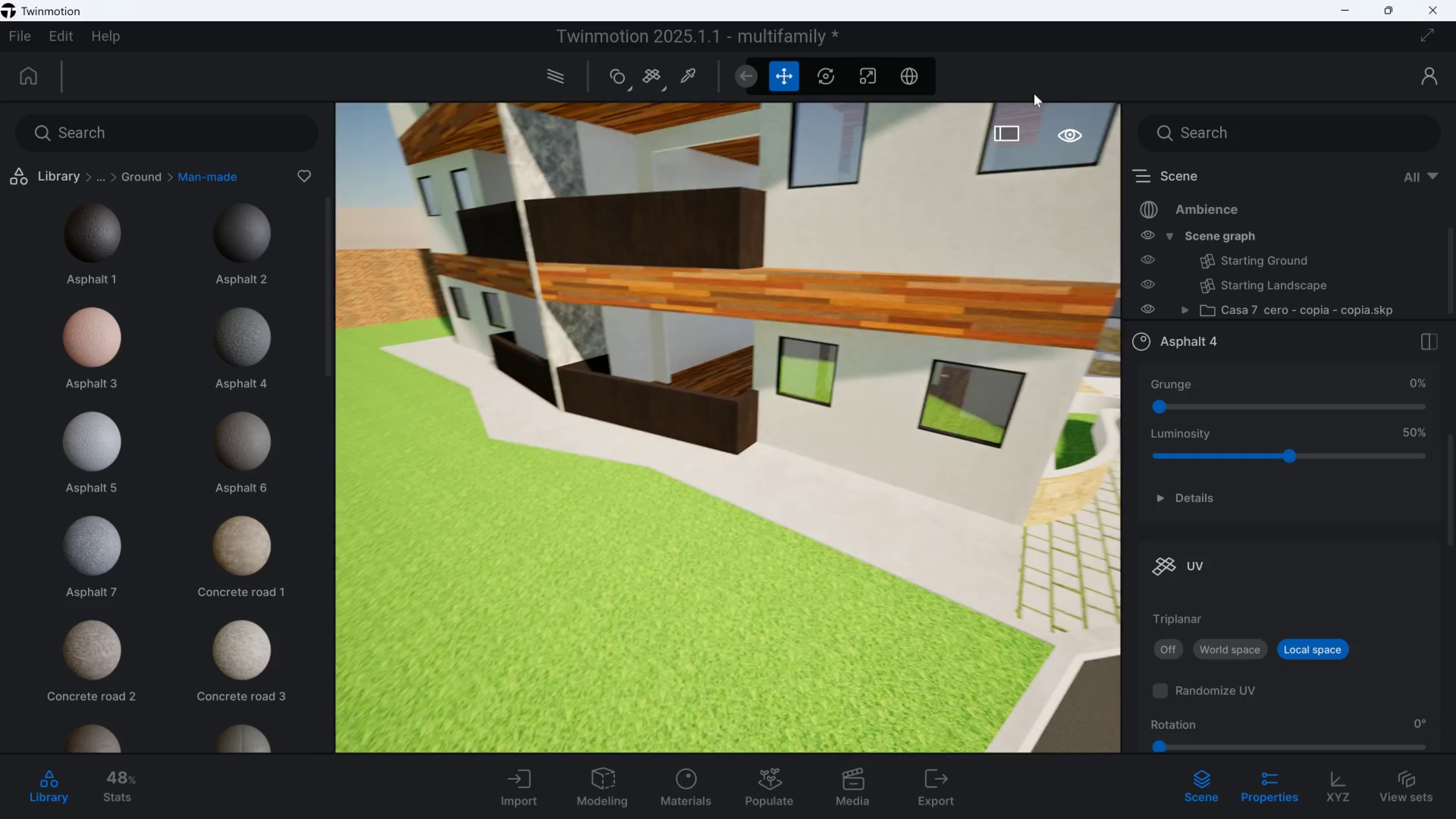 
type(dqw)
 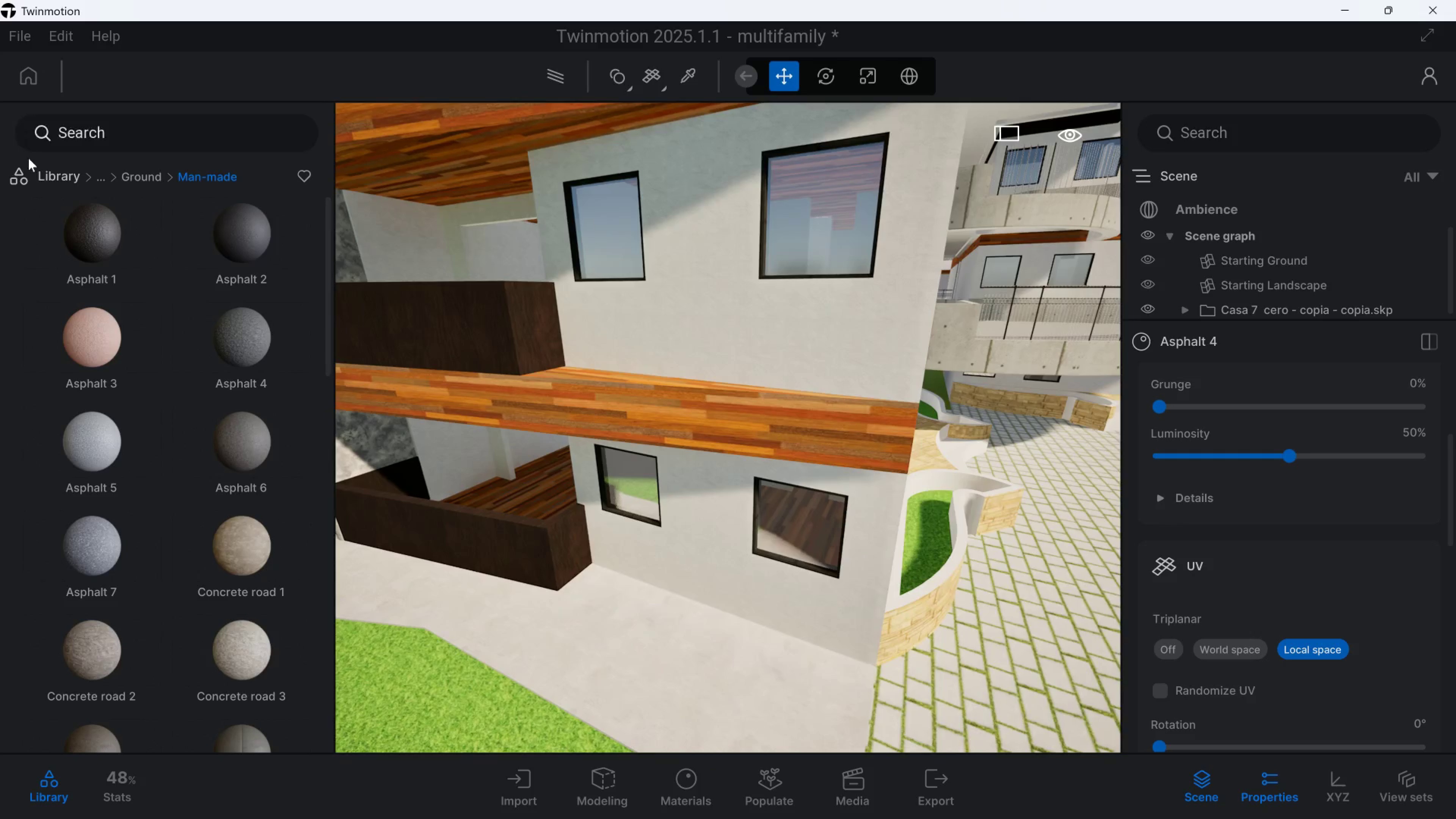 
left_click([51, 174])
 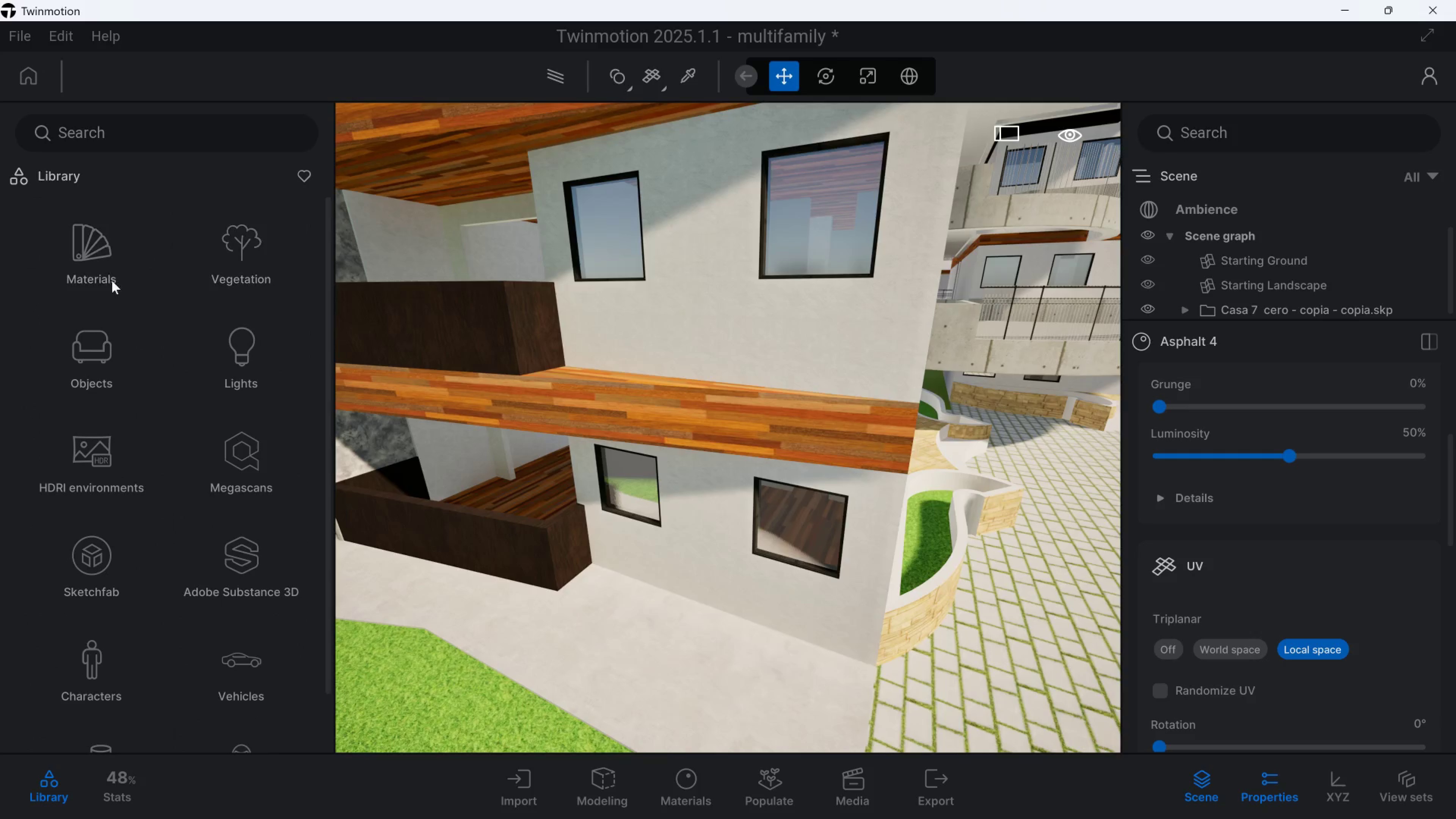 
left_click([89, 255])
 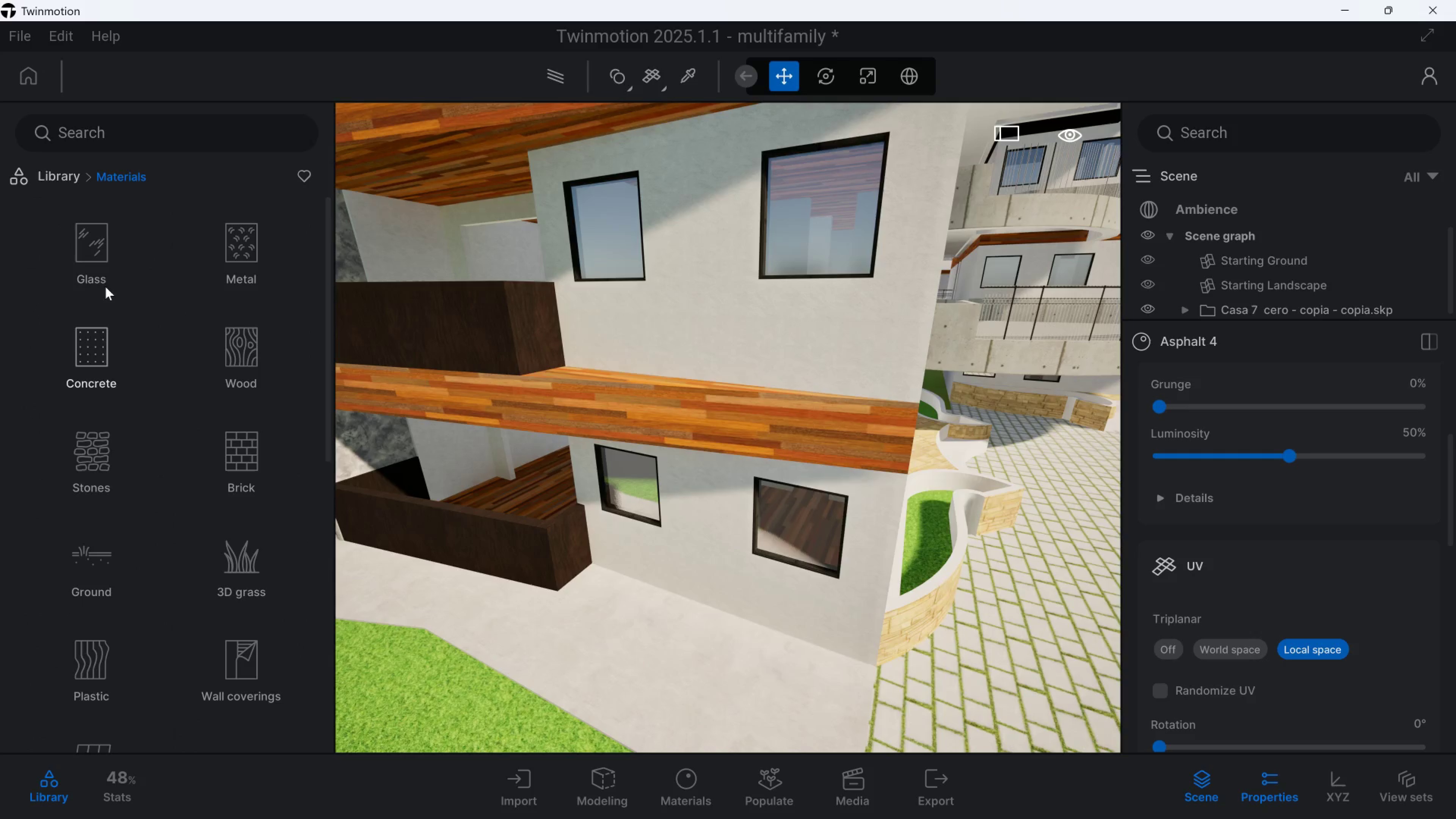 
left_click([105, 264])
 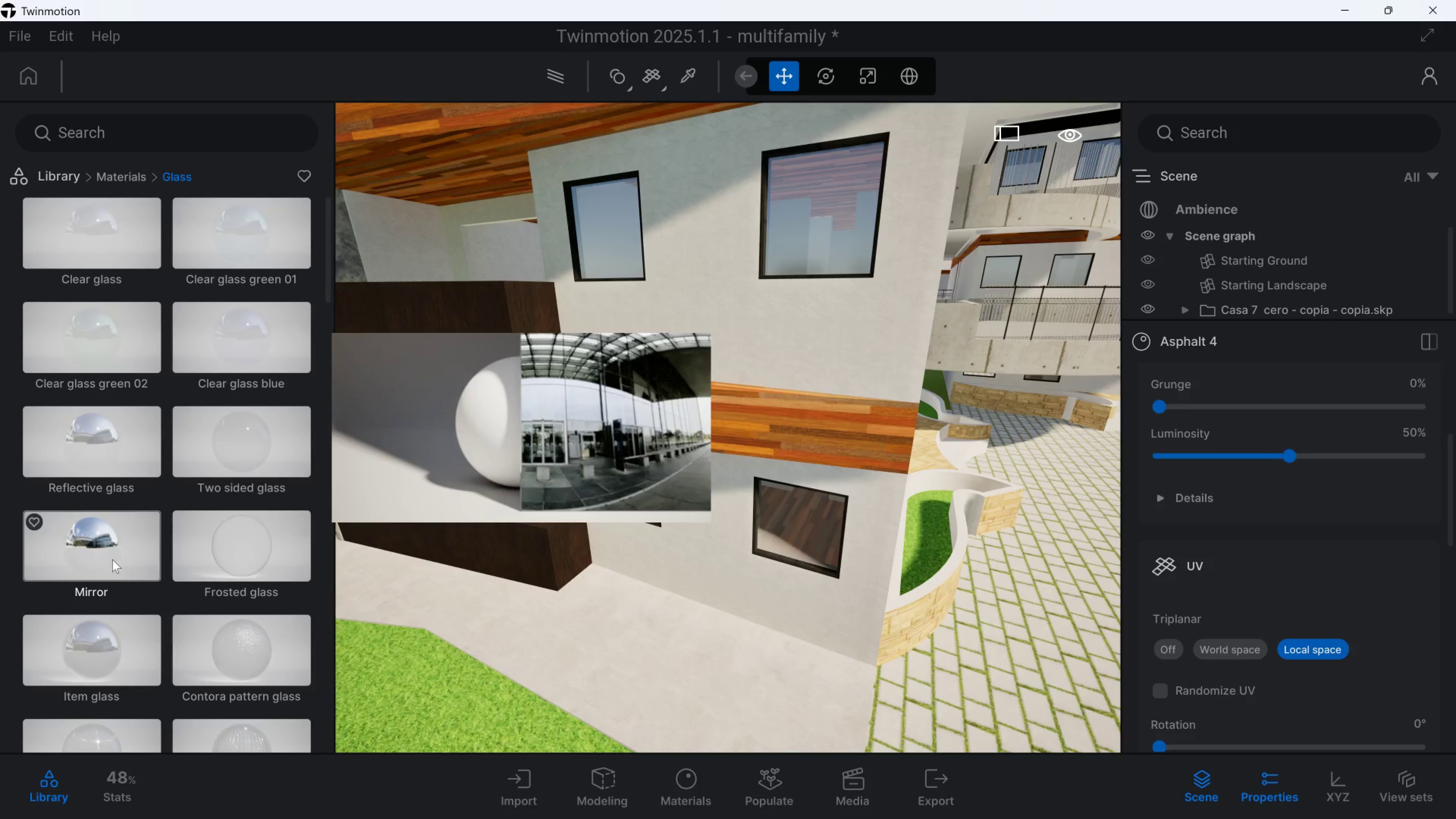 
left_click_drag(start_coordinate=[111, 560], to_coordinate=[787, 515])
 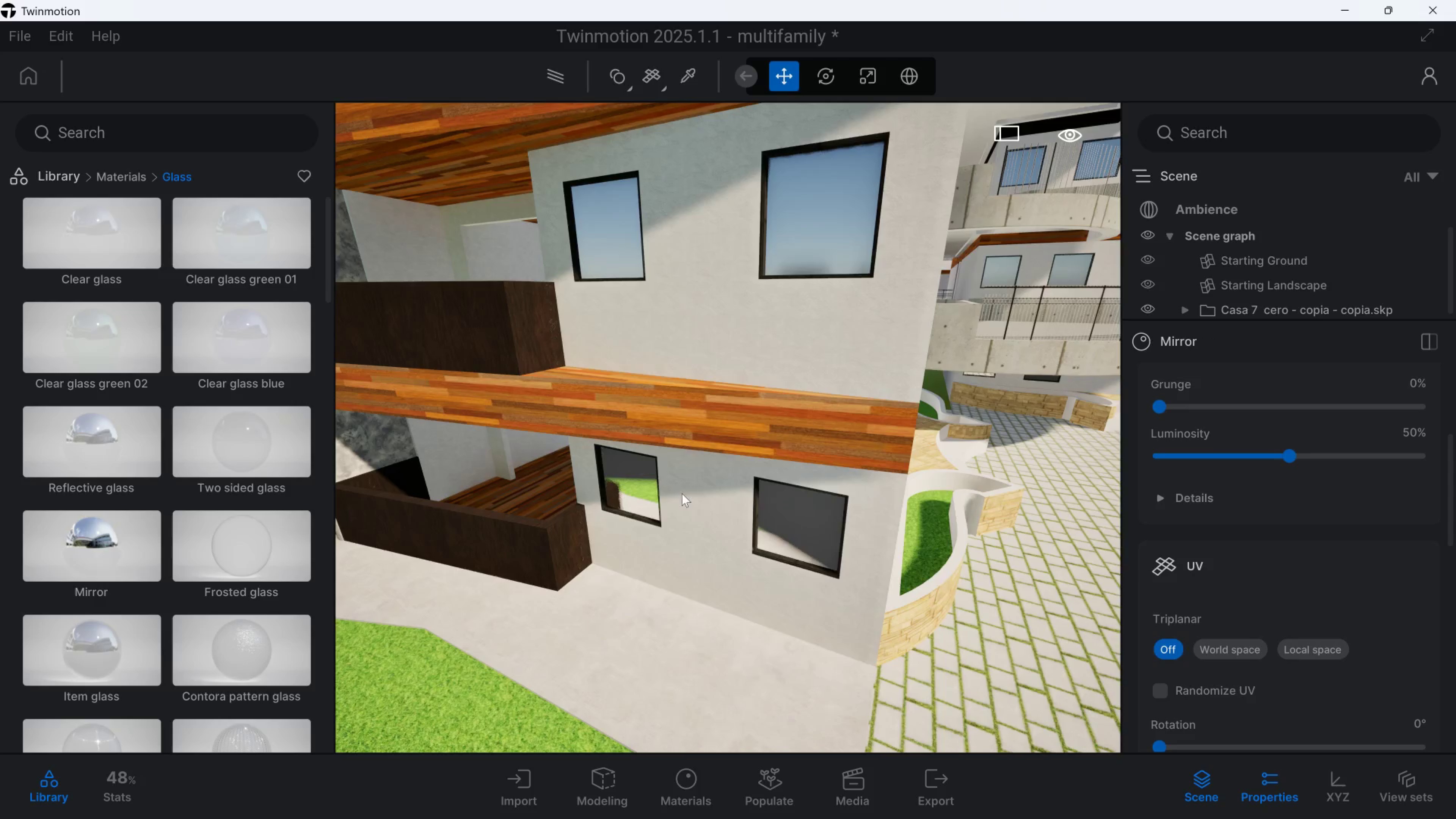 
type(saes)
 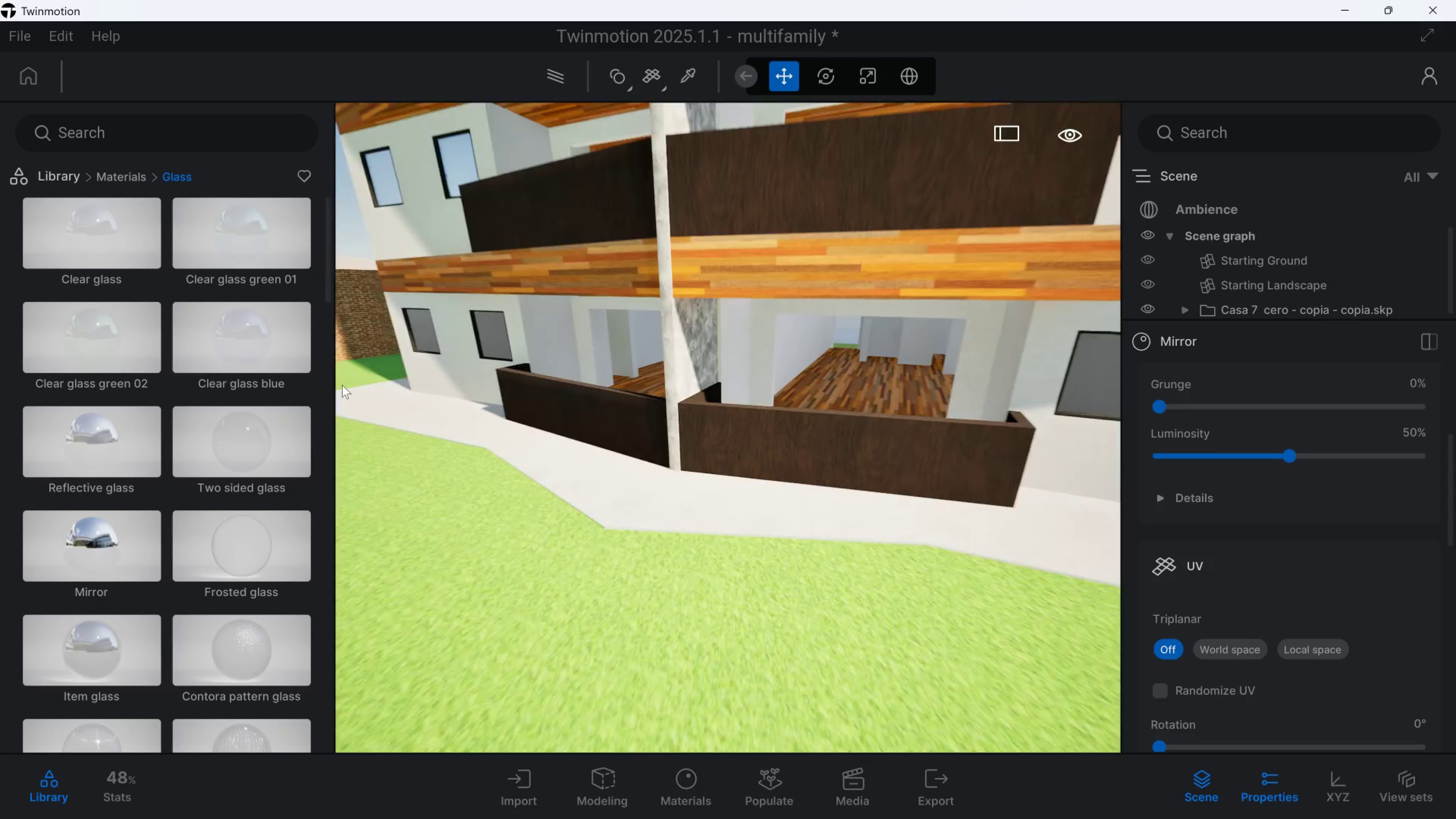 
hold_key(key=W, duration=0.68)
 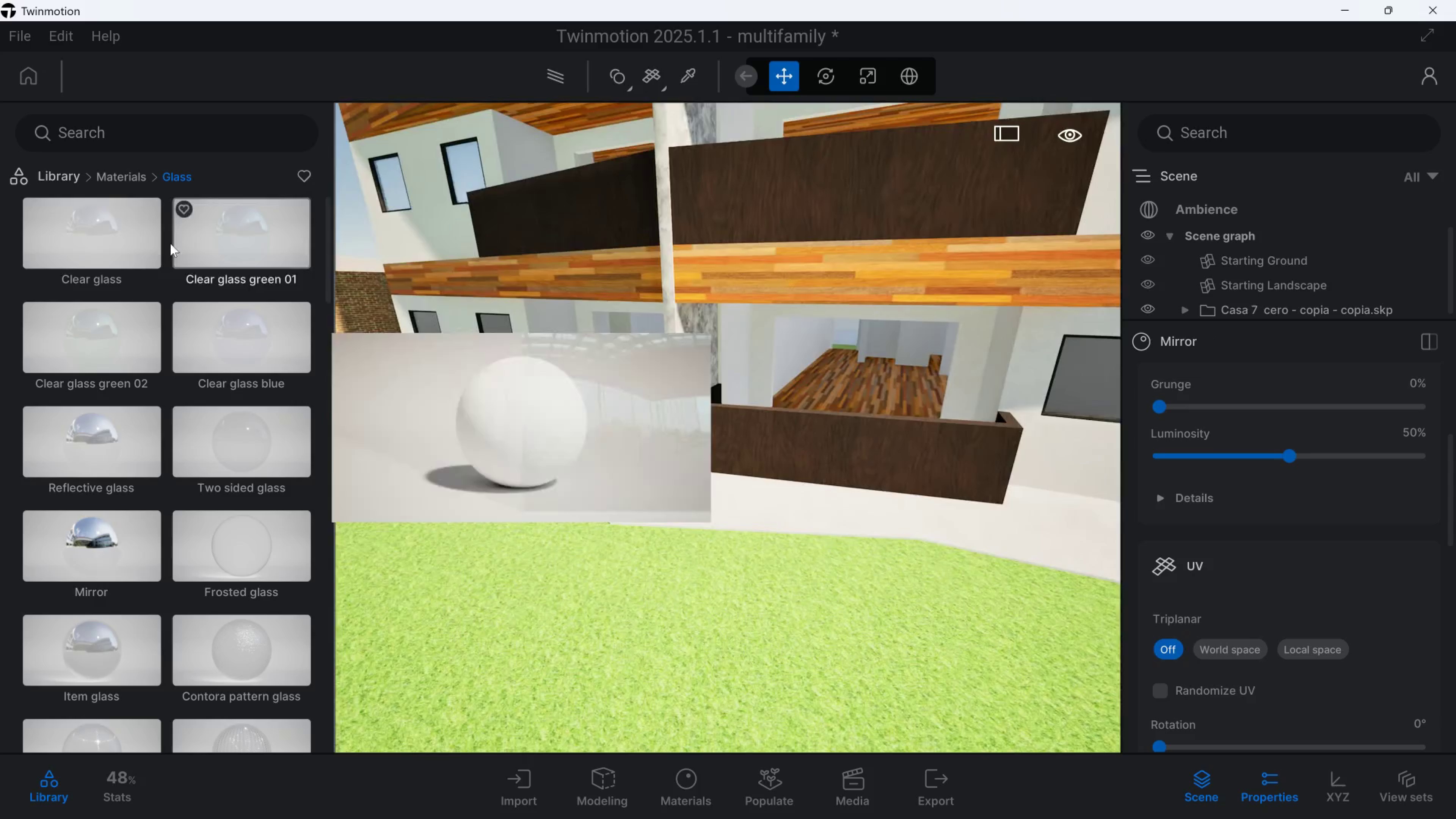 
left_click([52, 173])
 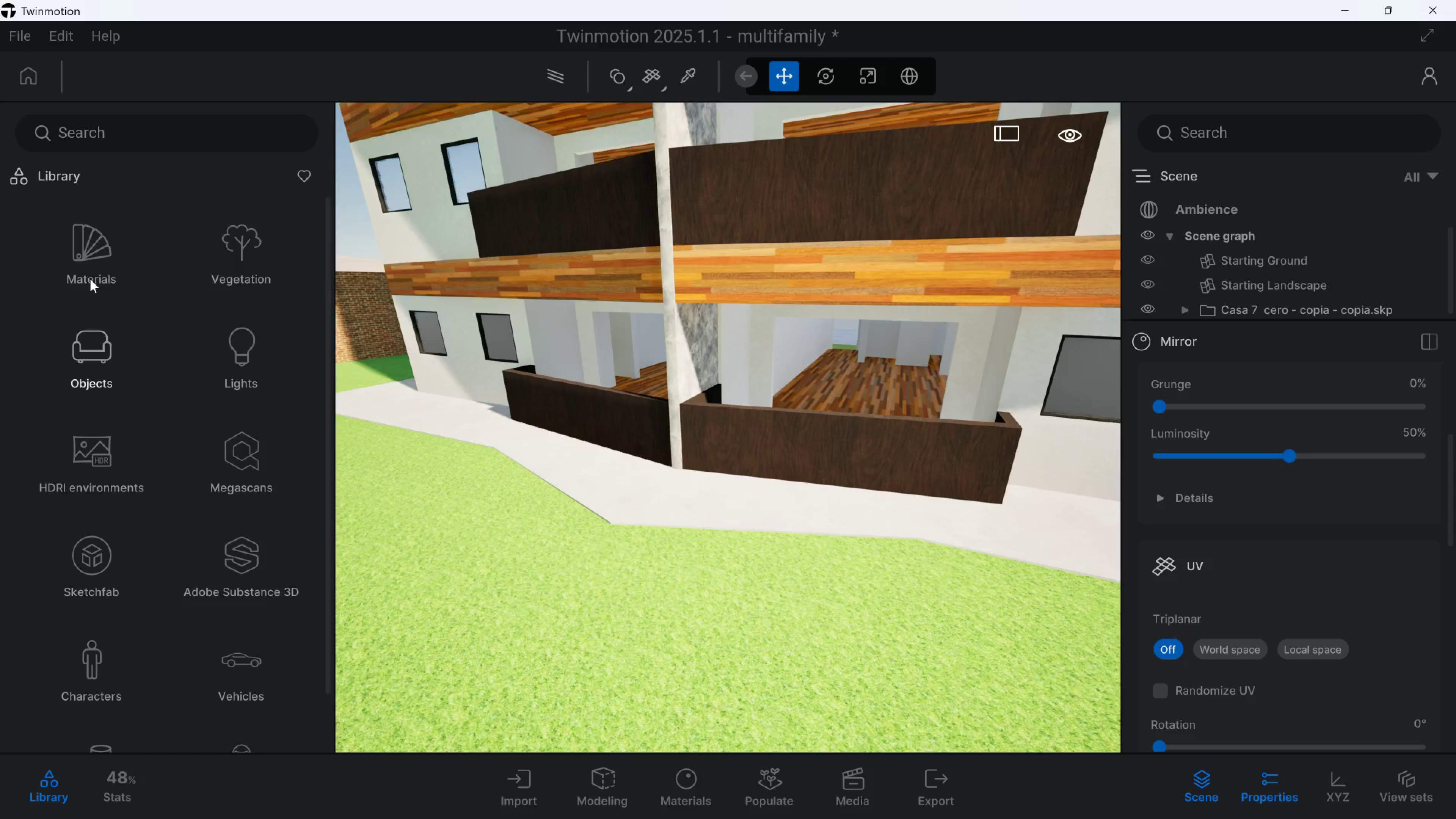 
left_click([89, 244])
 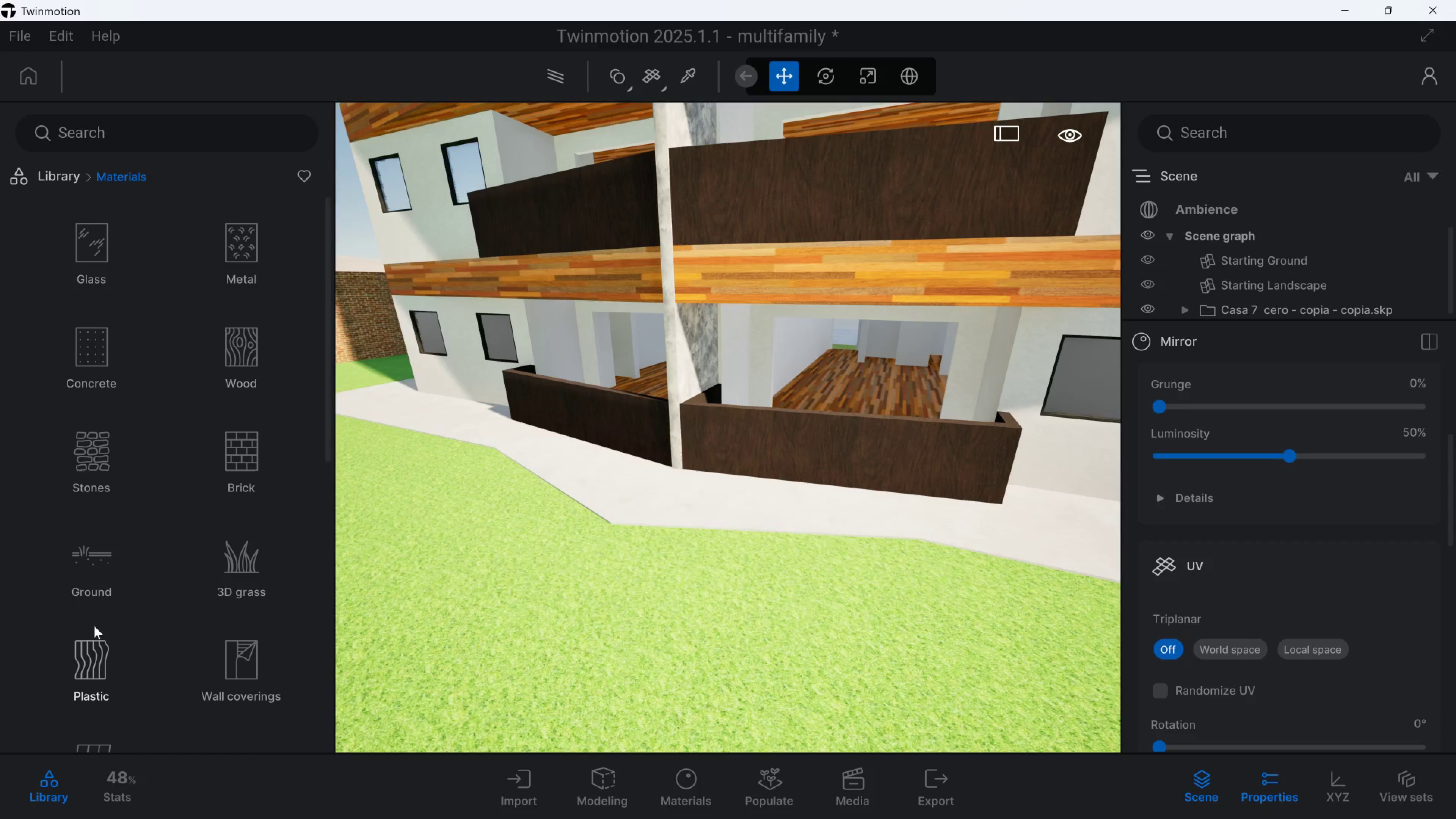 
left_click([102, 567])
 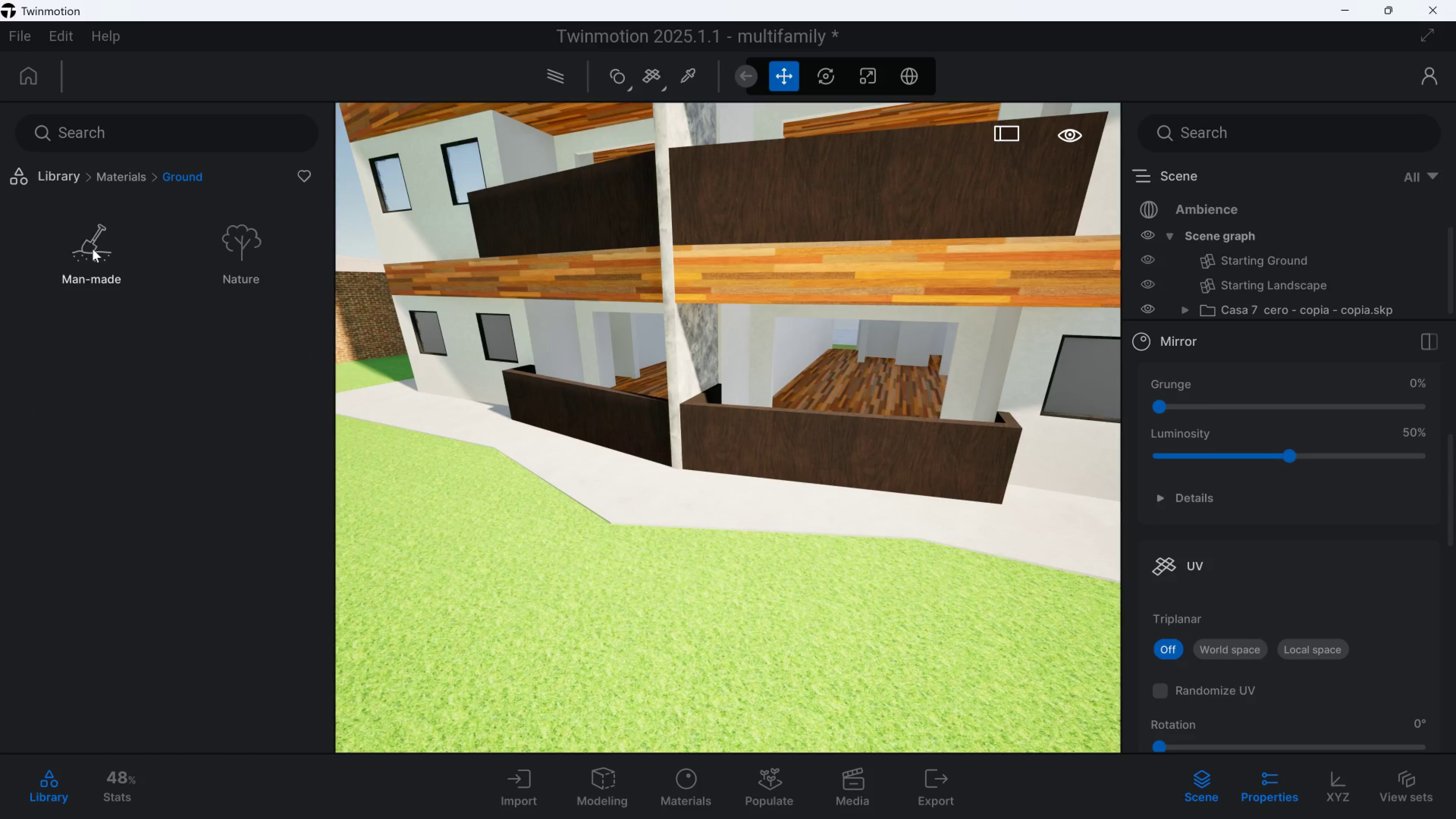 
left_click([85, 232])
 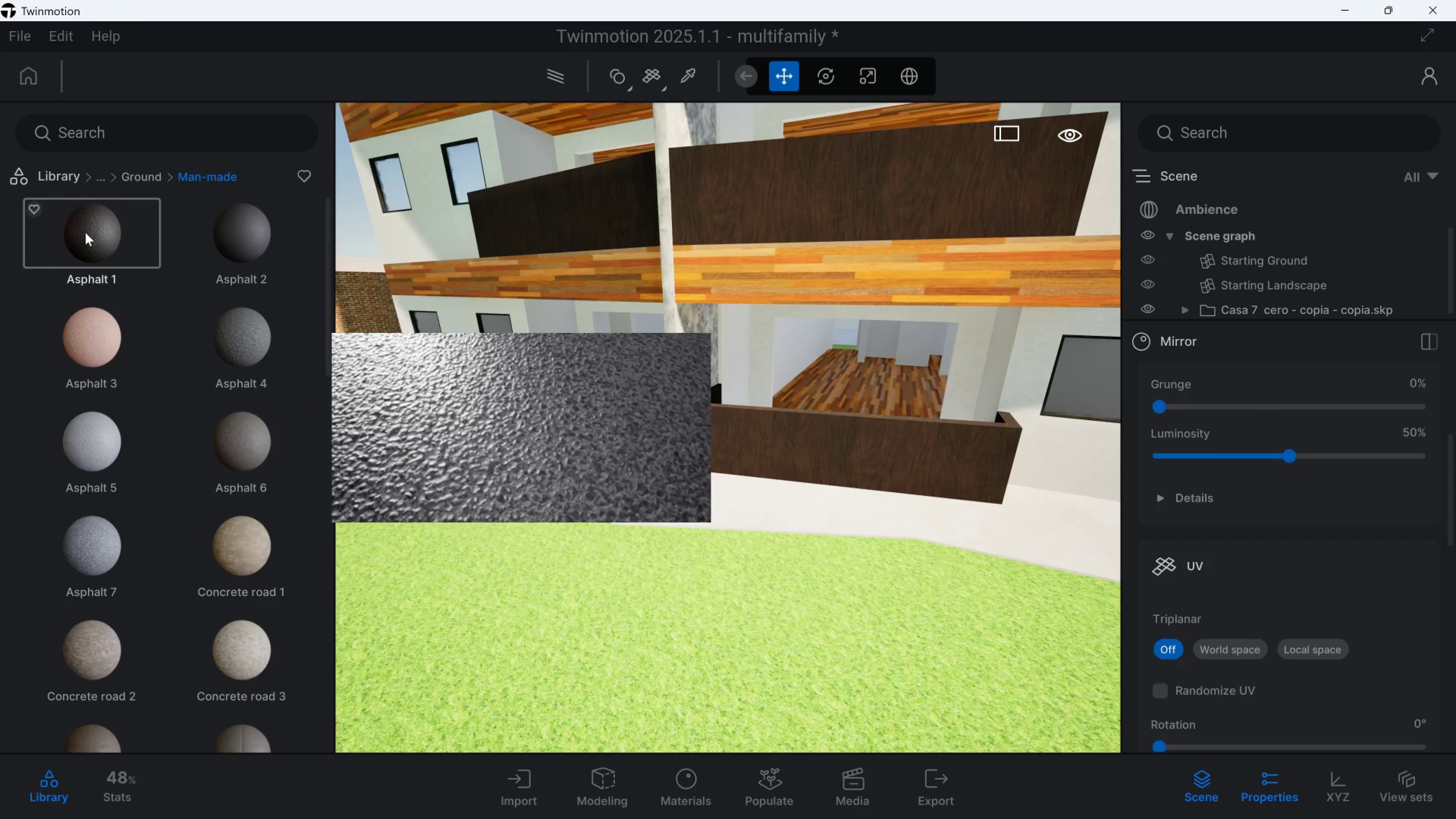 
scroll: coordinate [209, 608], scroll_direction: down, amount: 9.0
 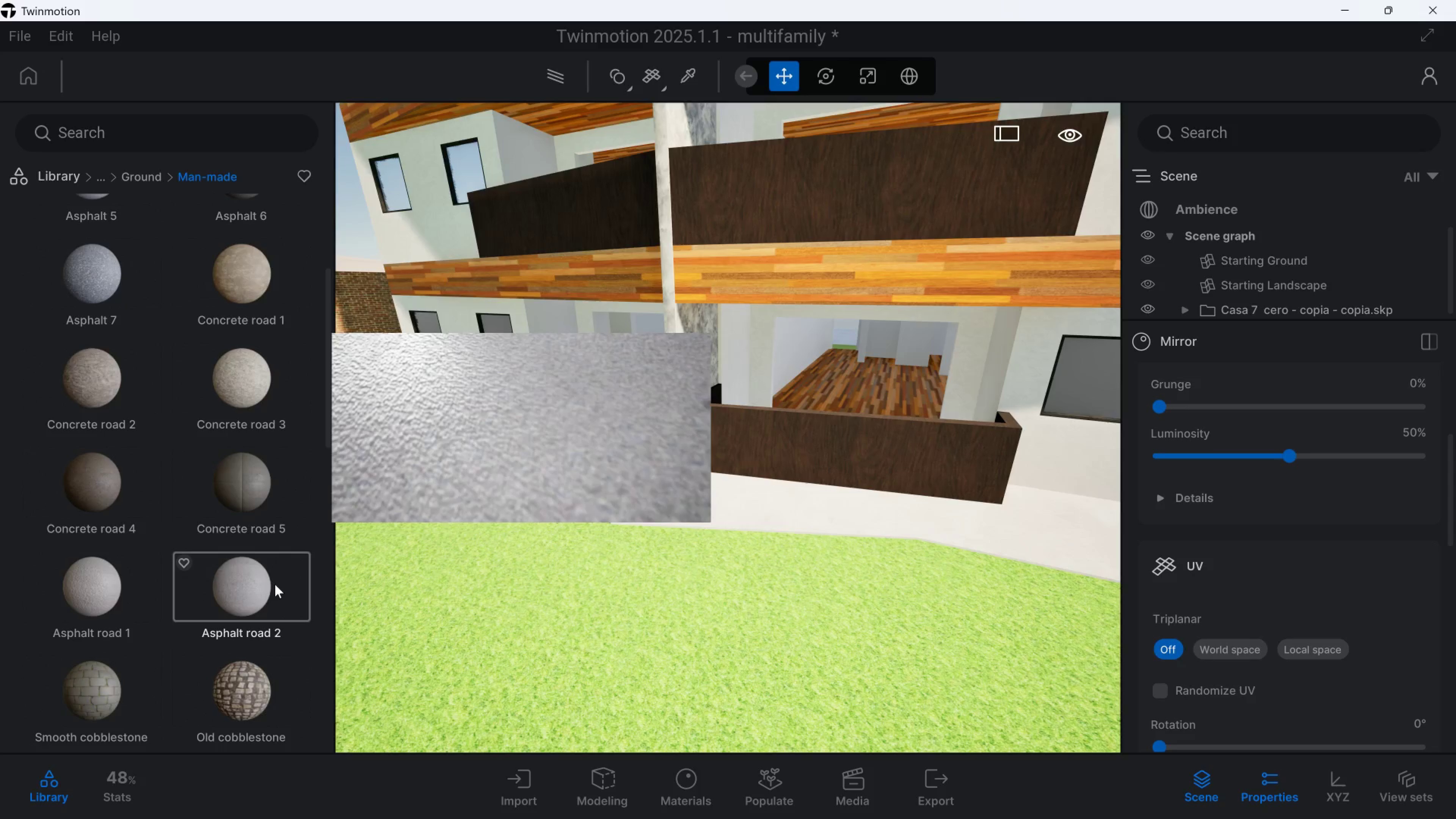 
left_click_drag(start_coordinate=[260, 585], to_coordinate=[237, 455])
 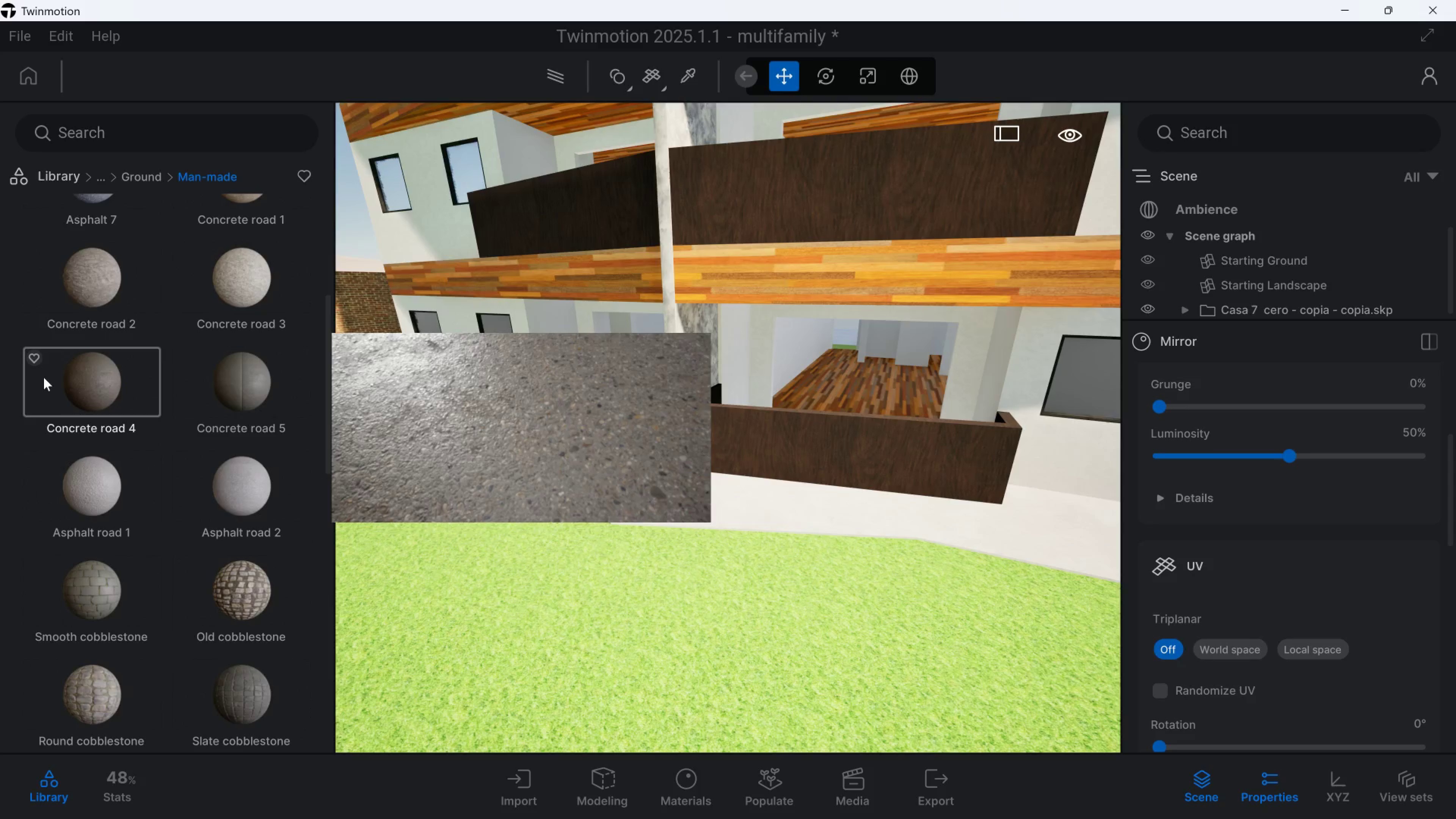 
left_click_drag(start_coordinate=[72, 376], to_coordinate=[942, 523])
 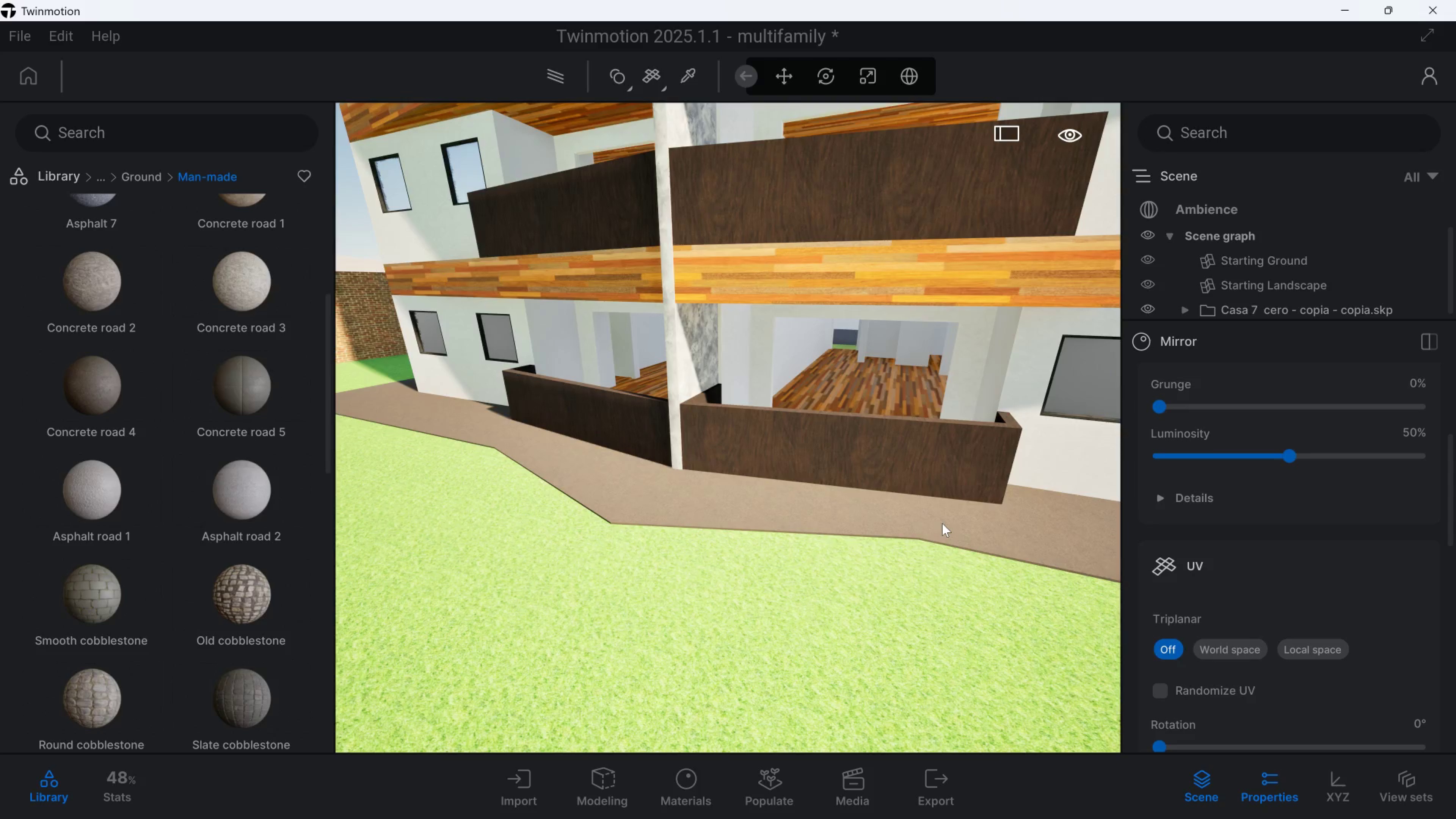 
hold_key(key=D, duration=0.7)
 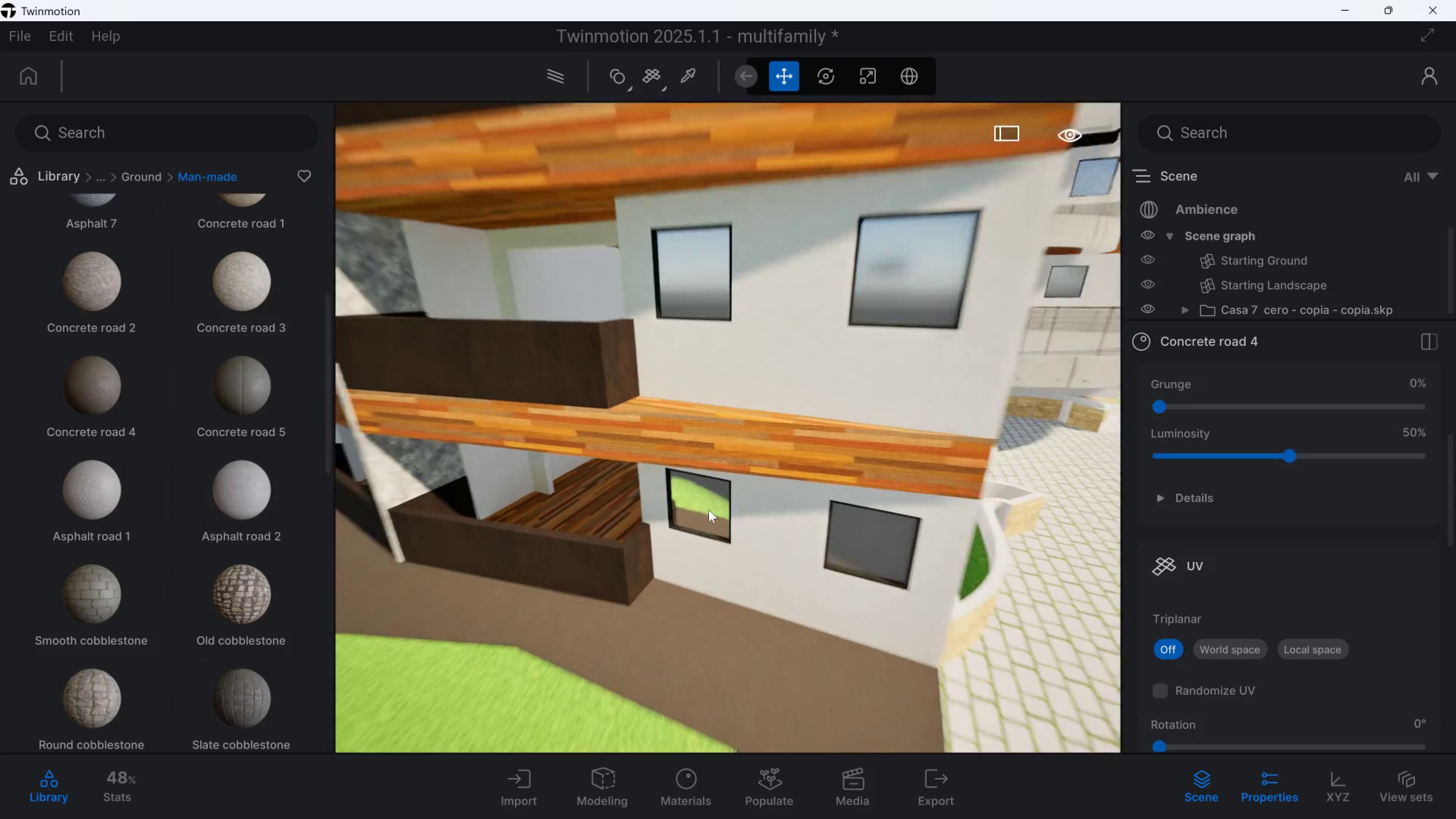 
type(qwde)
 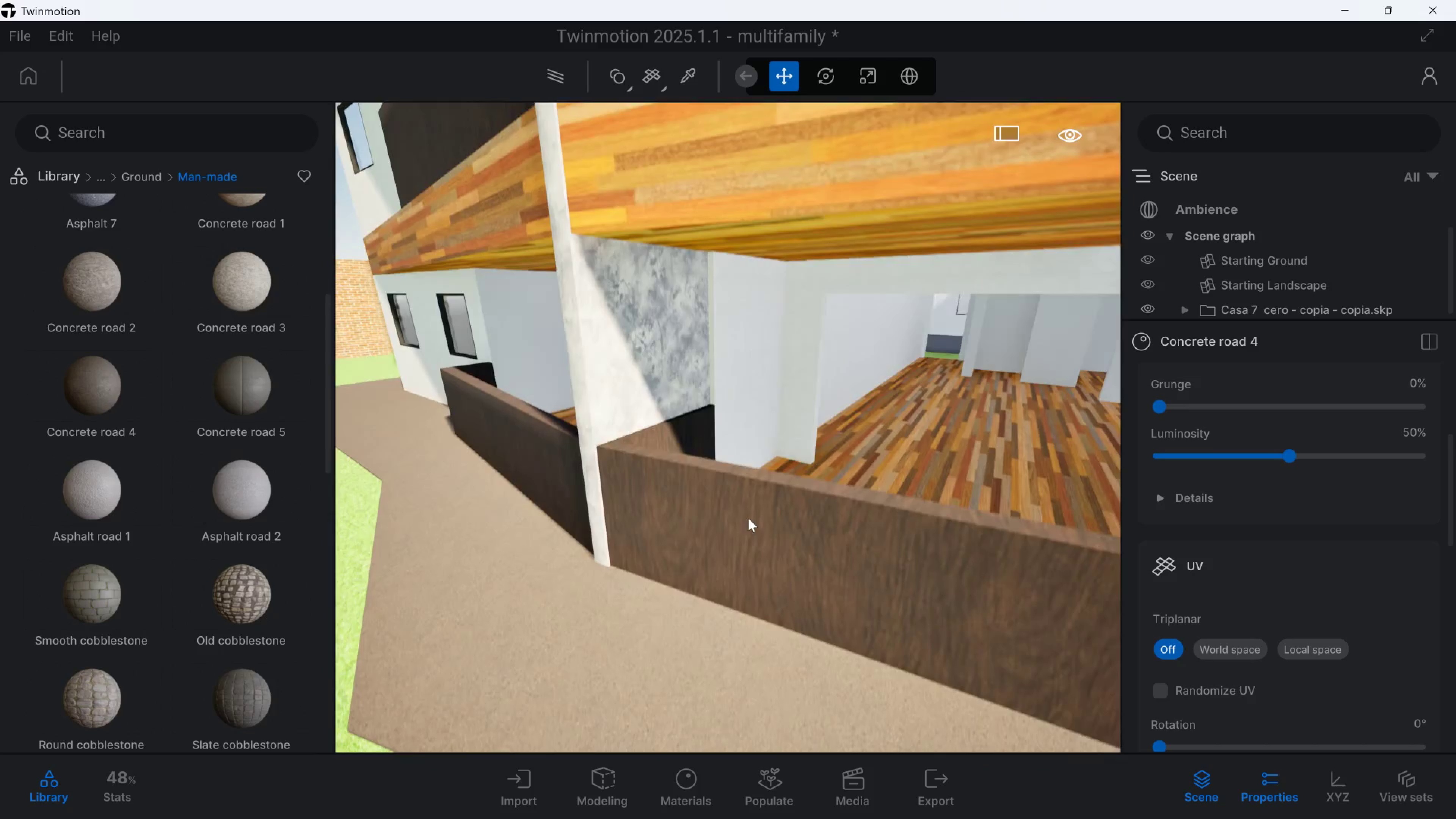 
hold_key(key=S, duration=0.3)
 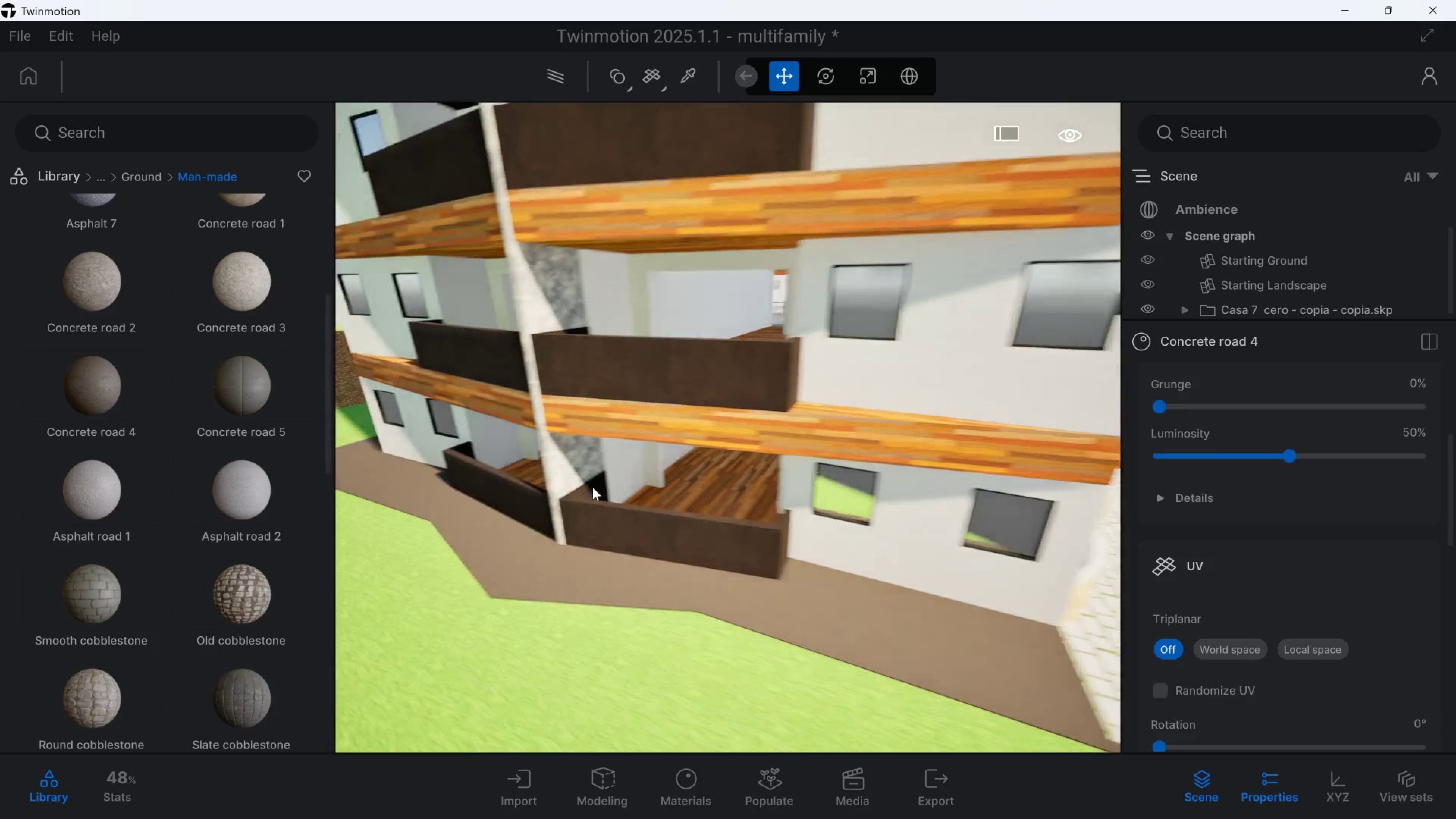 
hold_key(key=A, duration=0.81)
 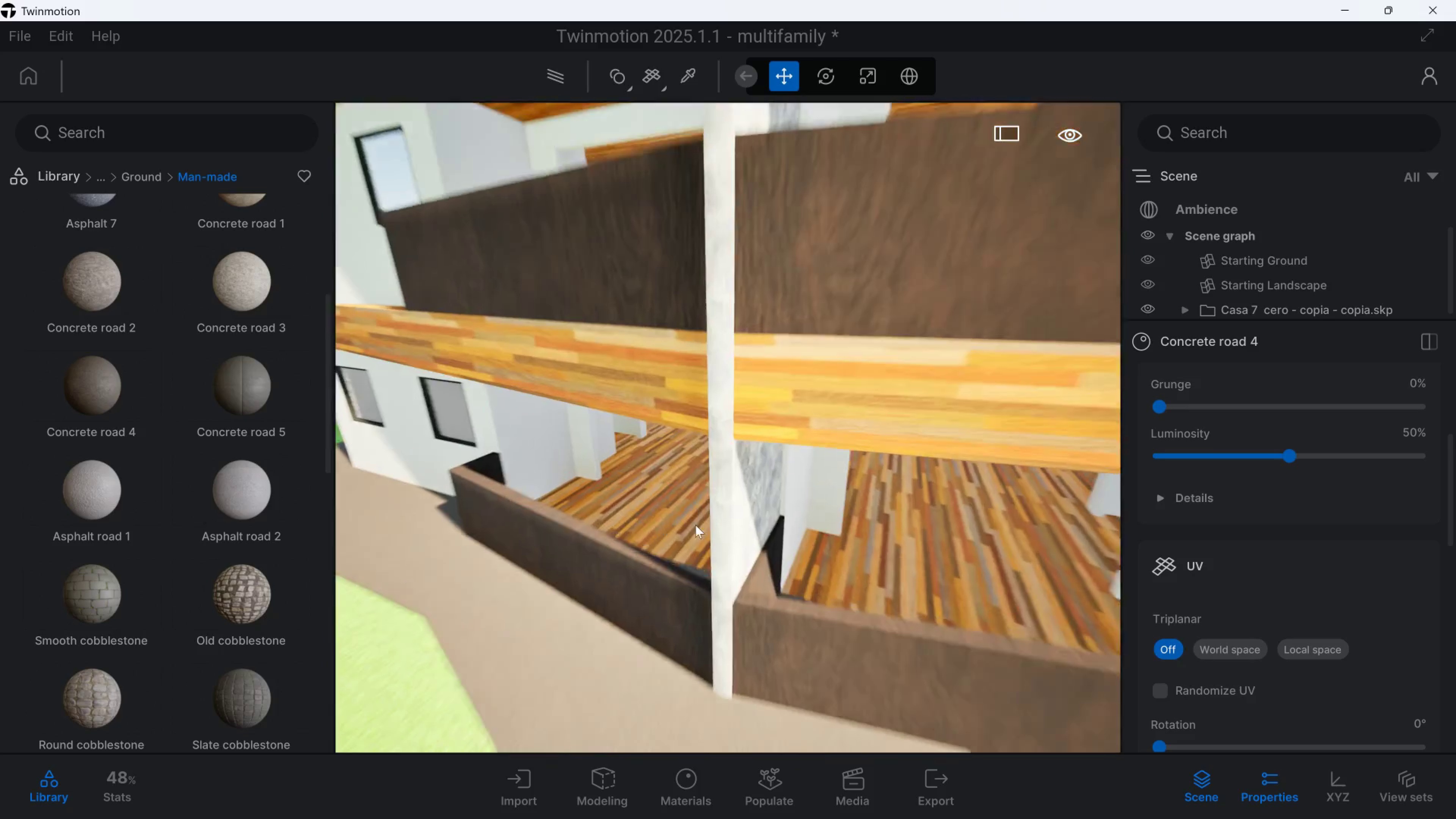 
left_click([135, 174])
 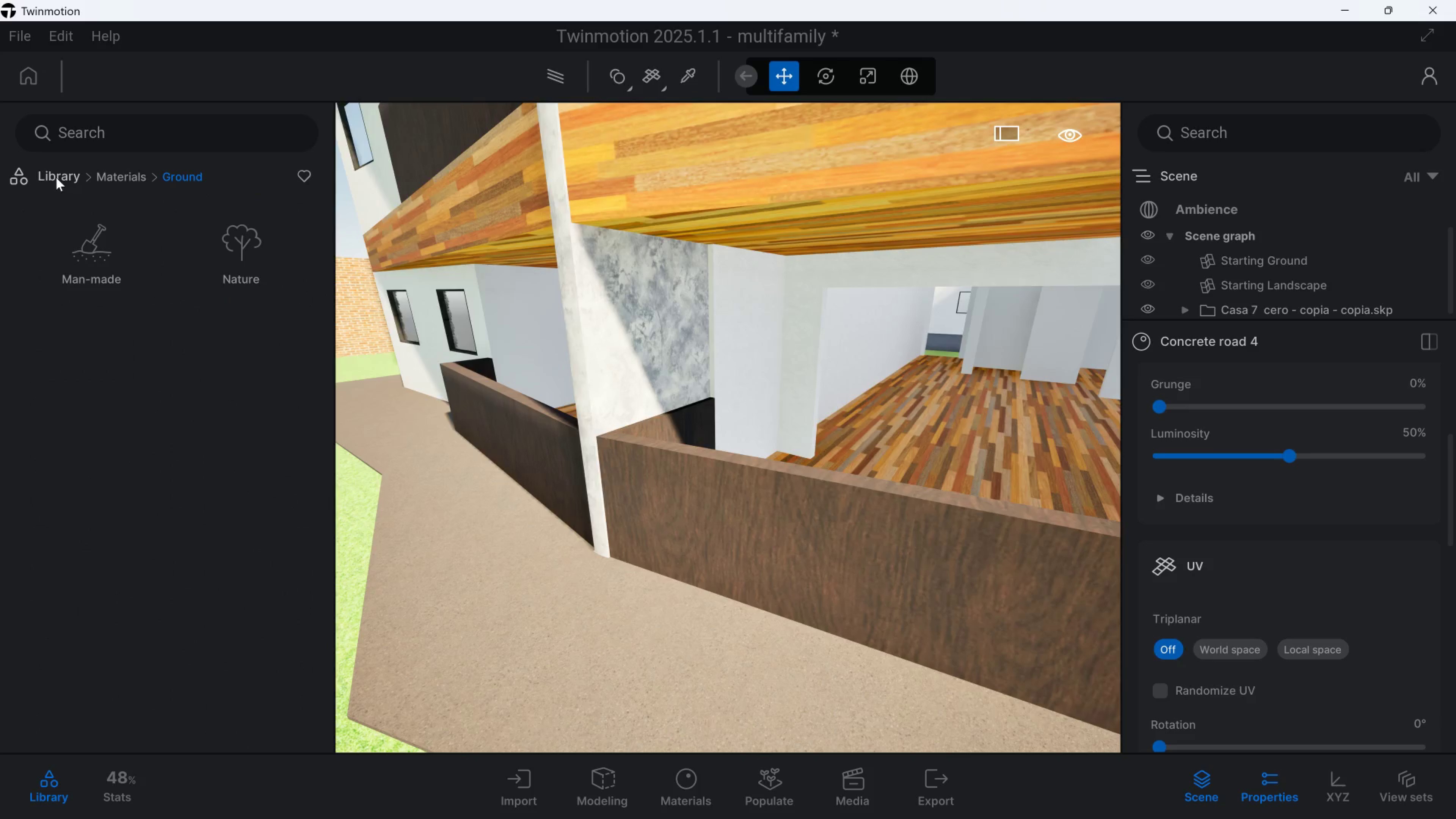 
left_click([97, 174])
 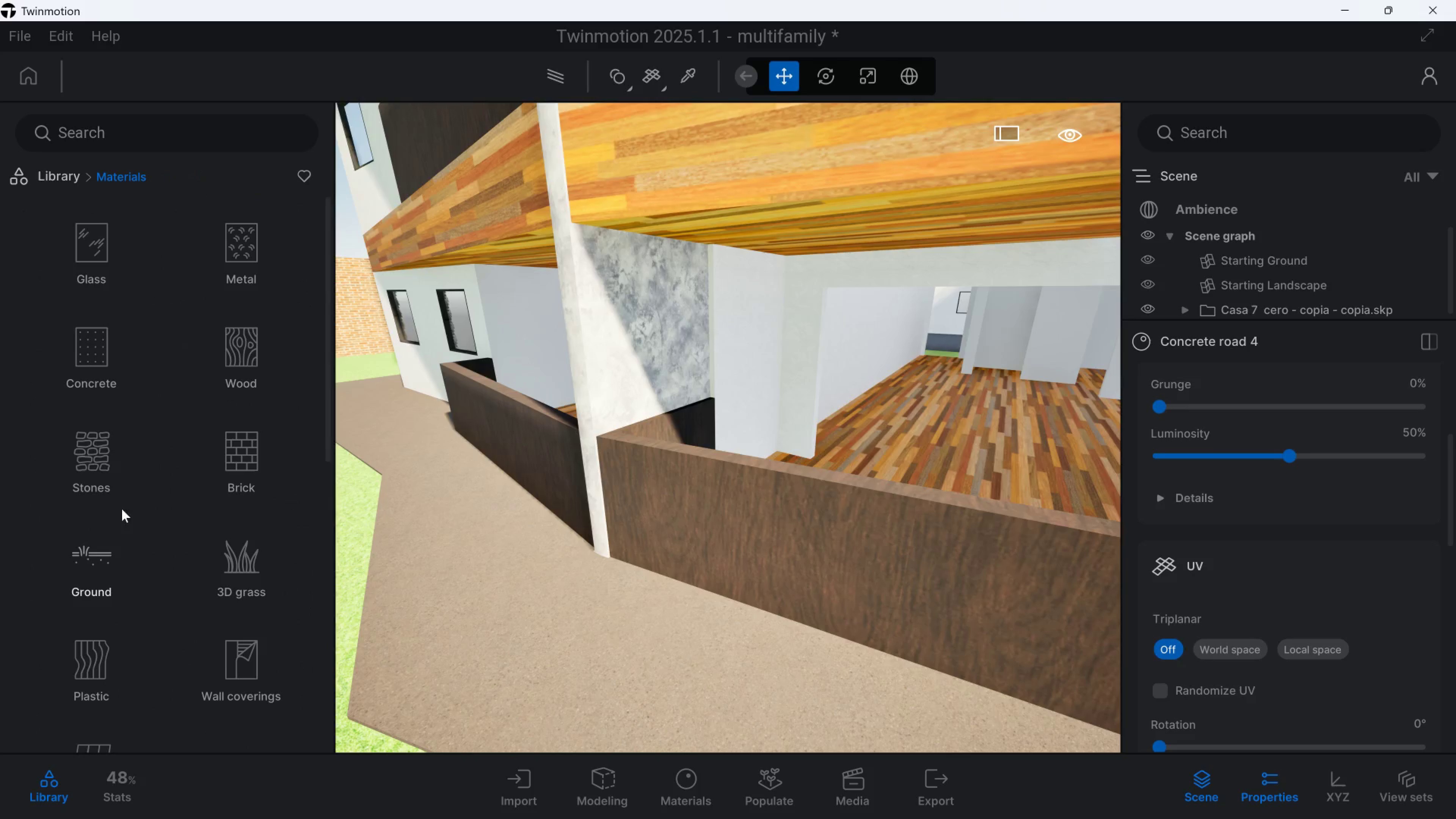 
left_click([109, 446])
 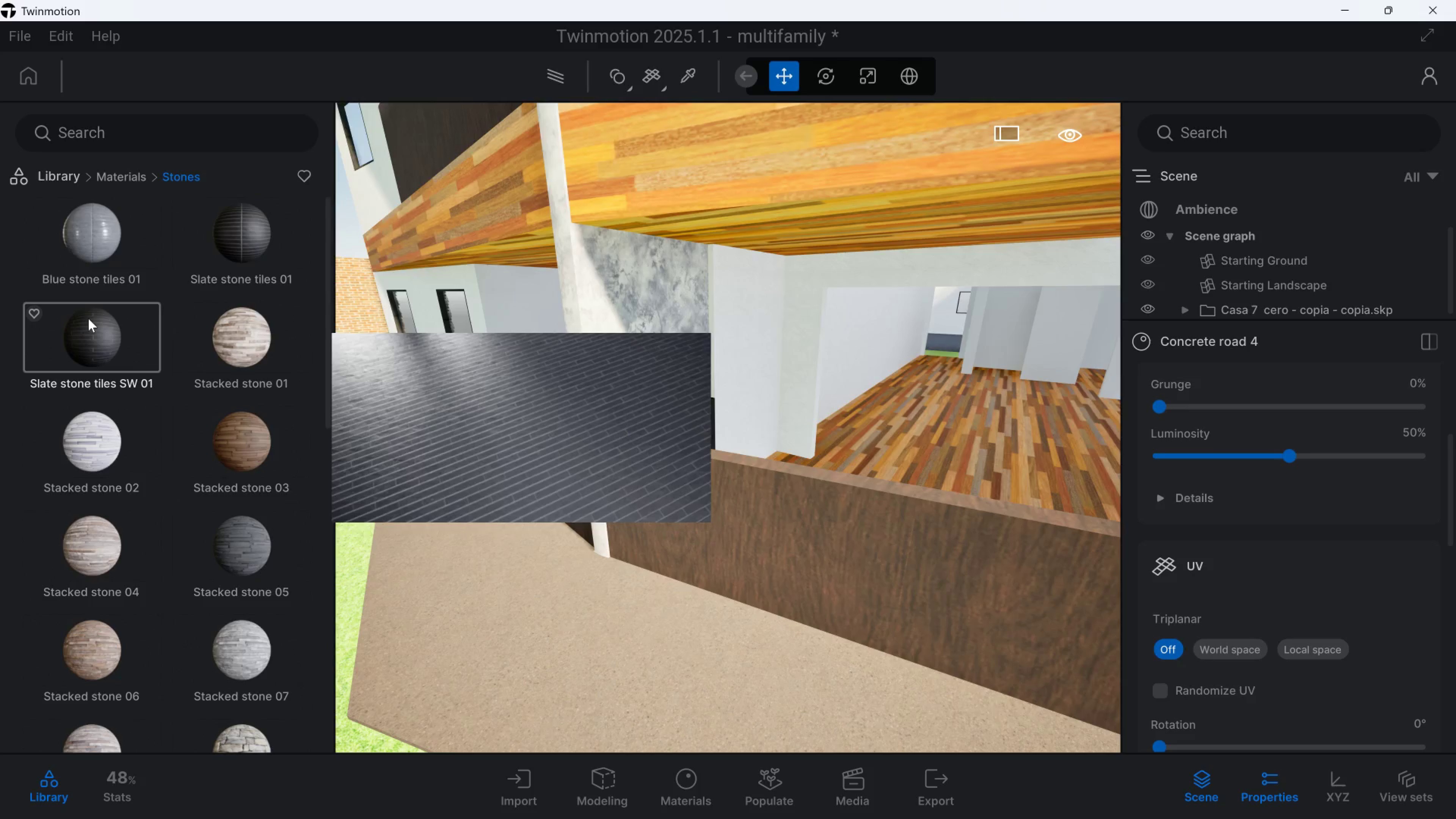 
left_click_drag(start_coordinate=[88, 325], to_coordinate=[639, 341])
 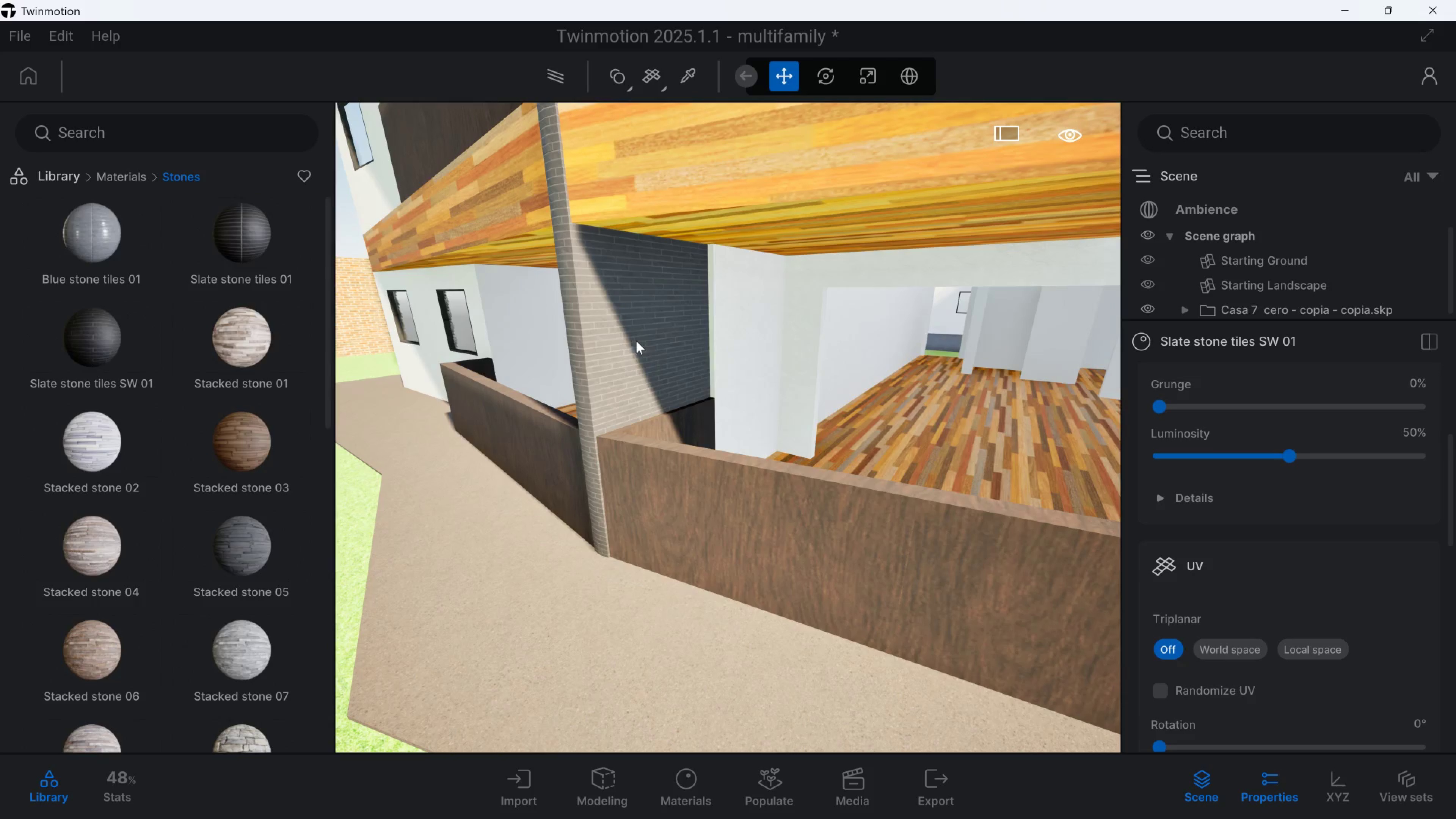 
type(qe)
 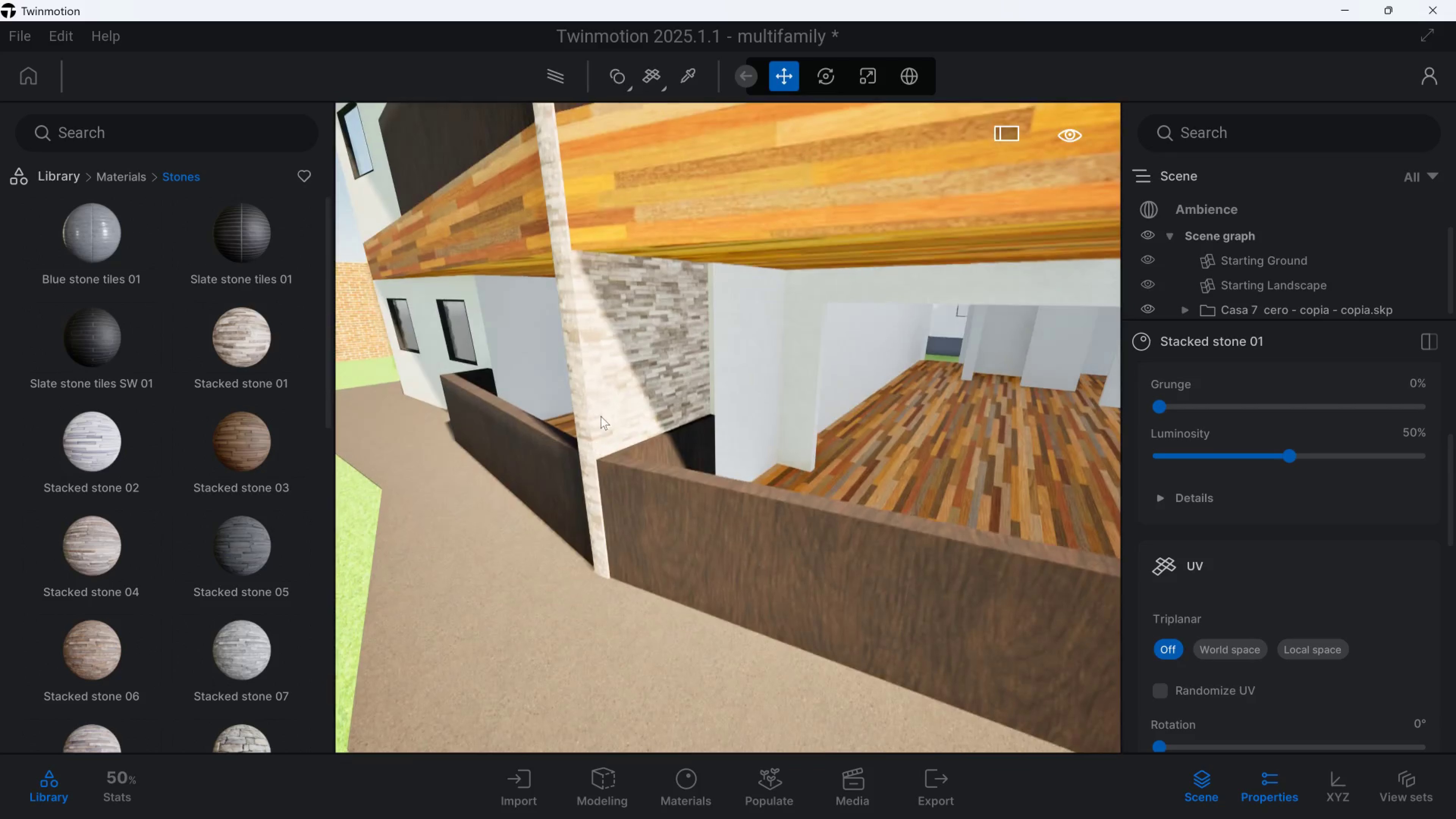 
left_click_drag(start_coordinate=[258, 350], to_coordinate=[611, 503])
 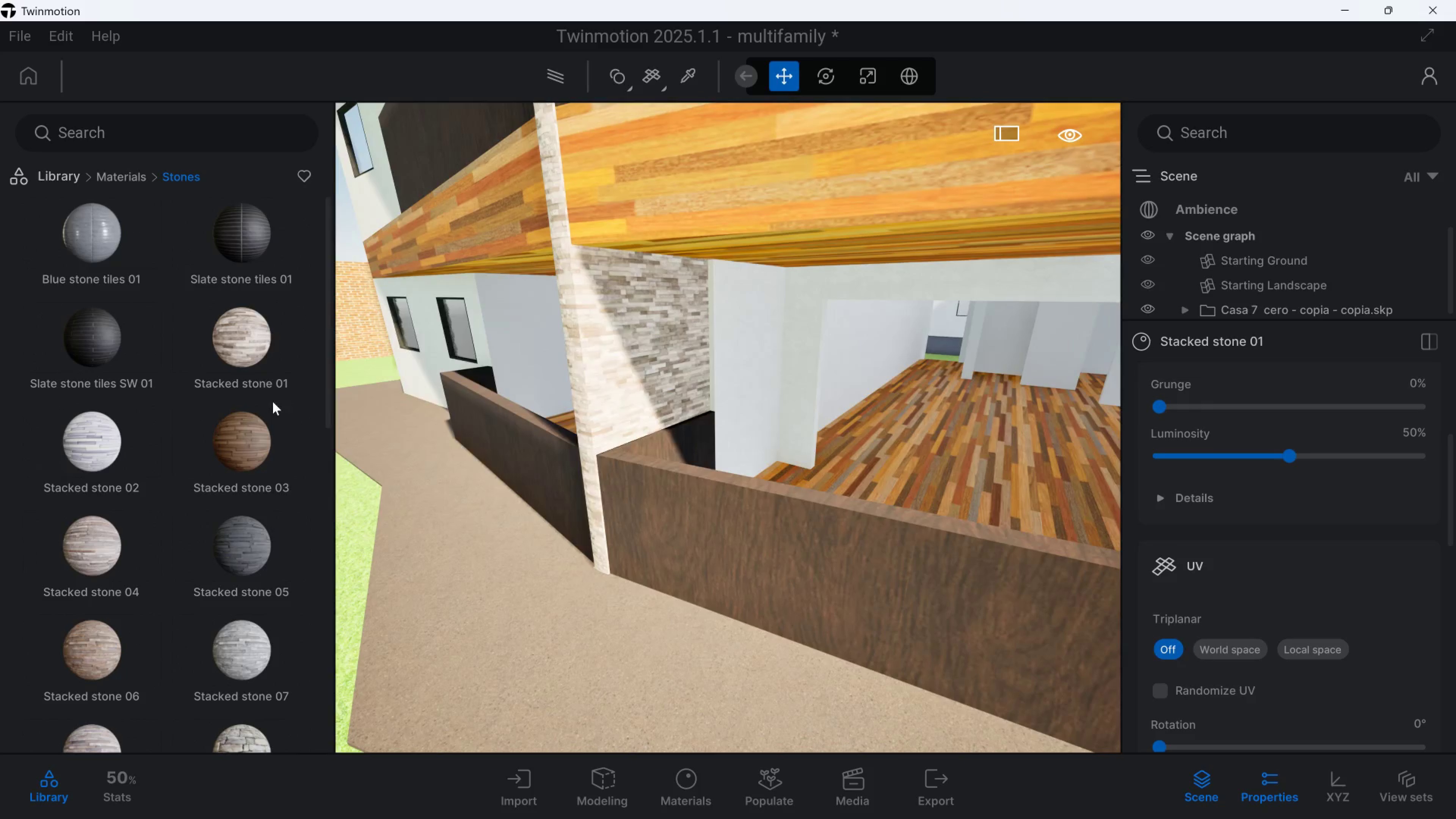 
left_click_drag(start_coordinate=[109, 455], to_coordinate=[596, 382])
 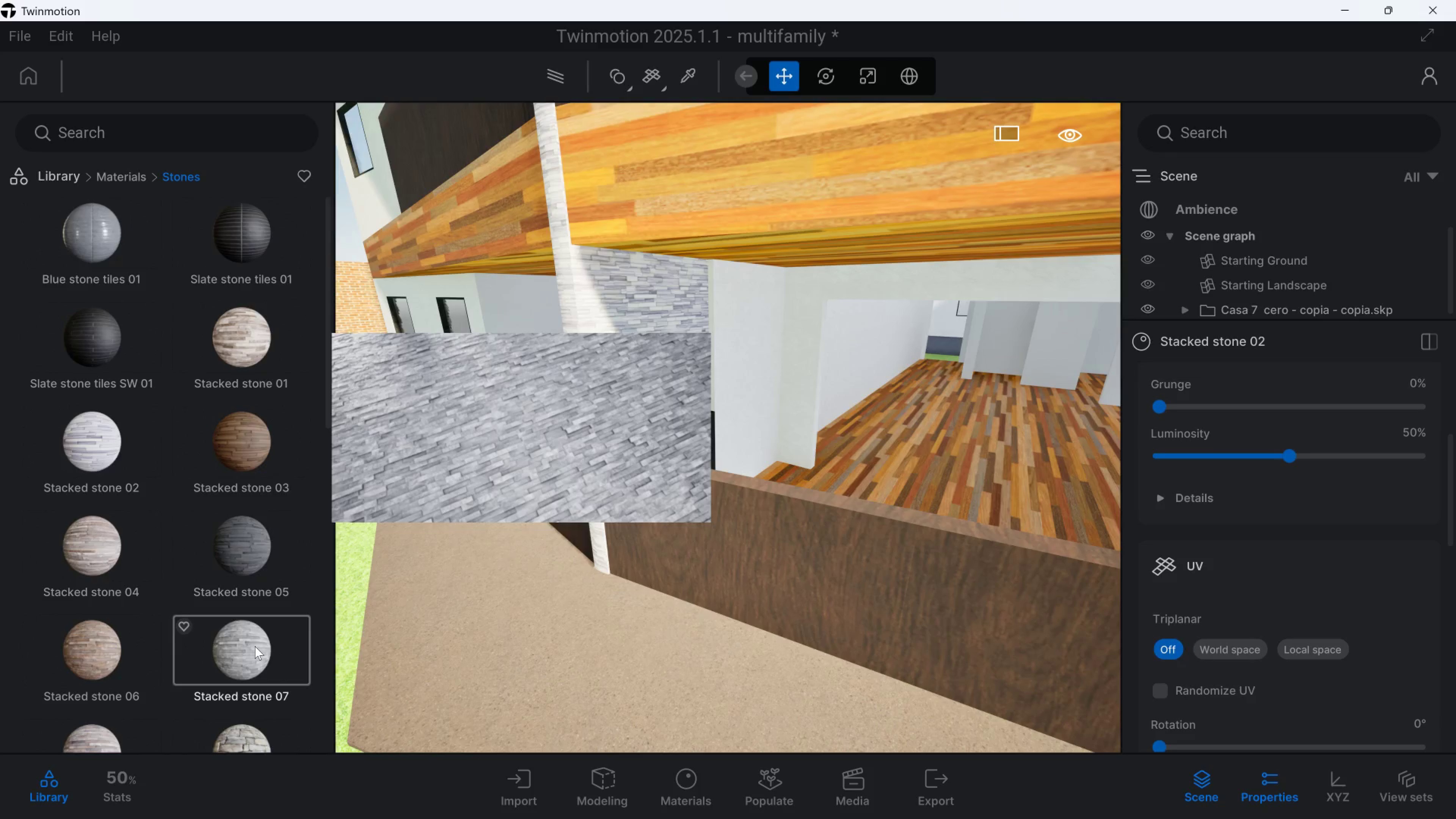 
scroll: coordinate [233, 512], scroll_direction: down, amount: 18.0
 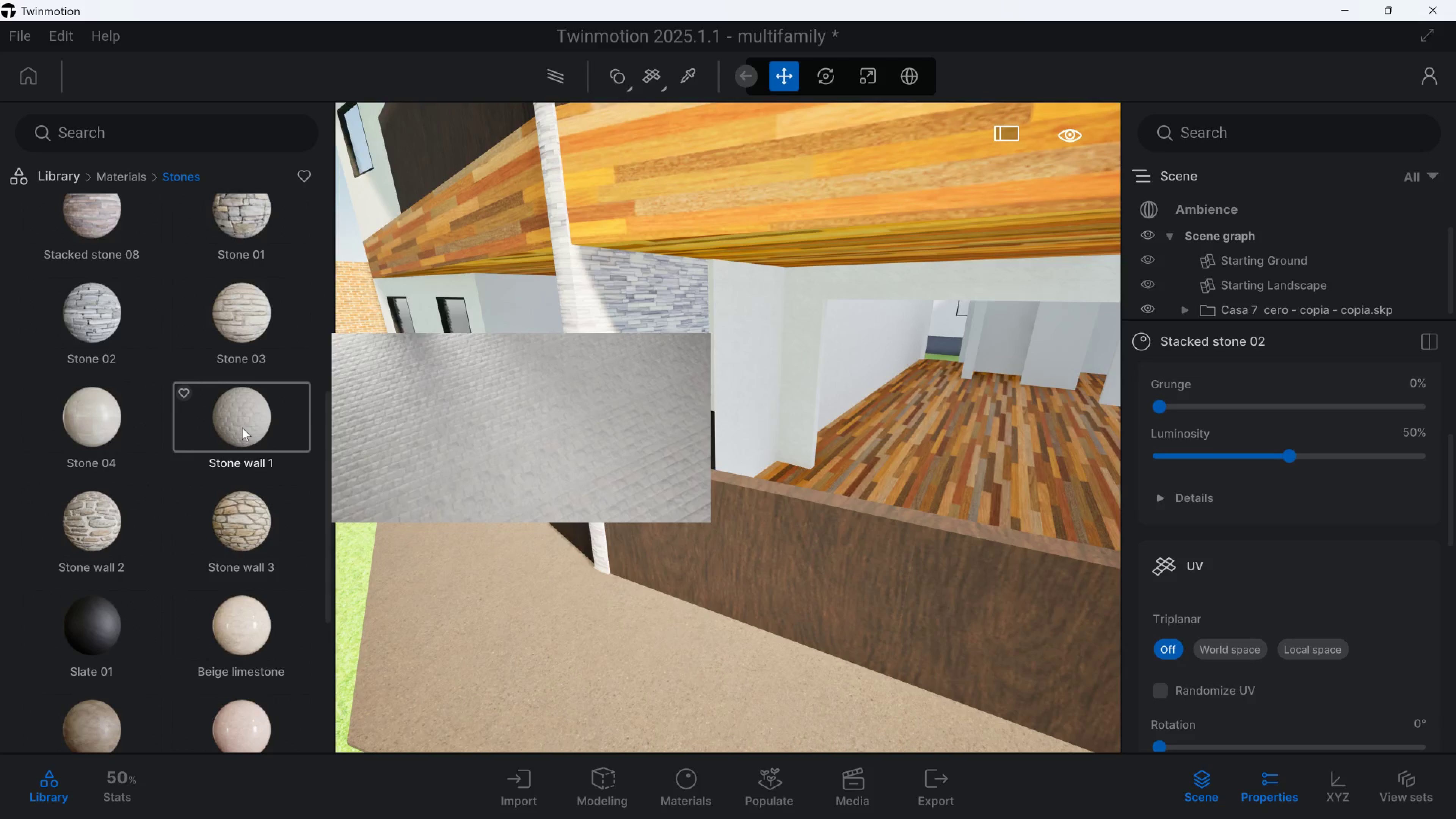 
left_click_drag(start_coordinate=[242, 427], to_coordinate=[262, 442])
 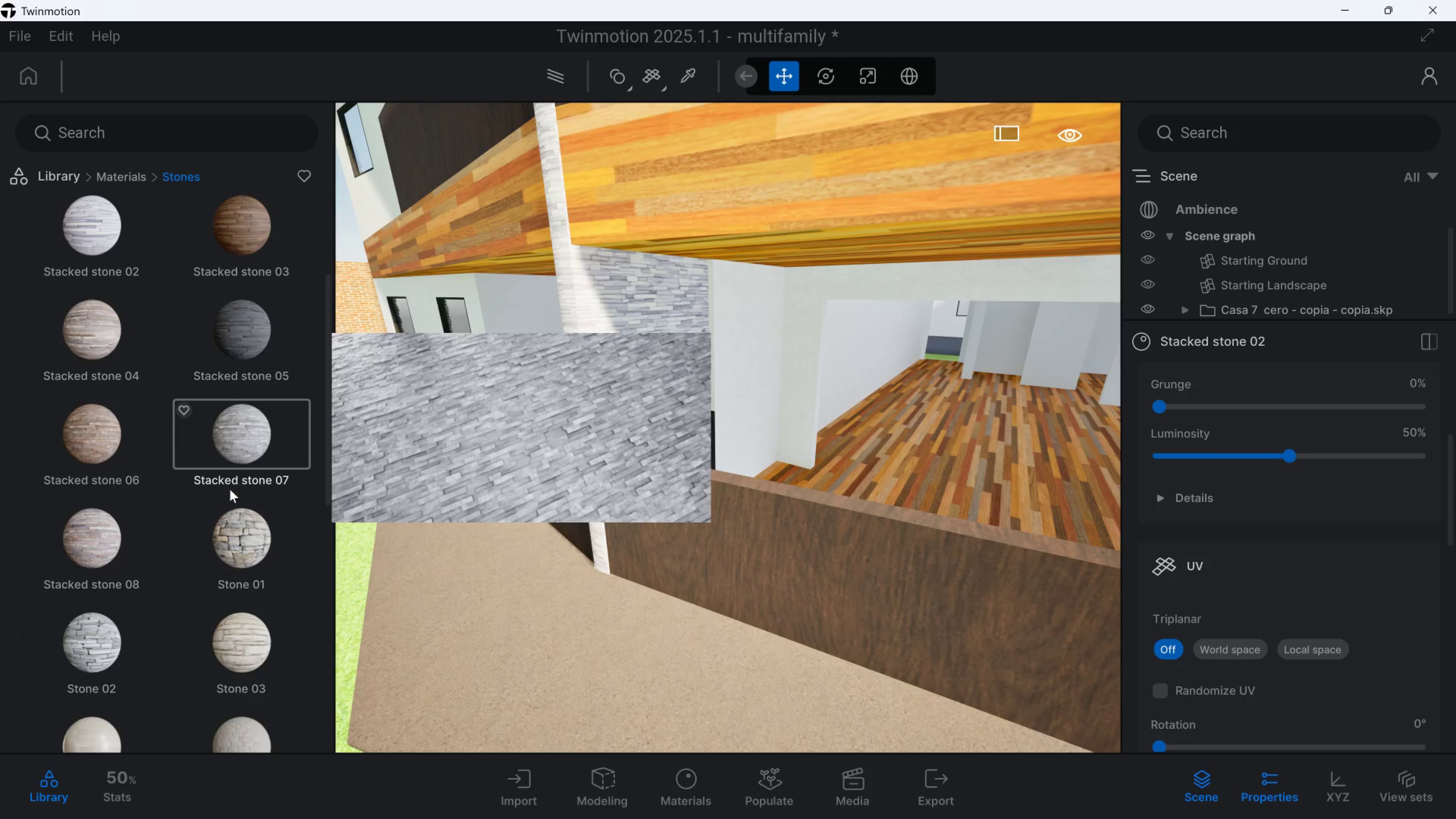 
scroll: coordinate [220, 495], scroll_direction: down, amount: 3.0
 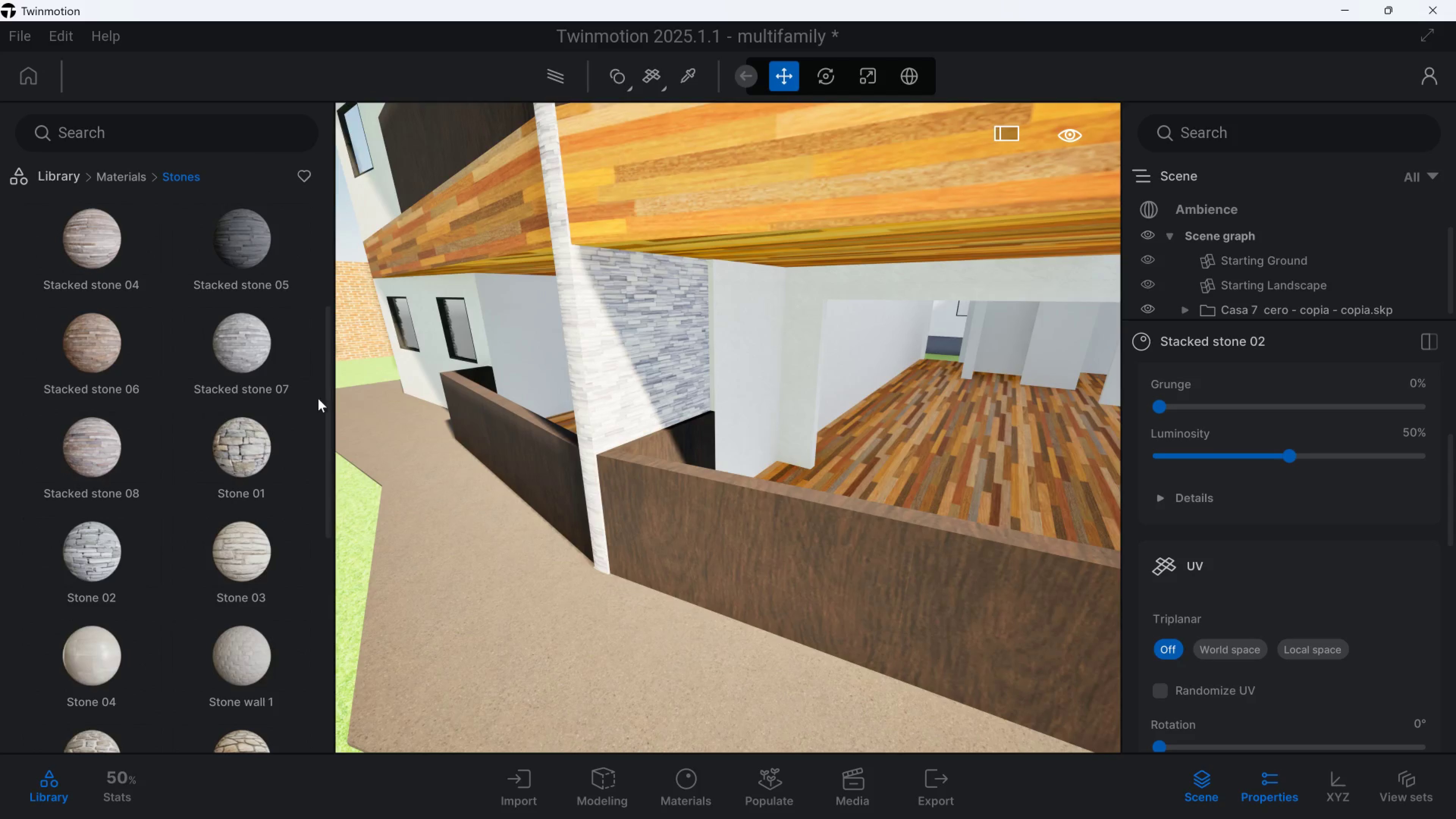 
left_click_drag(start_coordinate=[325, 399], to_coordinate=[303, 493])
 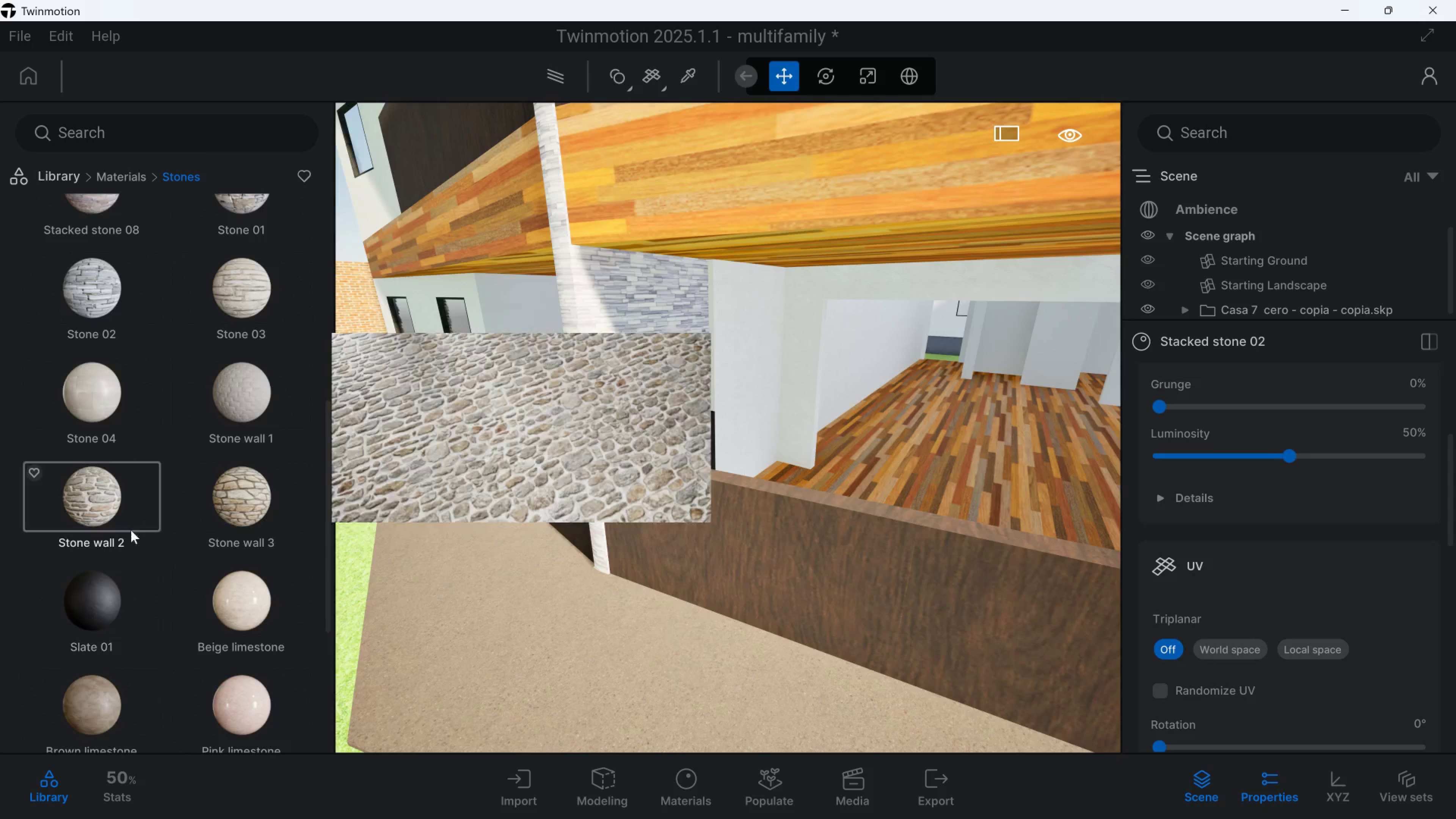 
scroll: coordinate [107, 441], scroll_direction: up, amount: 6.0
 